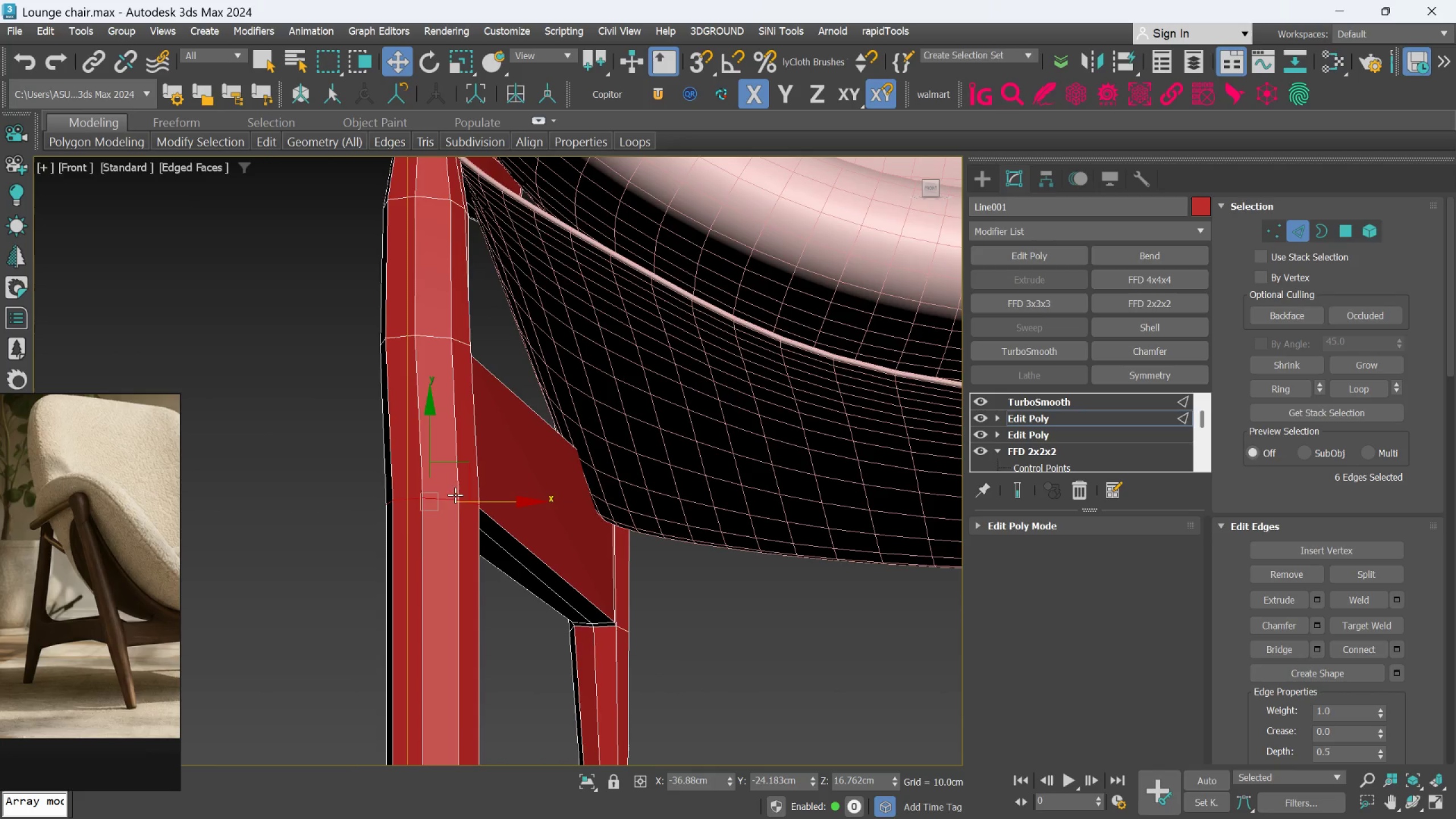 
hold_key(key=AltLeft, duration=1.38)
 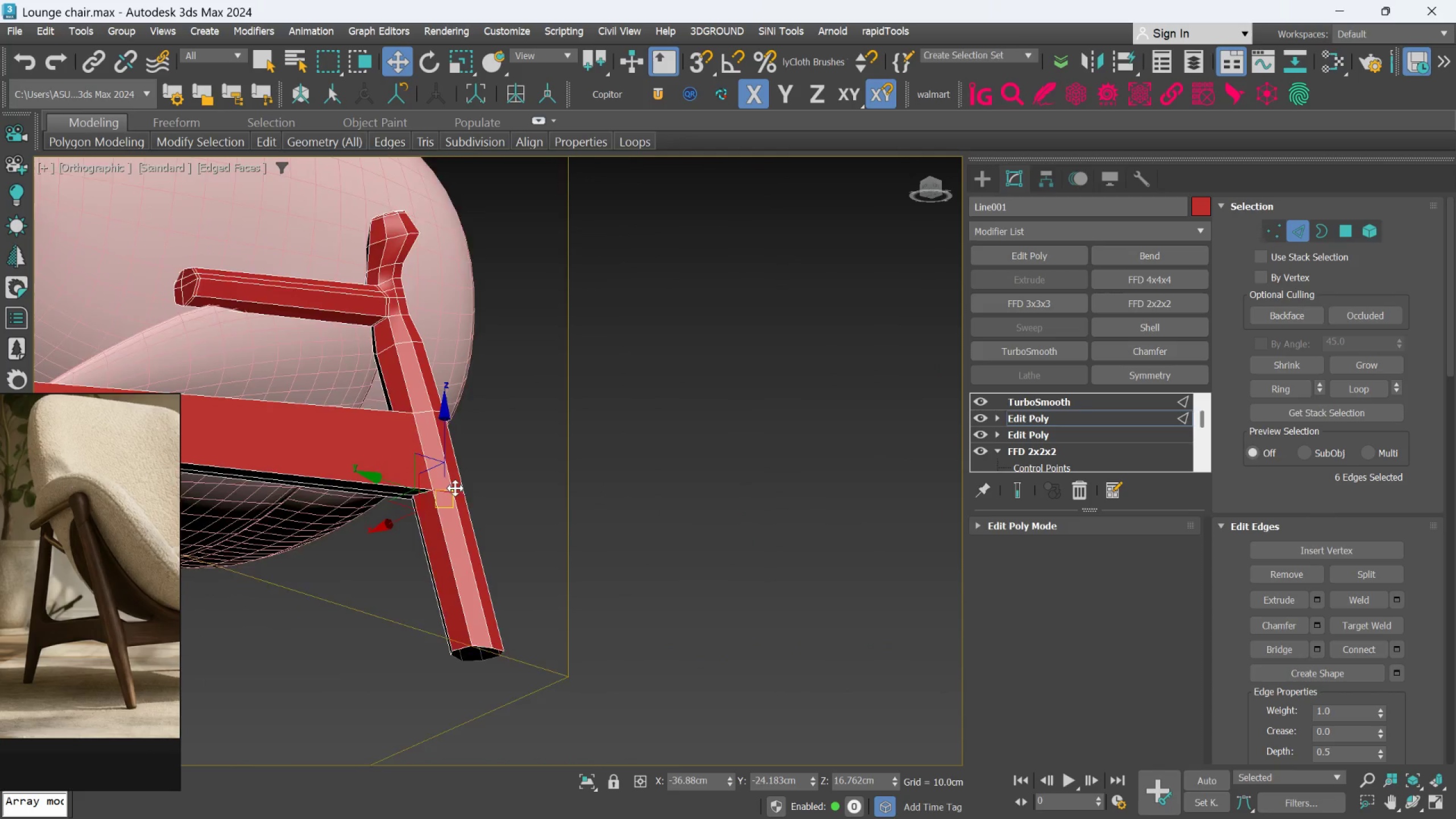 
scroll: coordinate [459, 497], scroll_direction: down, amount: 2.0
 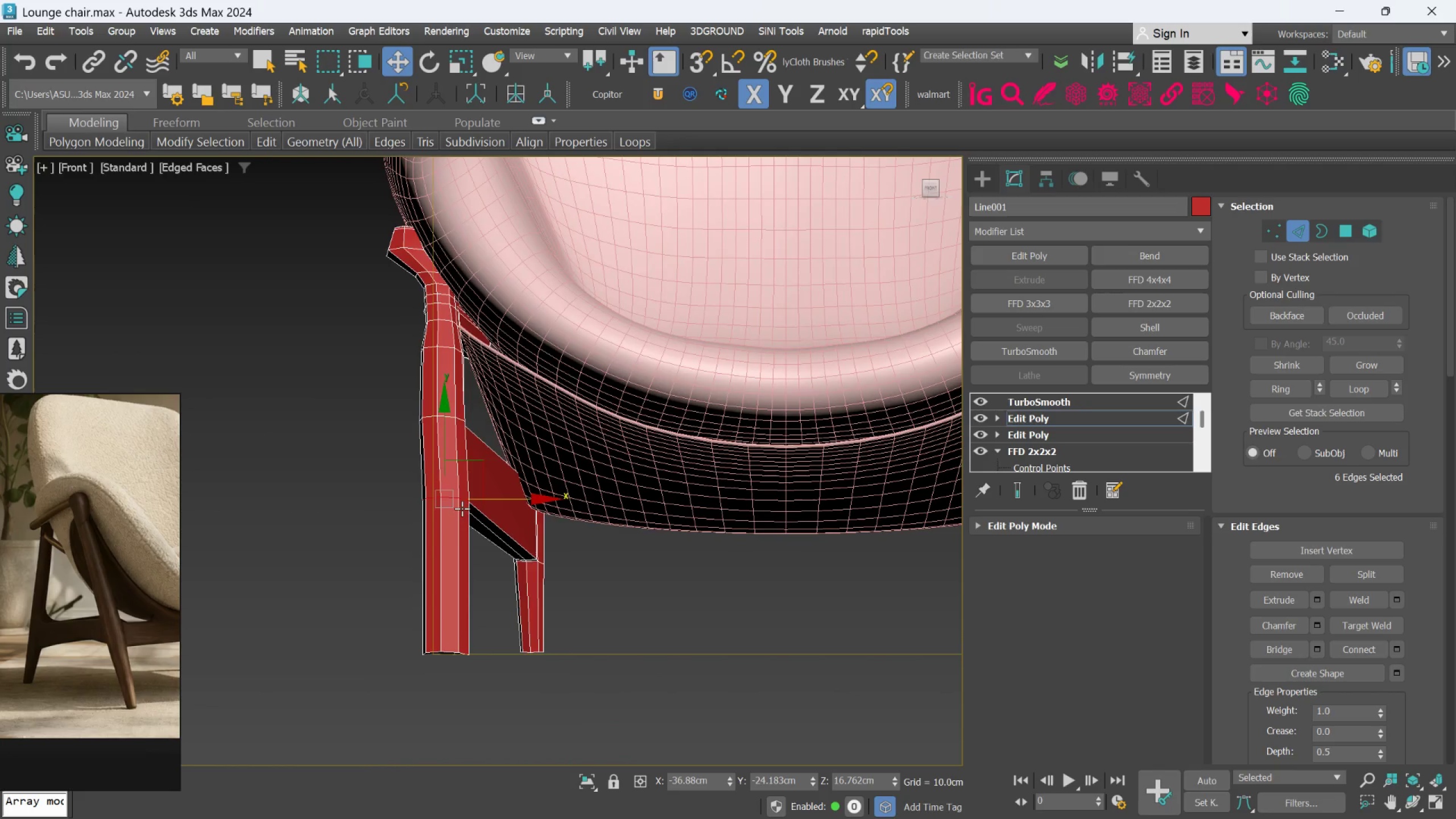 
scroll: coordinate [455, 488], scroll_direction: up, amount: 1.0
 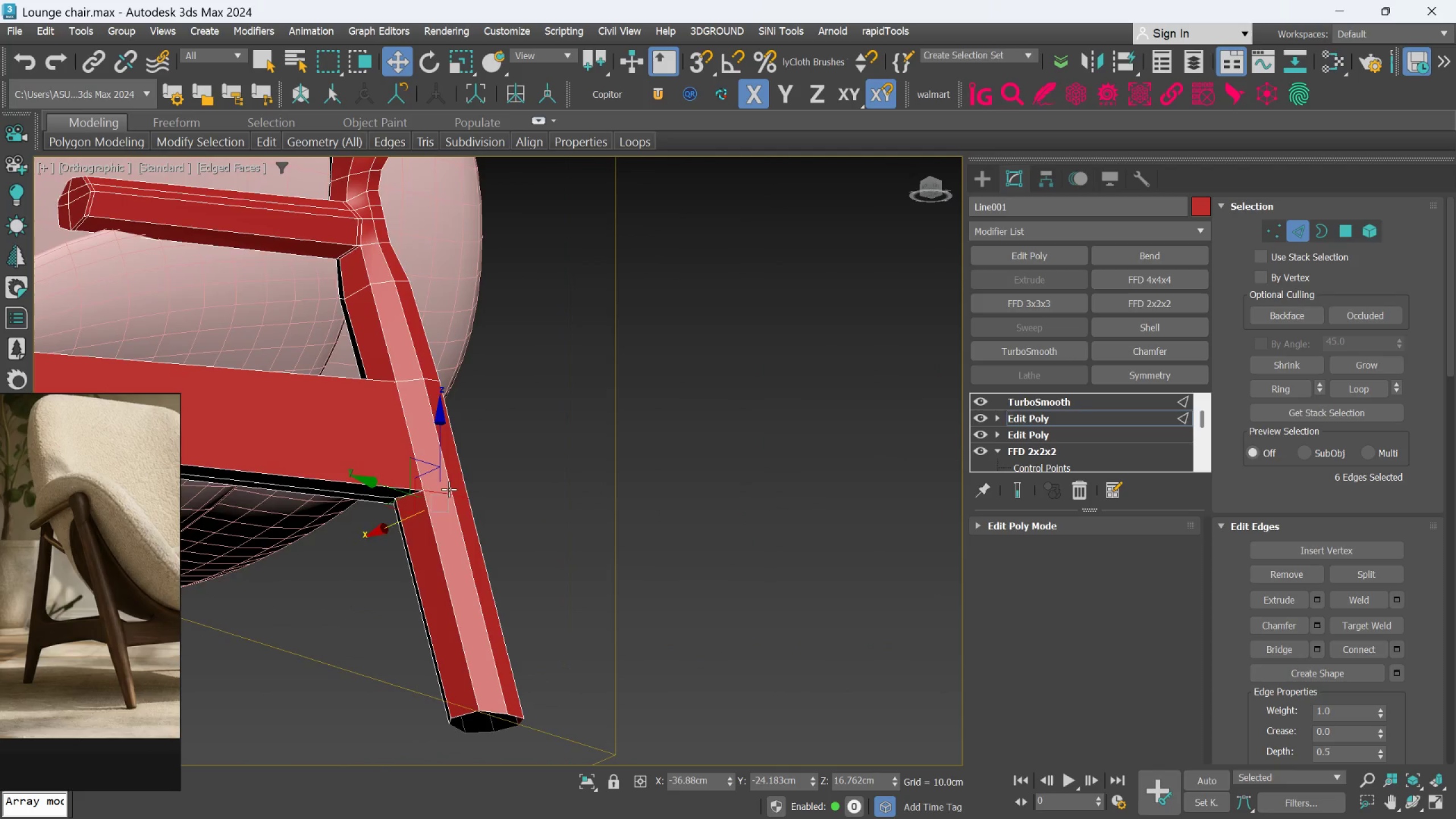 
hold_key(key=AltLeft, duration=0.95)
 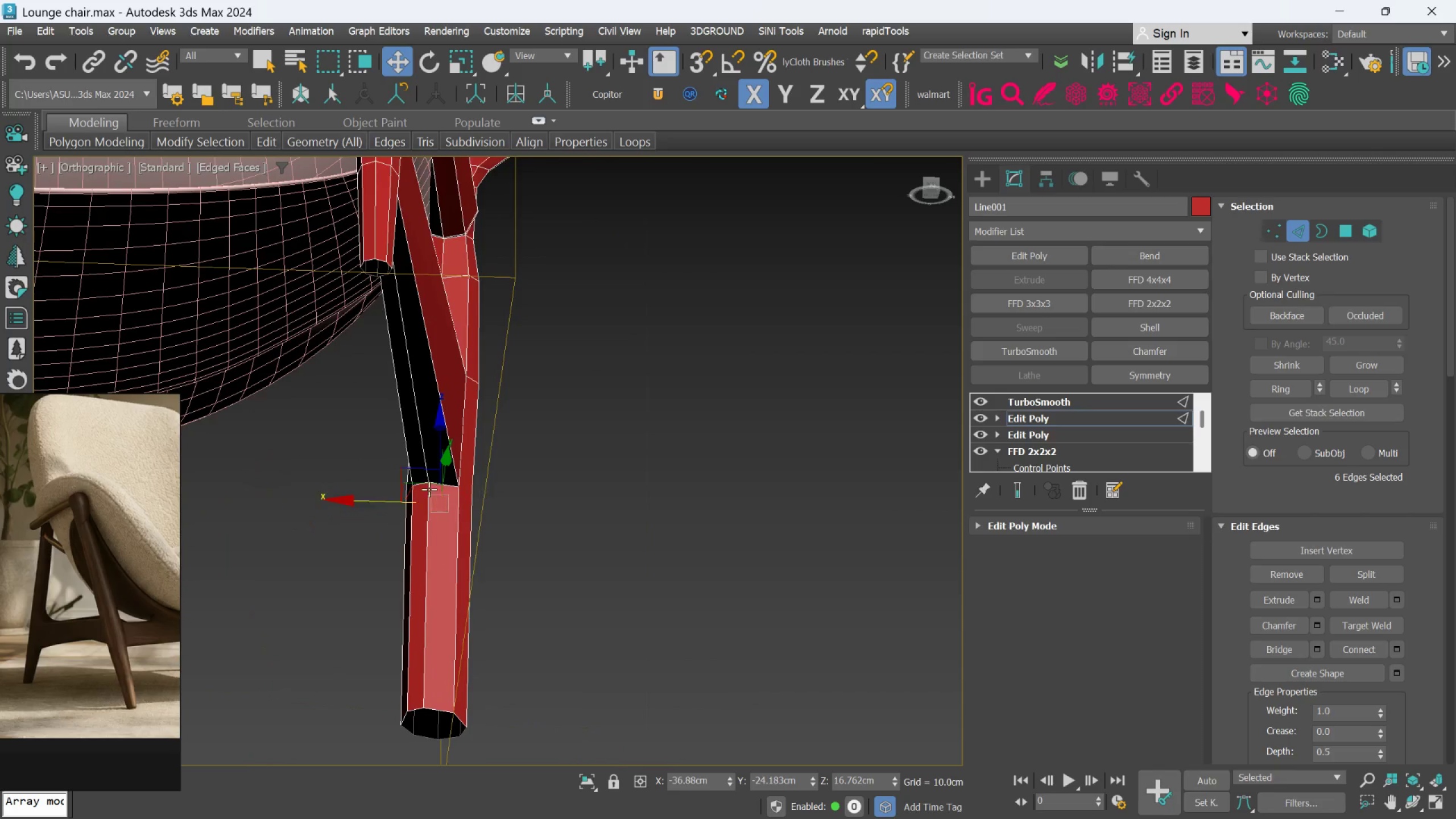 
scroll: coordinate [429, 489], scroll_direction: up, amount: 2.0
 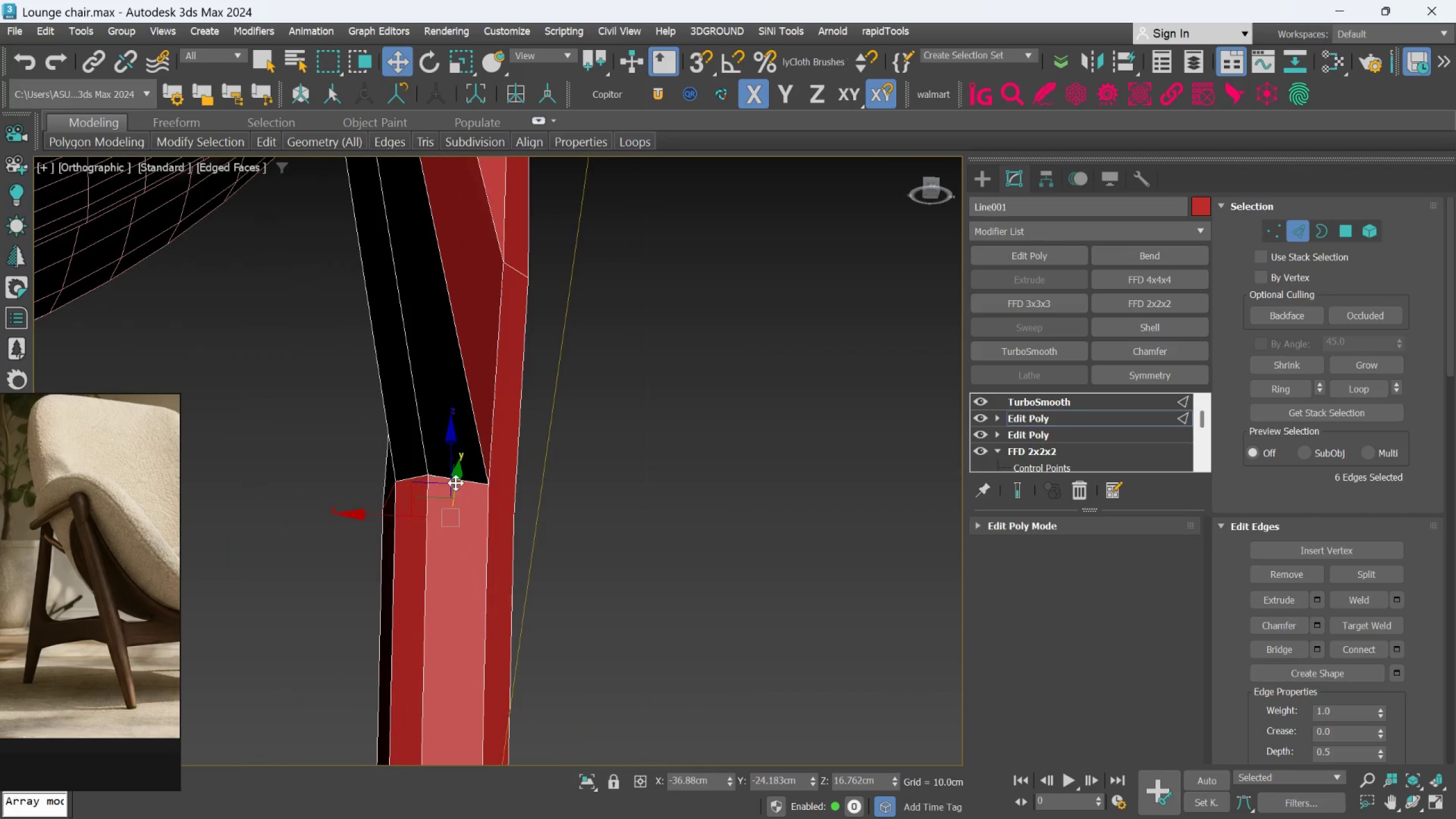 
hold_key(key=AltLeft, duration=0.55)
 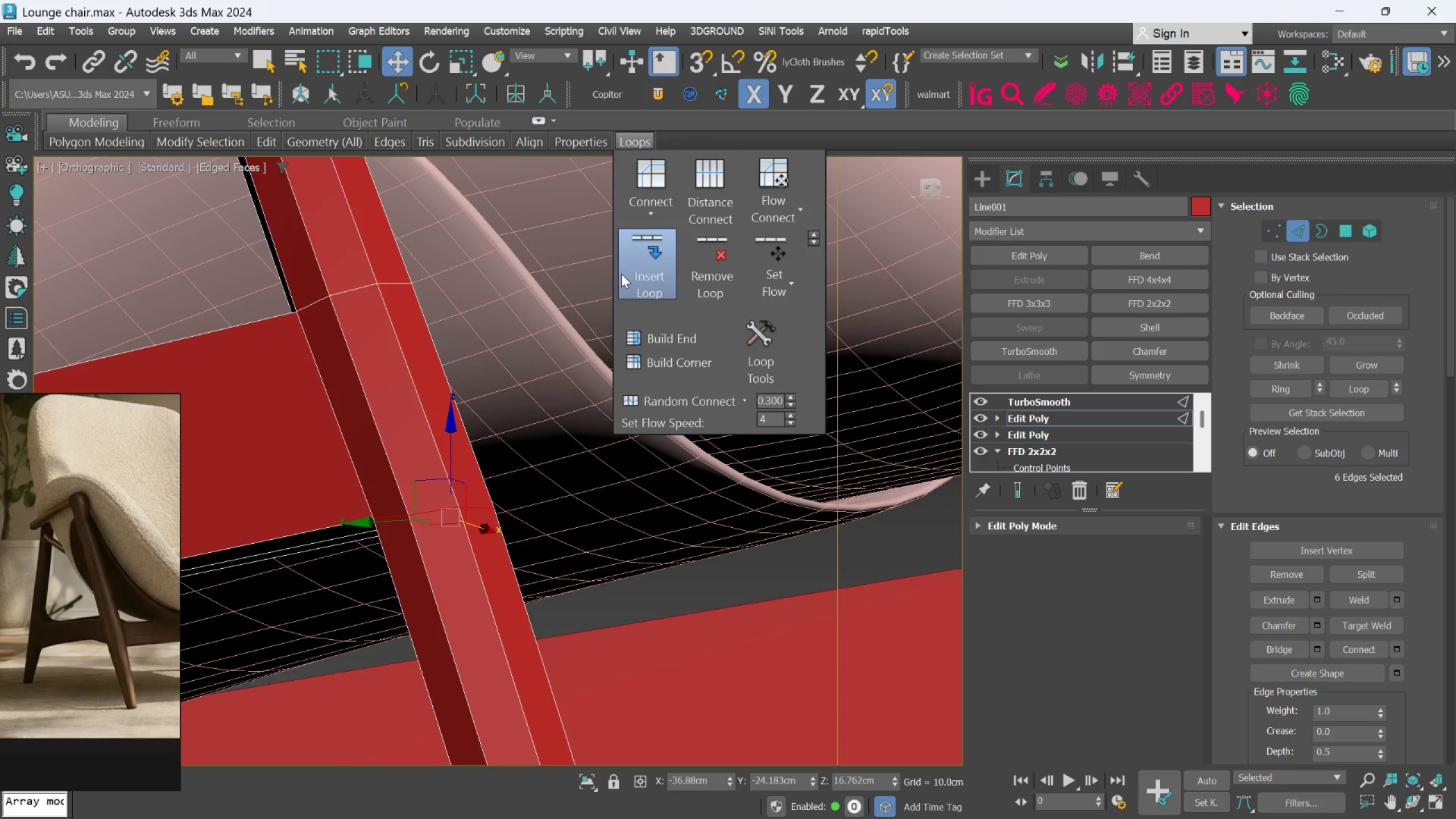 
key(F)
 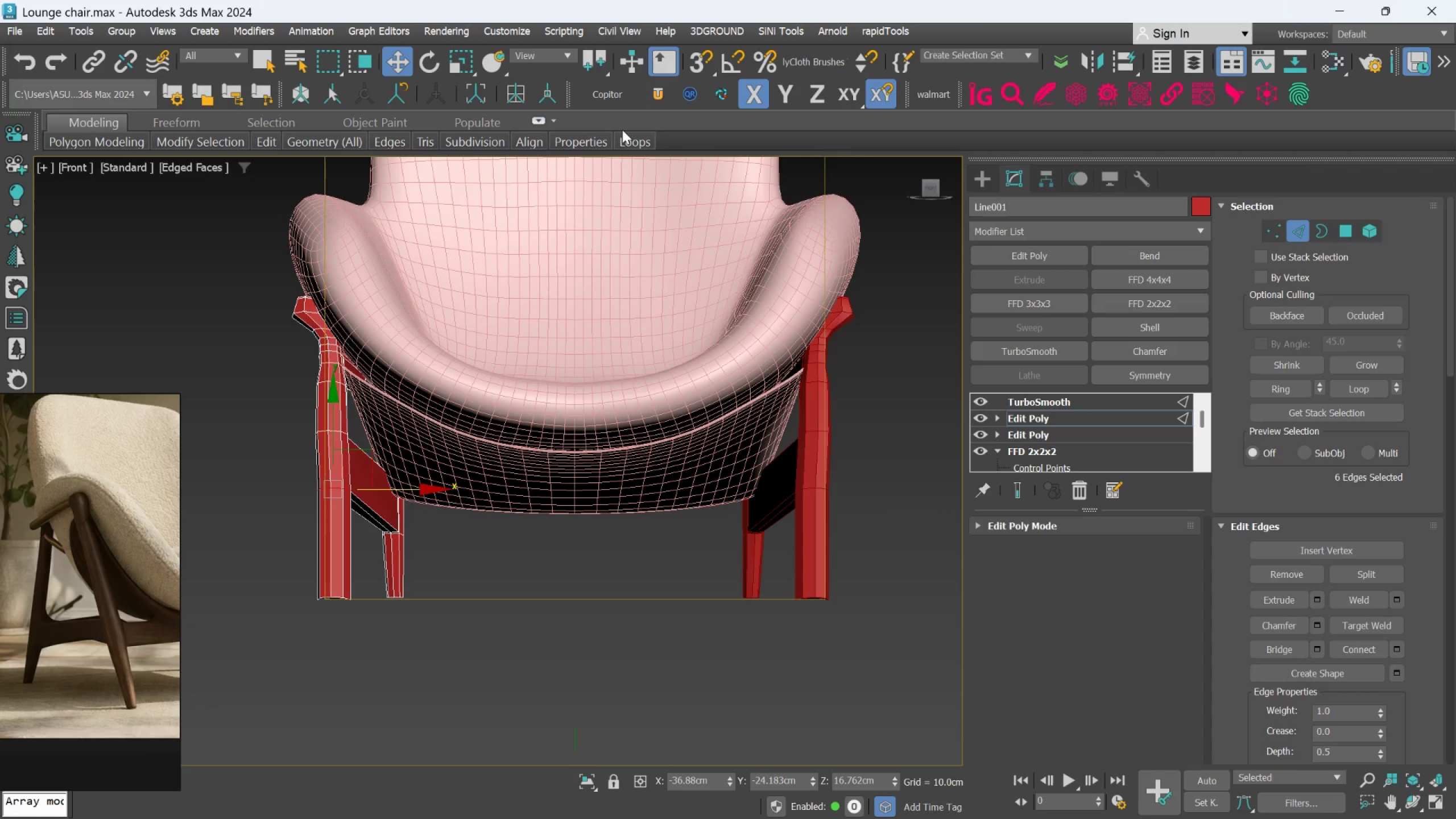 
left_click([622, 133])
 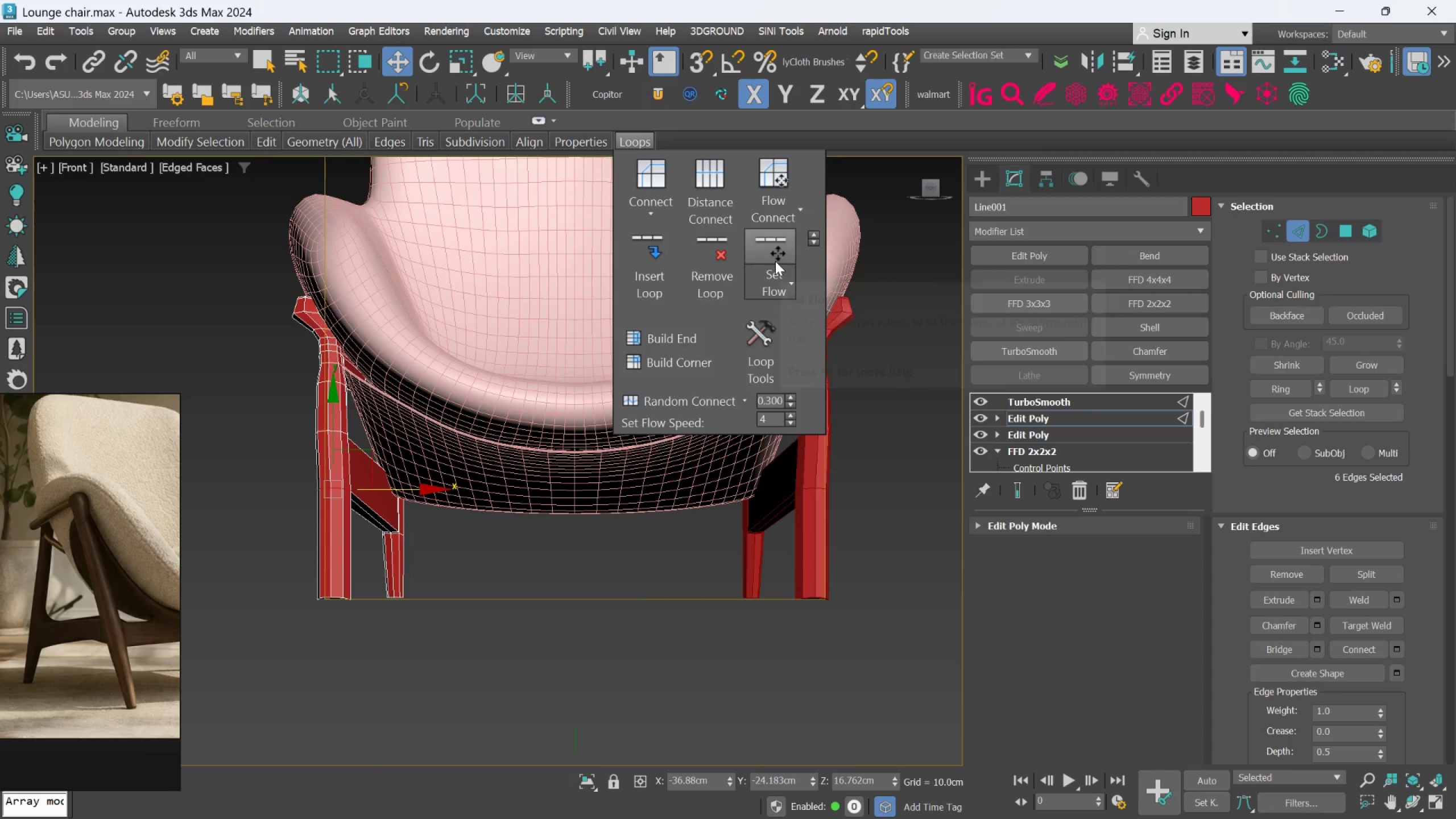 
left_click([775, 260])
 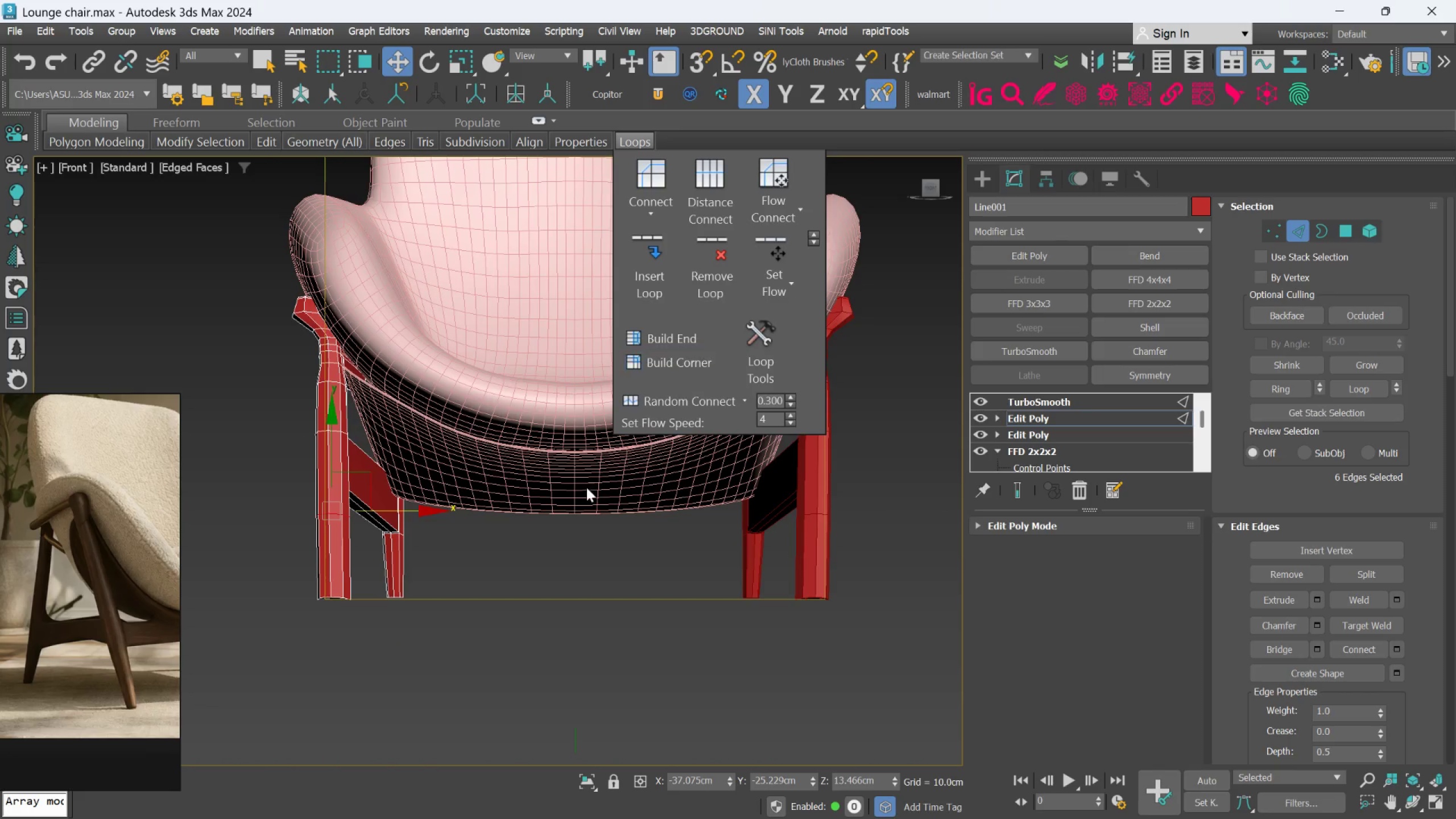 
scroll: coordinate [540, 565], scroll_direction: up, amount: 3.0
 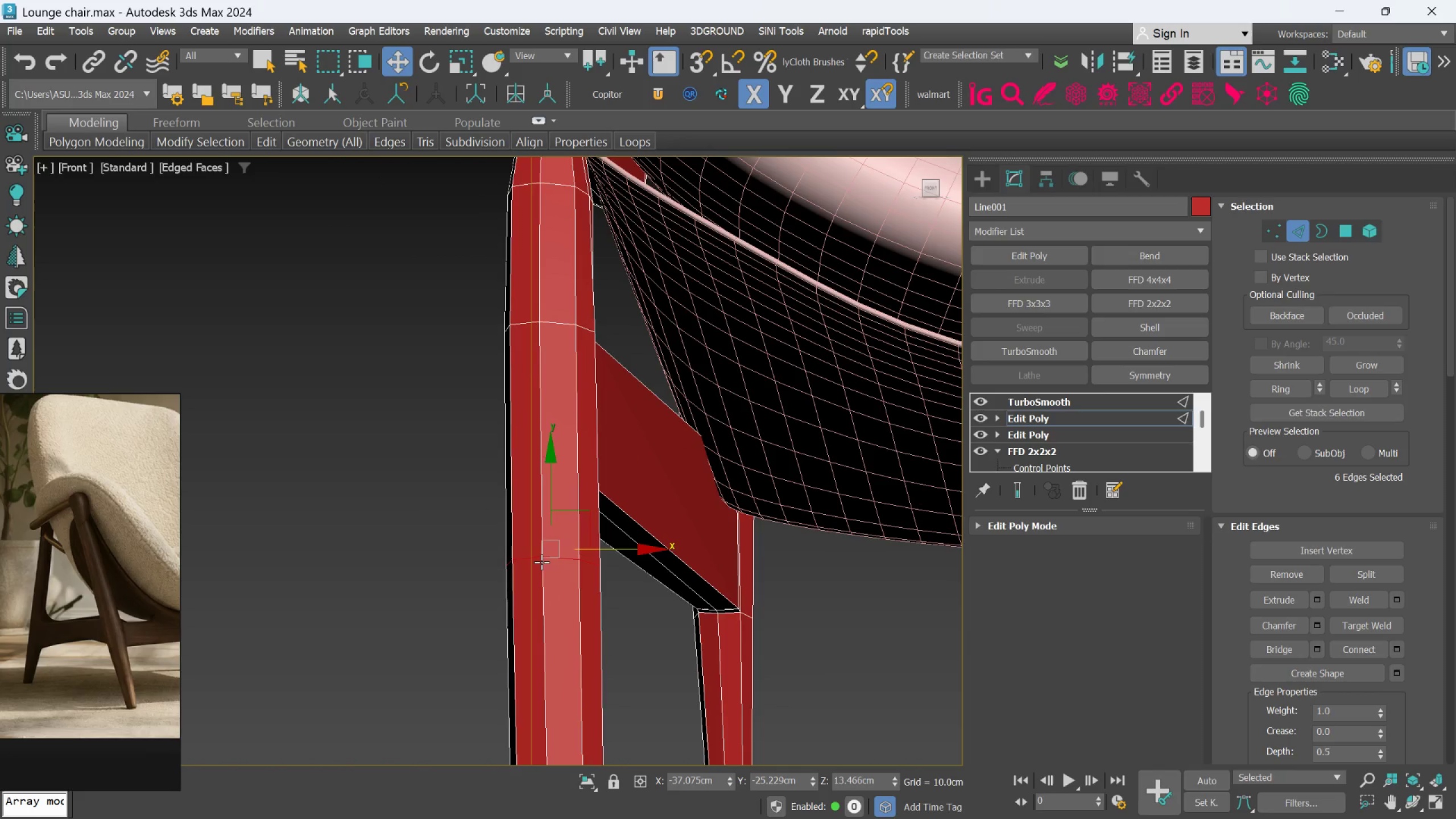 
scroll: coordinate [545, 565], scroll_direction: down, amount: 2.0
 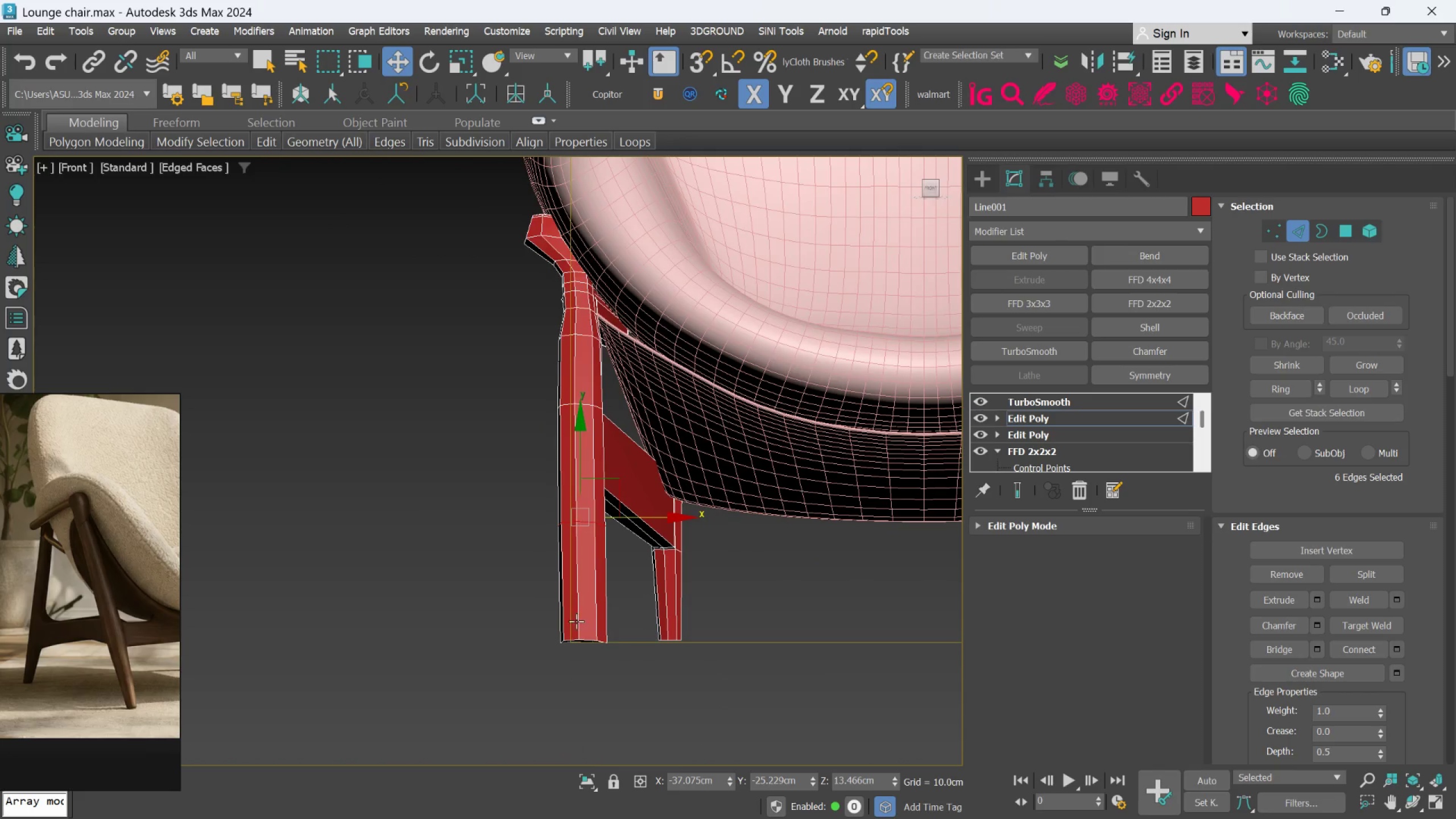 
scroll: coordinate [582, 644], scroll_direction: up, amount: 3.0
 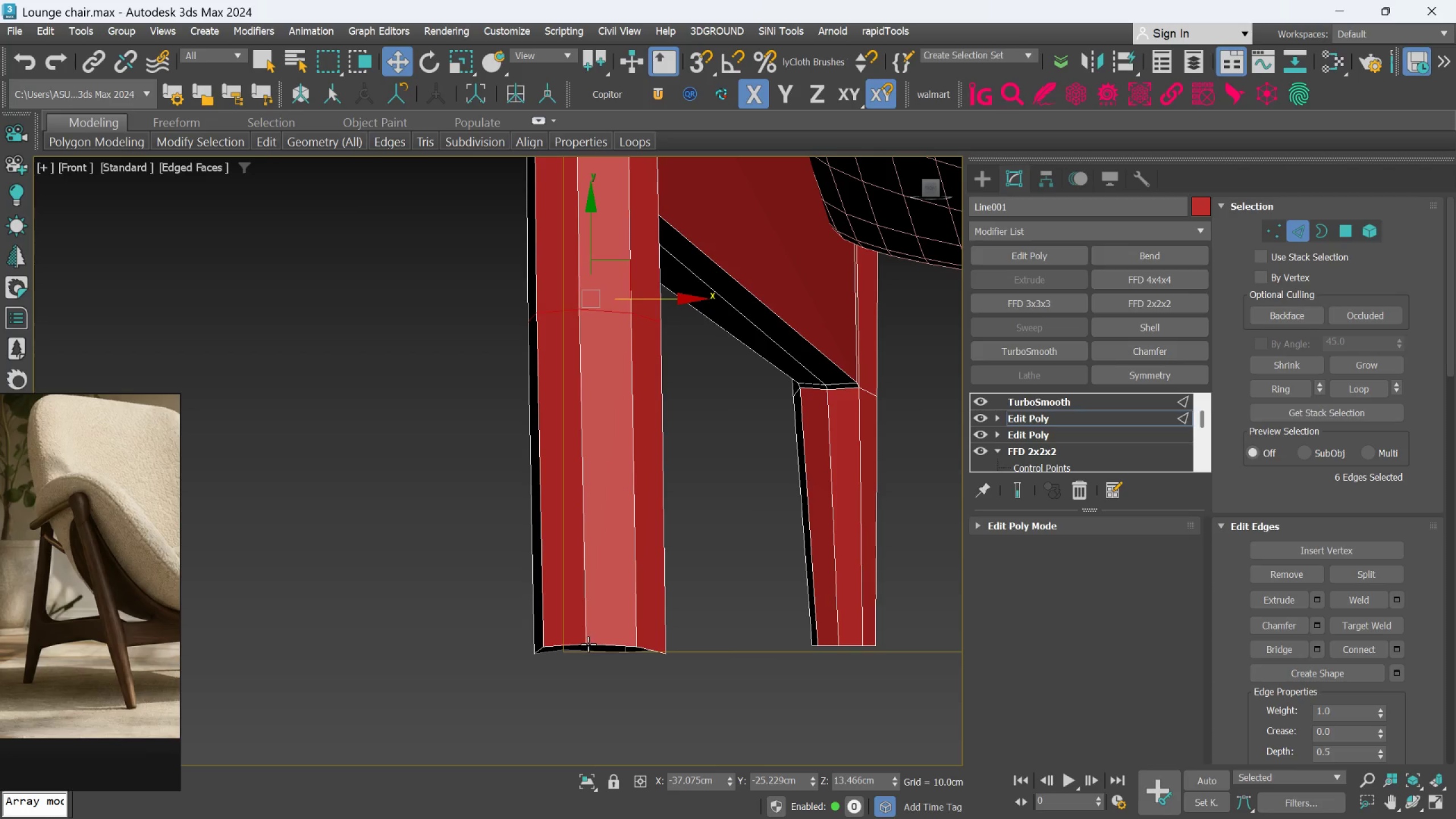 
double_click([588, 644])
 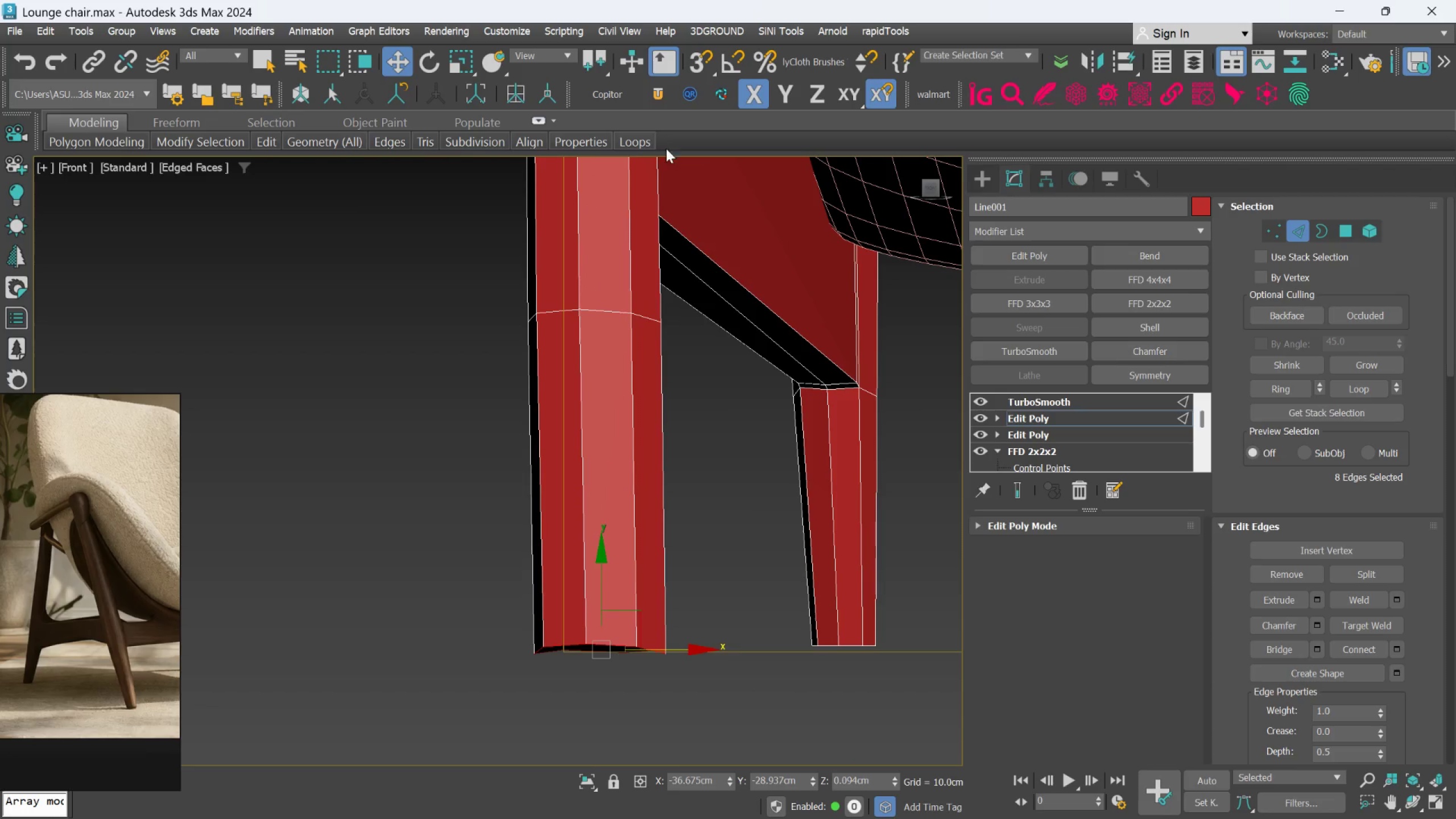 
left_click([644, 144])
 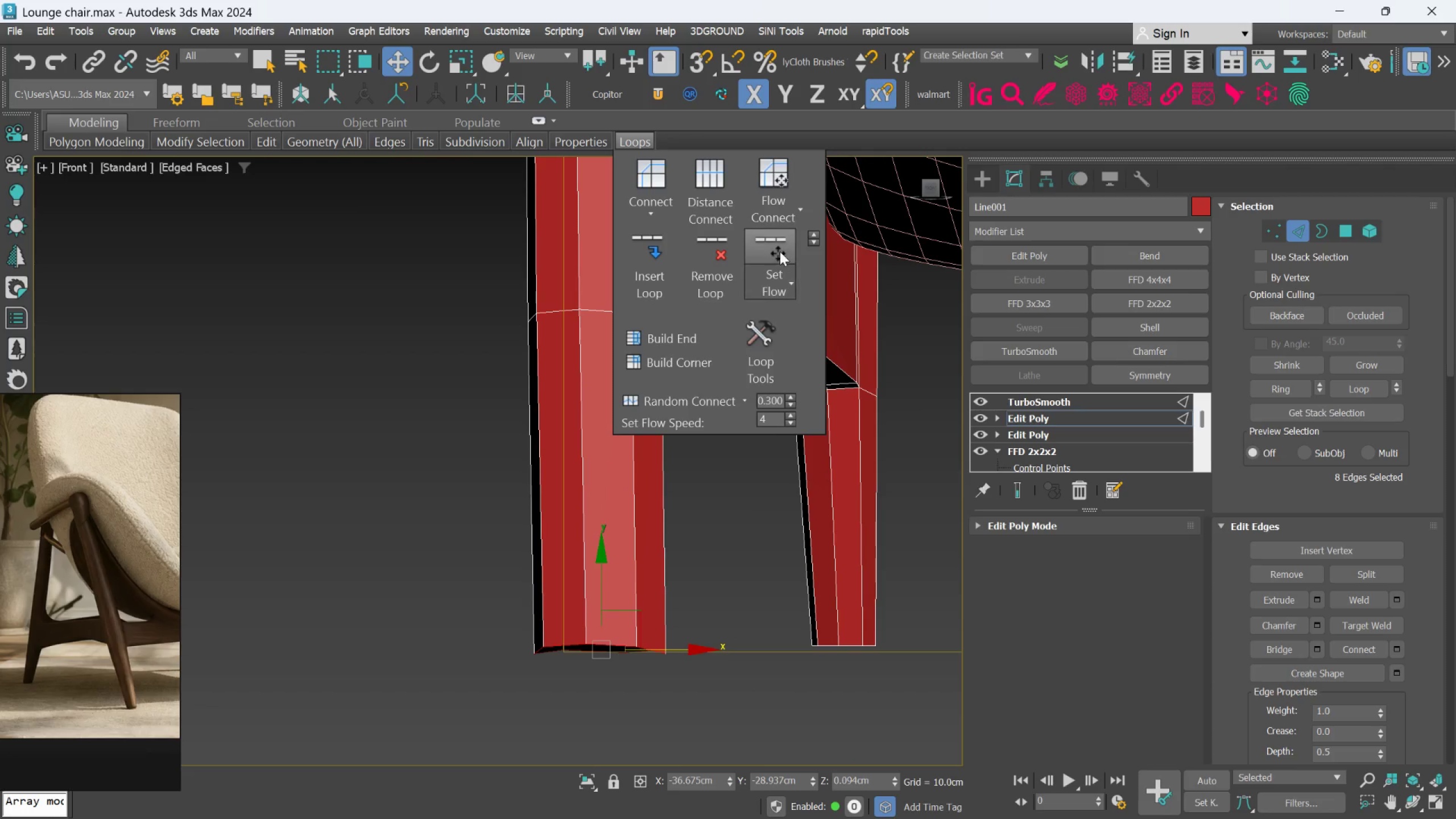 
left_click([780, 251])
 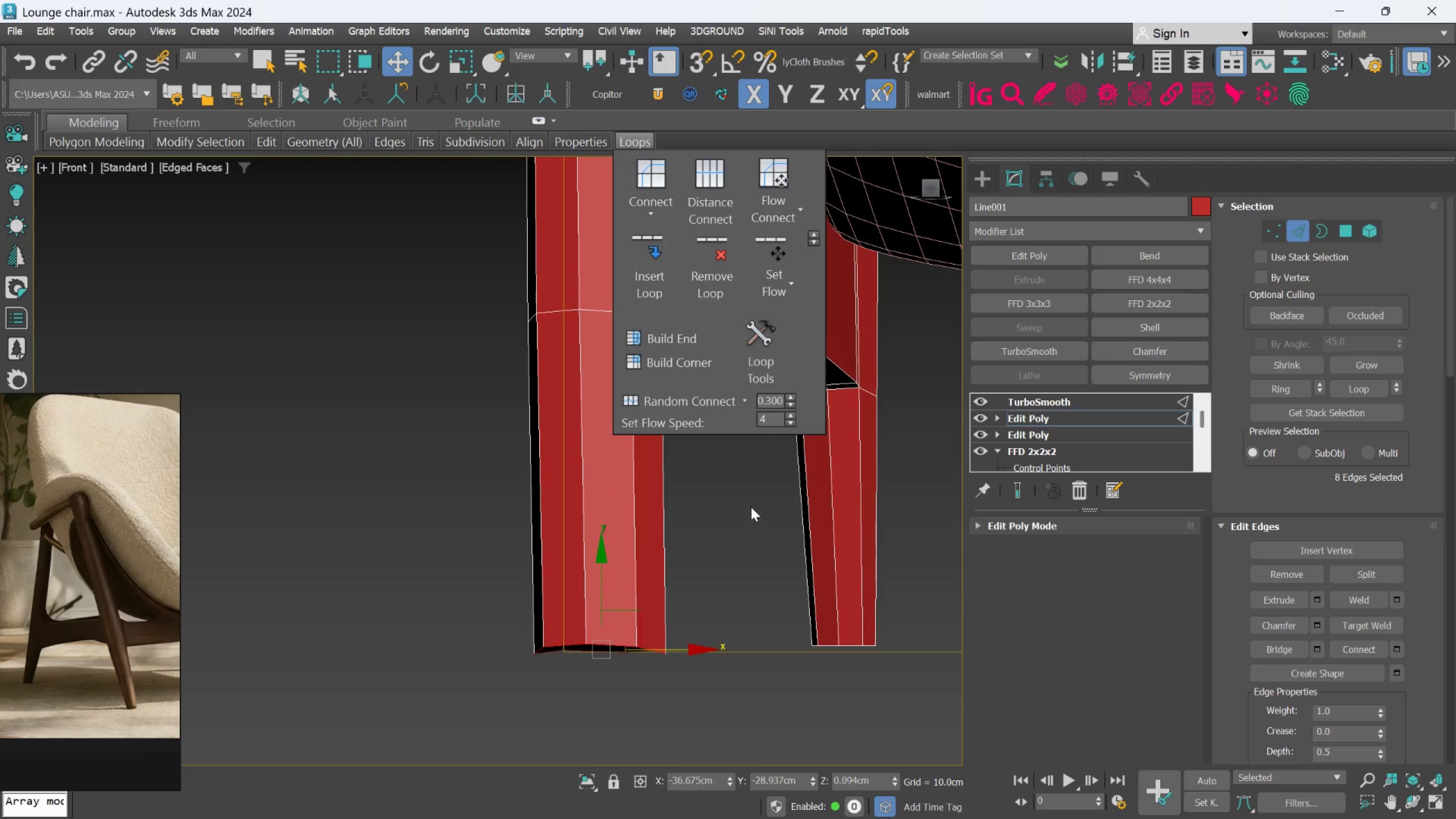 
scroll: coordinate [758, 686], scroll_direction: down, amount: 1.0
 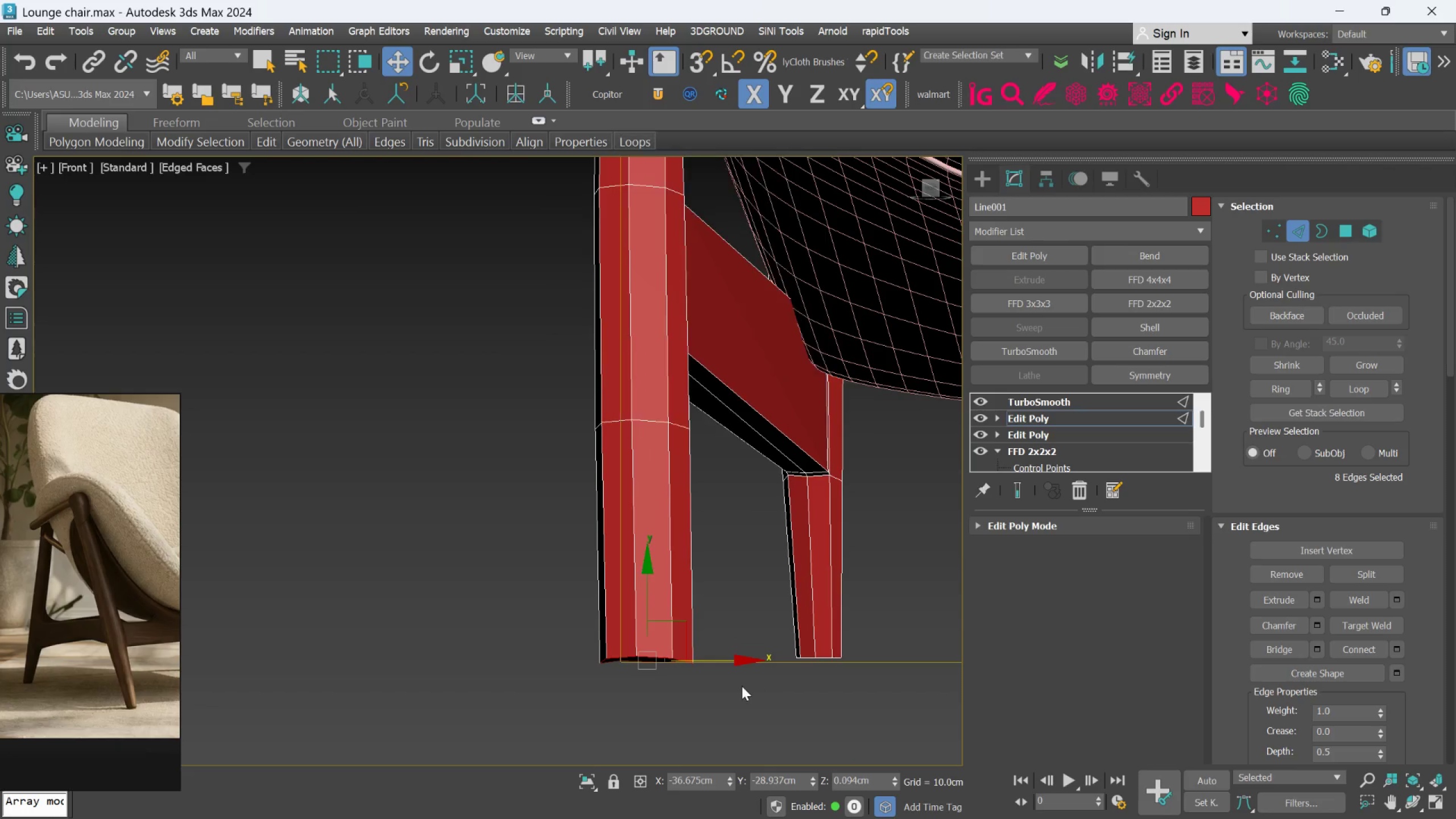 
hold_key(key=AltLeft, duration=1.5)
 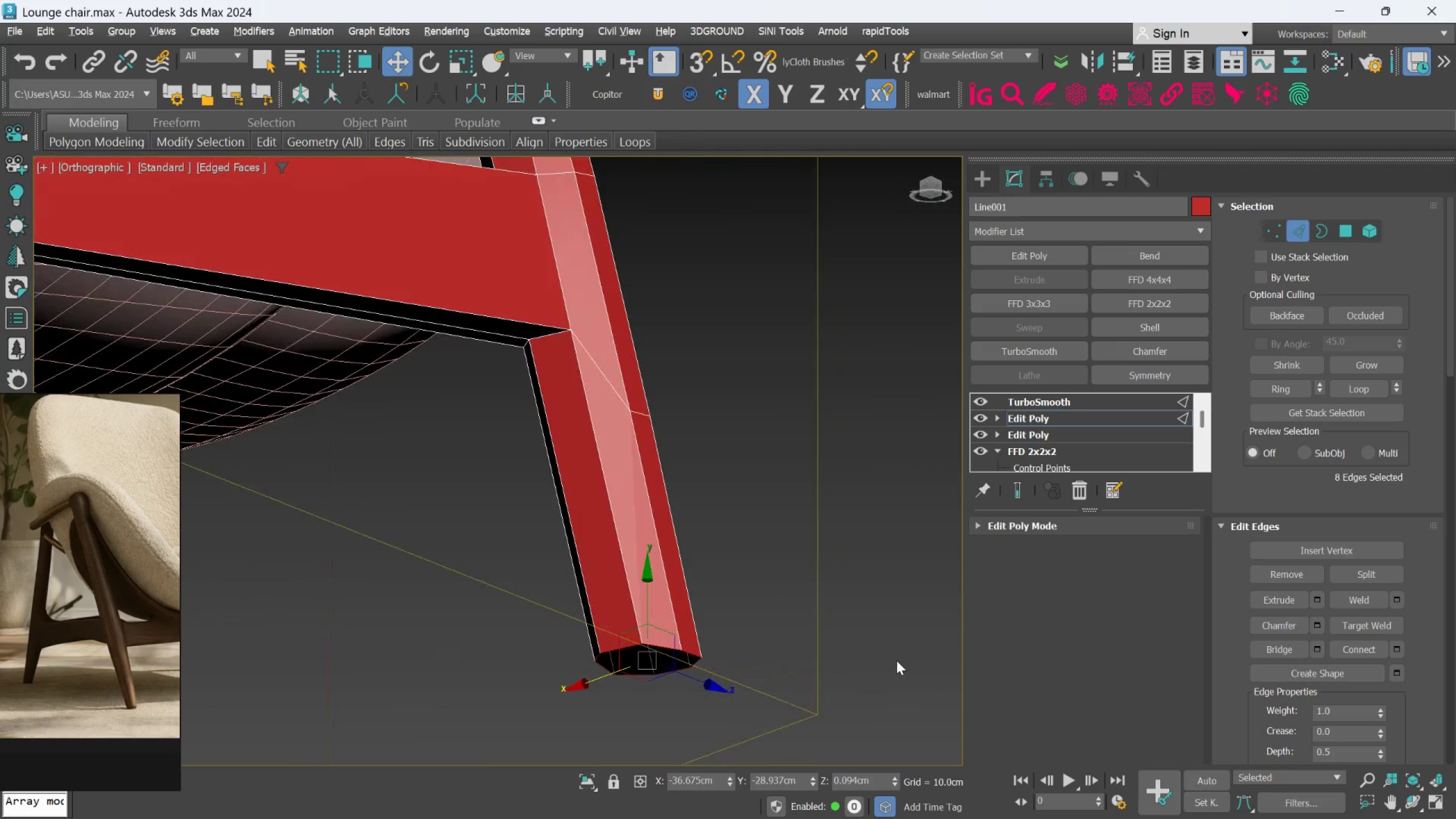 
hold_key(key=AltLeft, duration=1.52)
 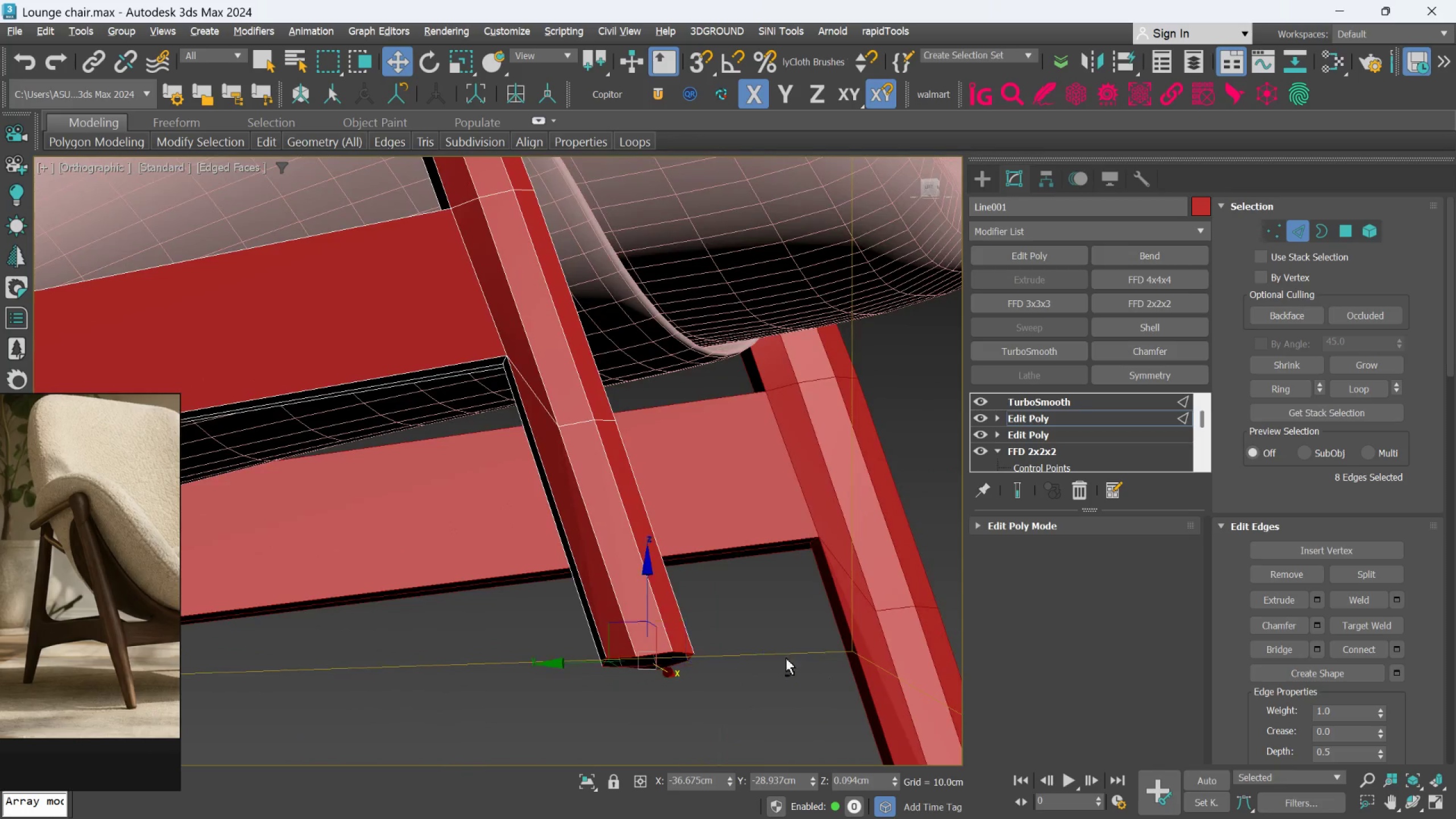 
hold_key(key=AltLeft, duration=0.56)
 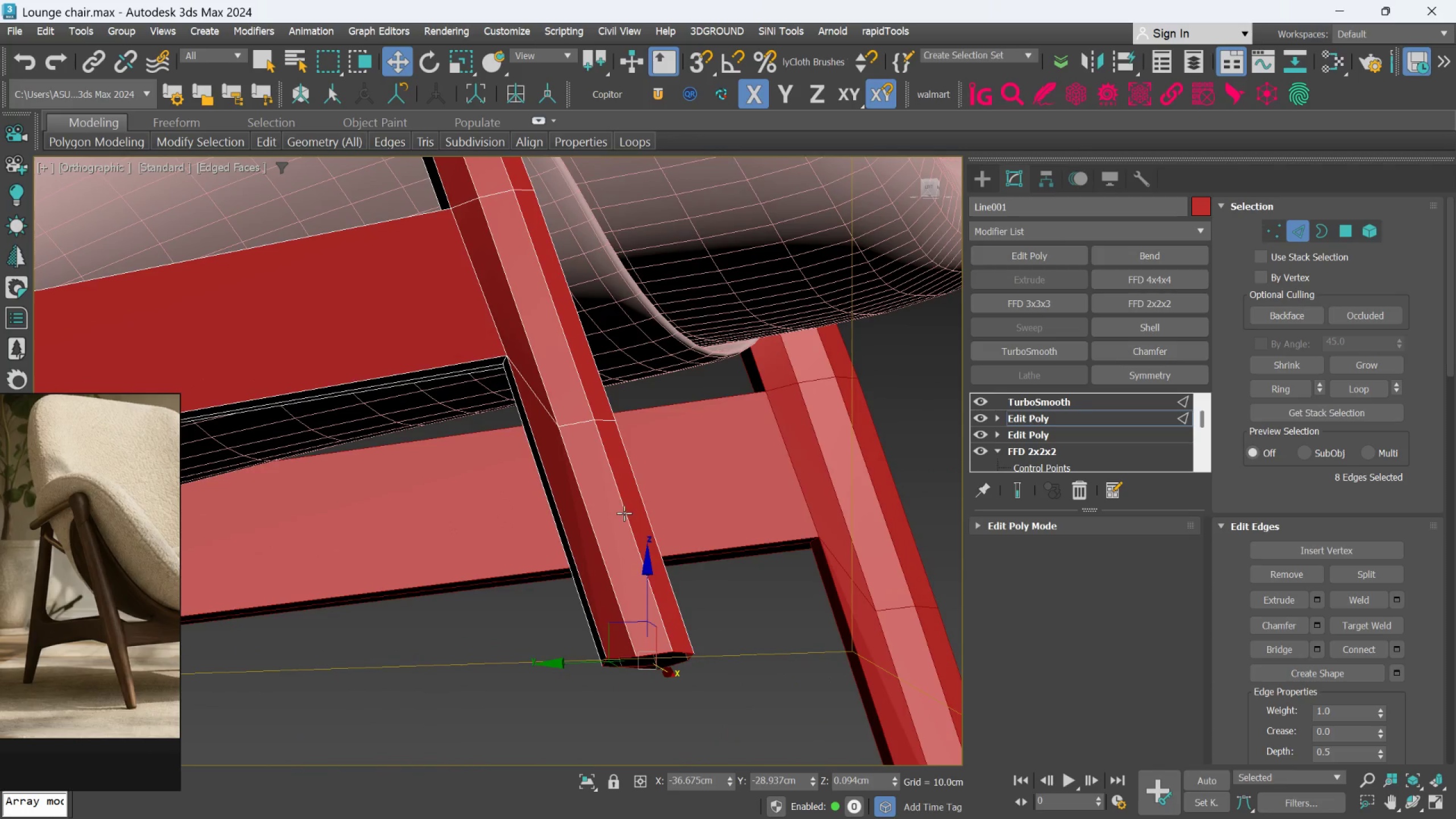 
hold_key(key=AltLeft, duration=1.33)
 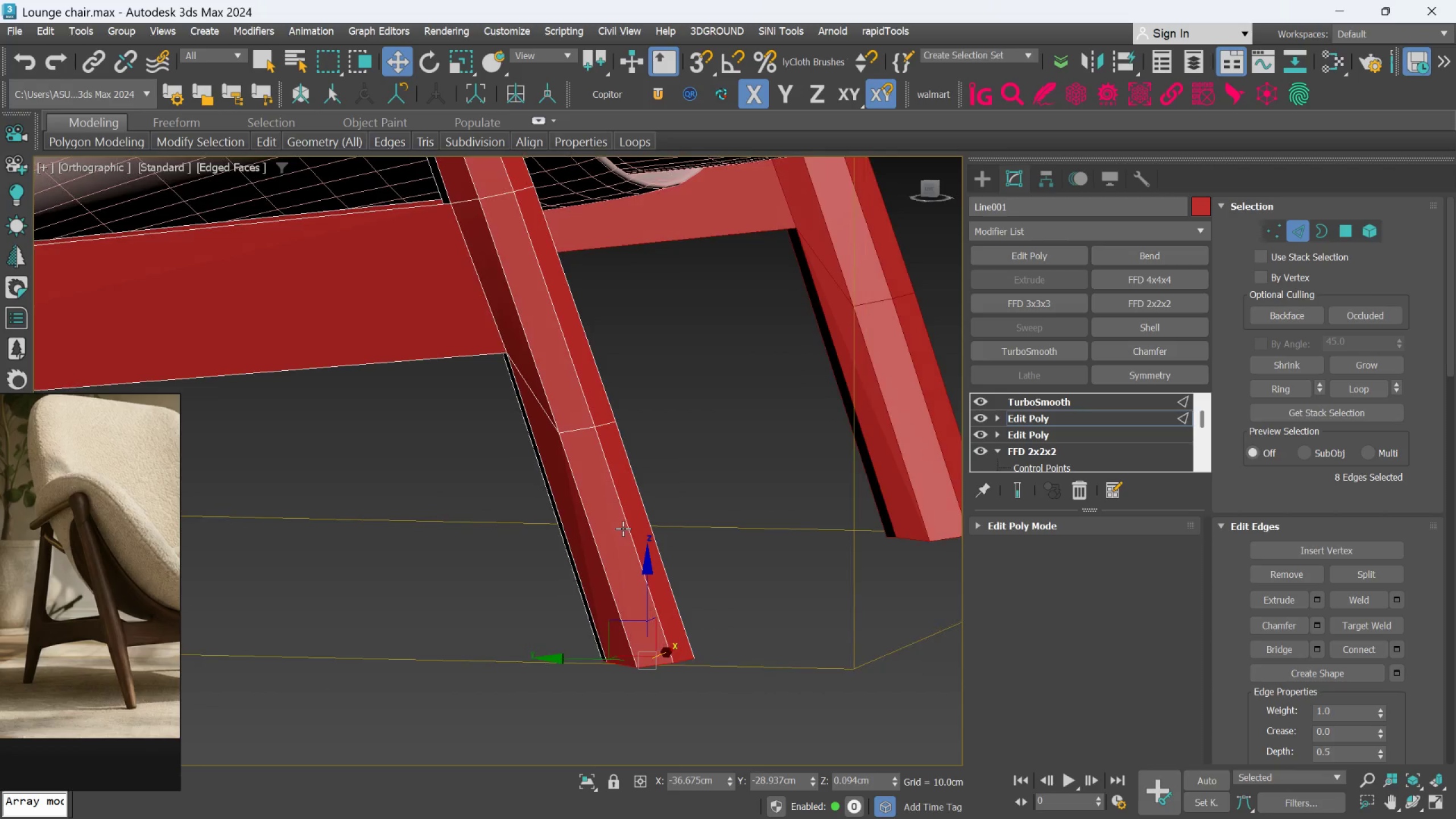 
hold_key(key=AltLeft, duration=0.5)
 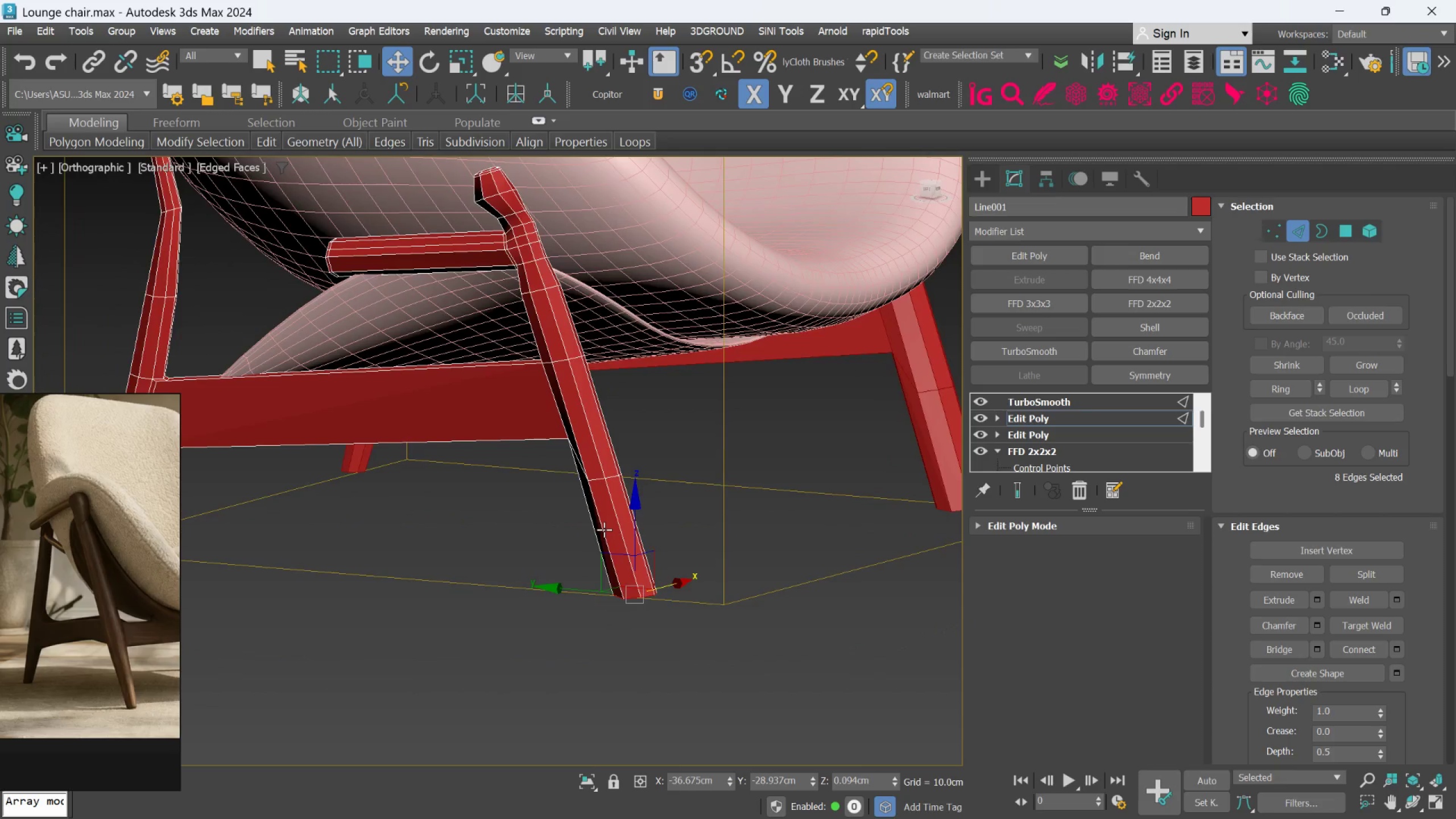 
scroll: coordinate [623, 528], scroll_direction: down, amount: 2.0
 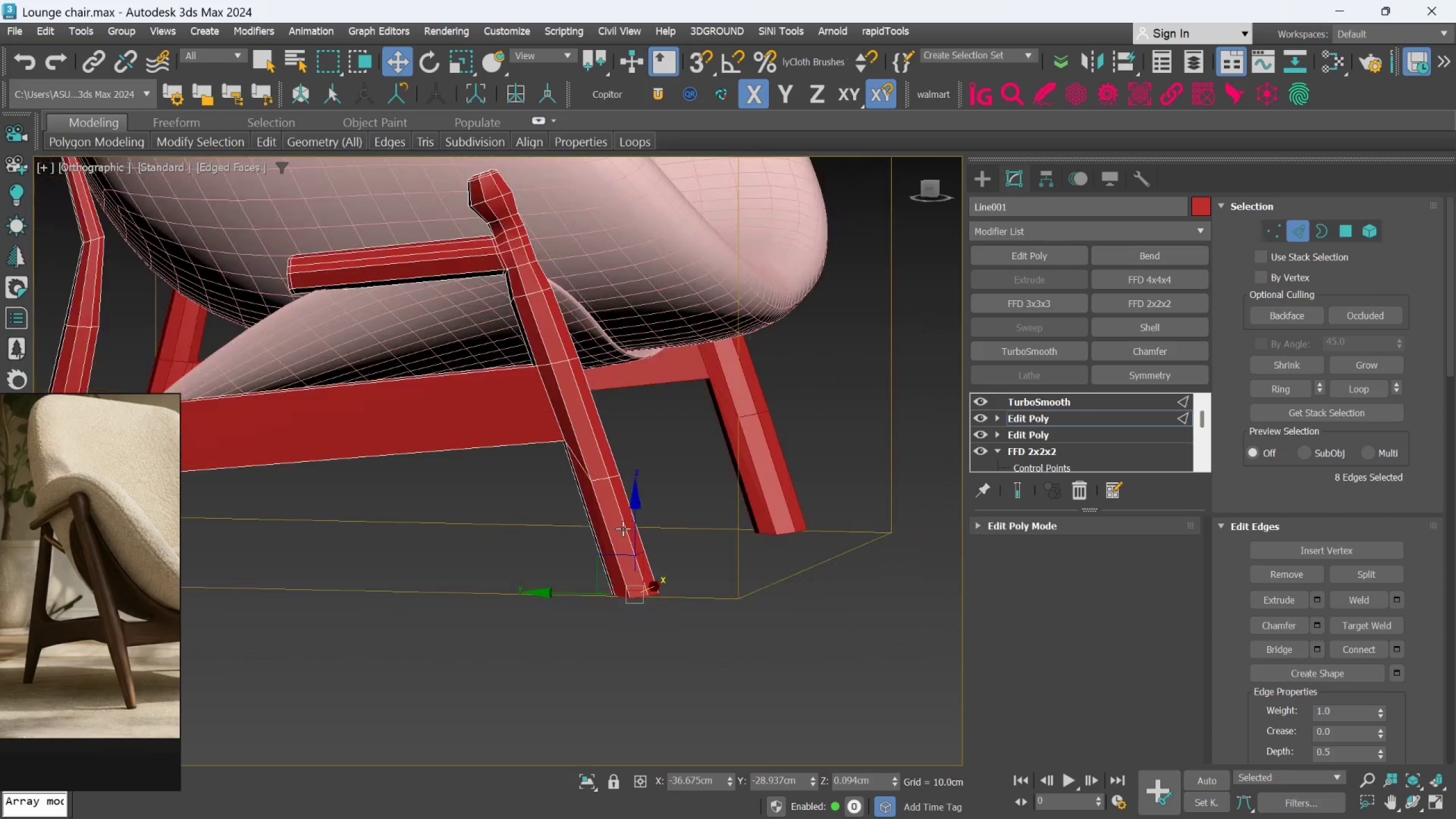 
key(Alt+AltLeft)
 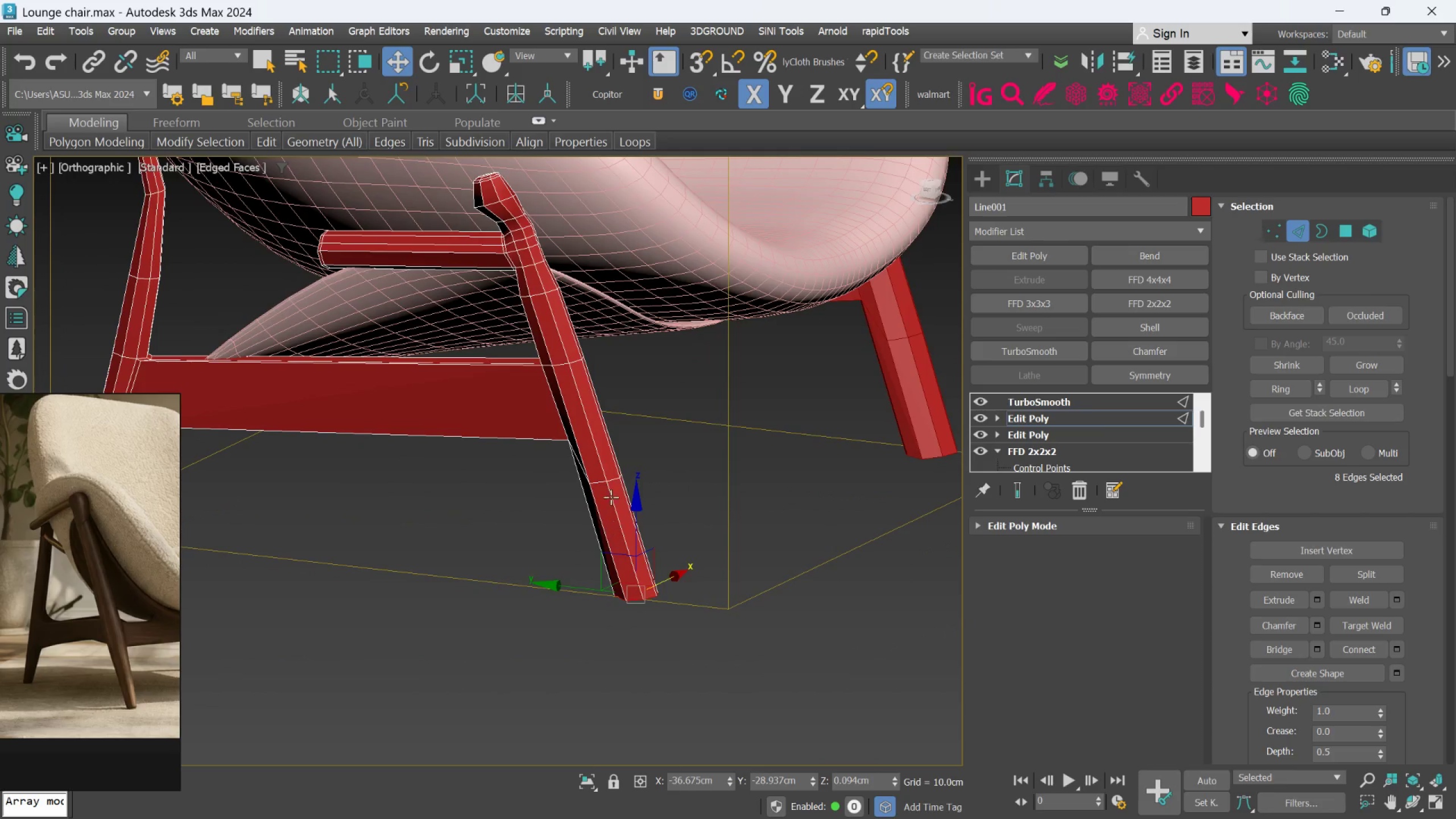 
scroll: coordinate [607, 470], scroll_direction: up, amount: 2.0
 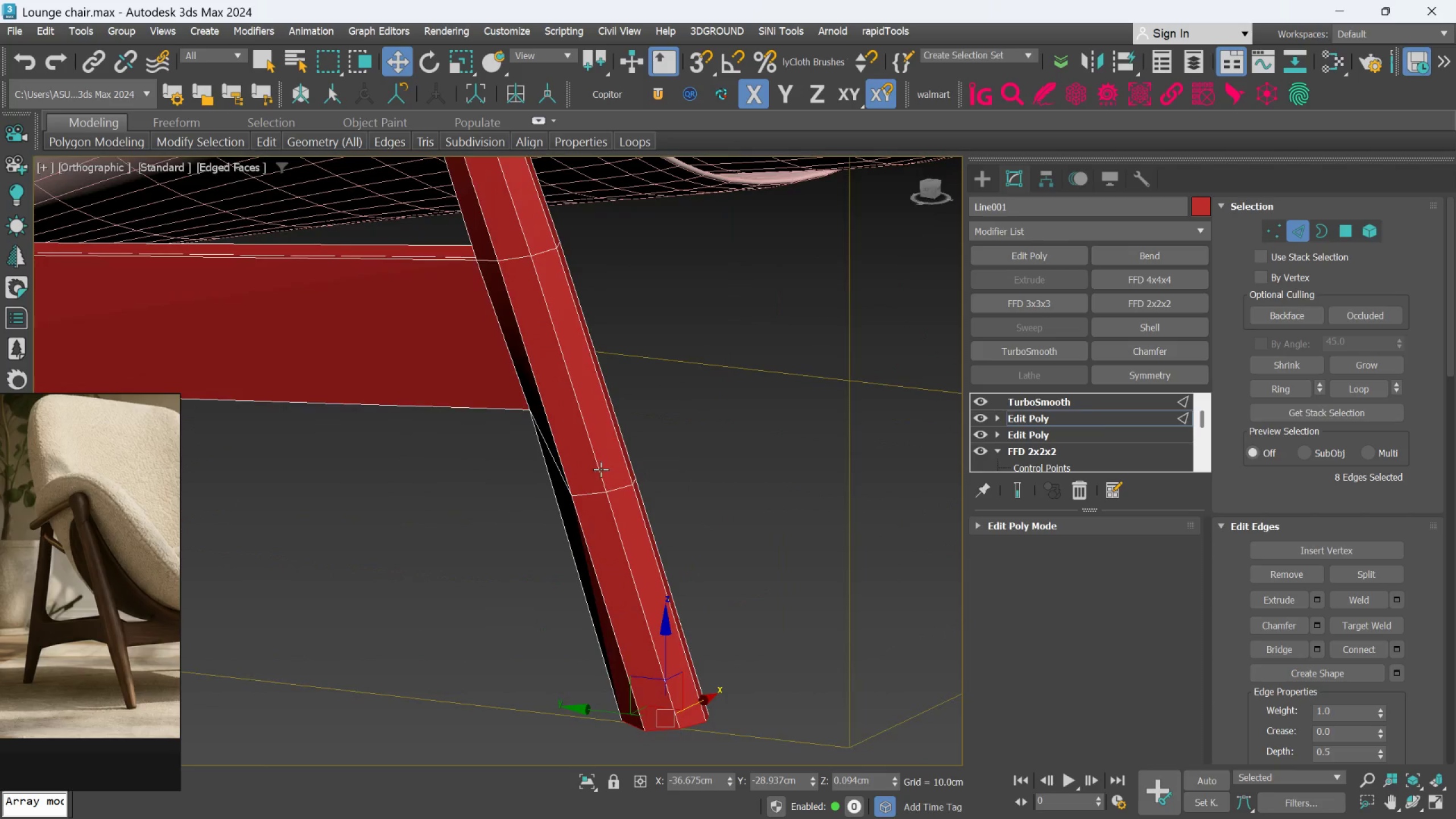 
middle_click([600, 469])
 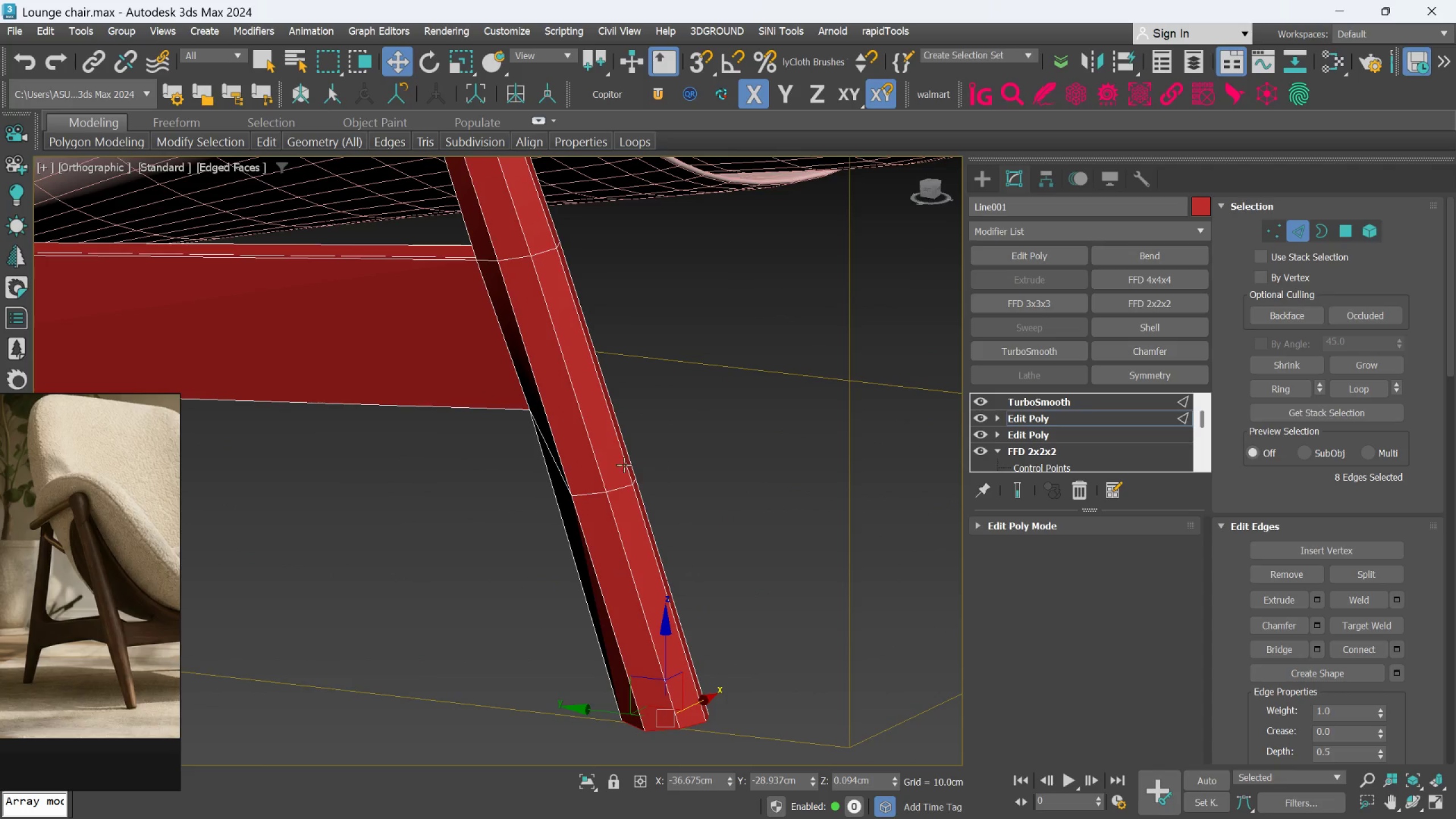 
left_click([702, 461])
 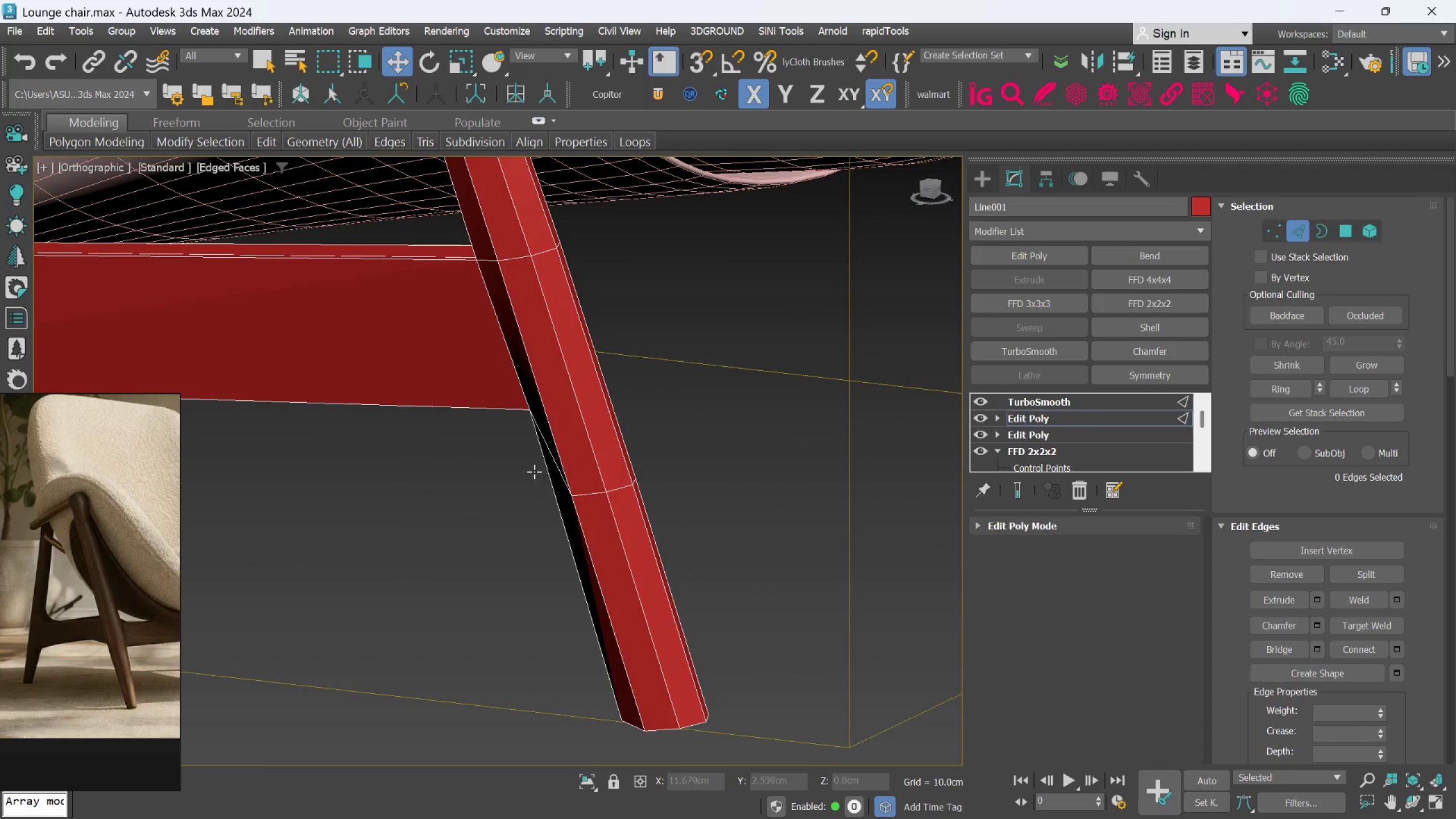 
scroll: coordinate [540, 465], scroll_direction: up, amount: 1.0
 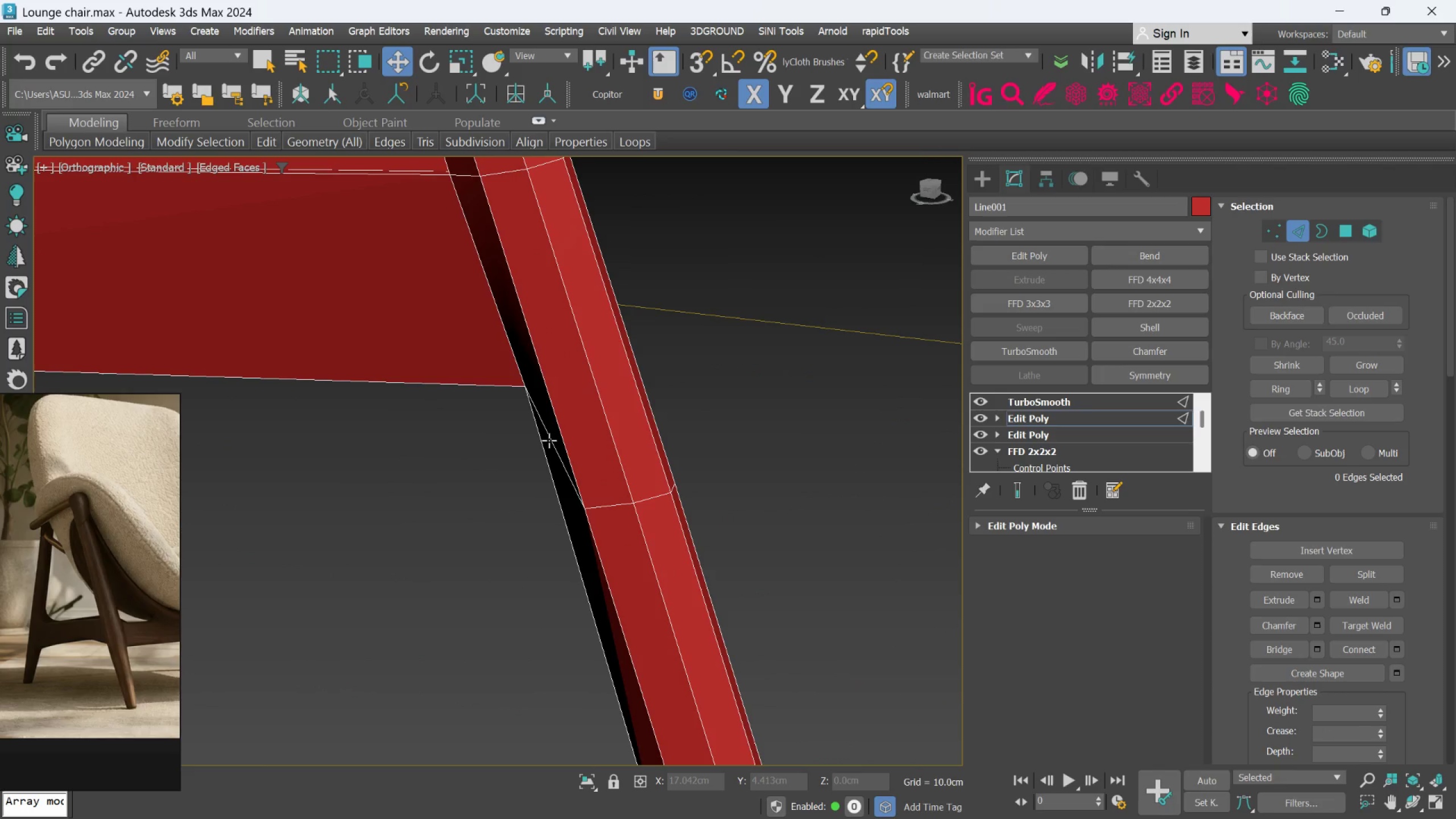 
double_click([549, 439])
 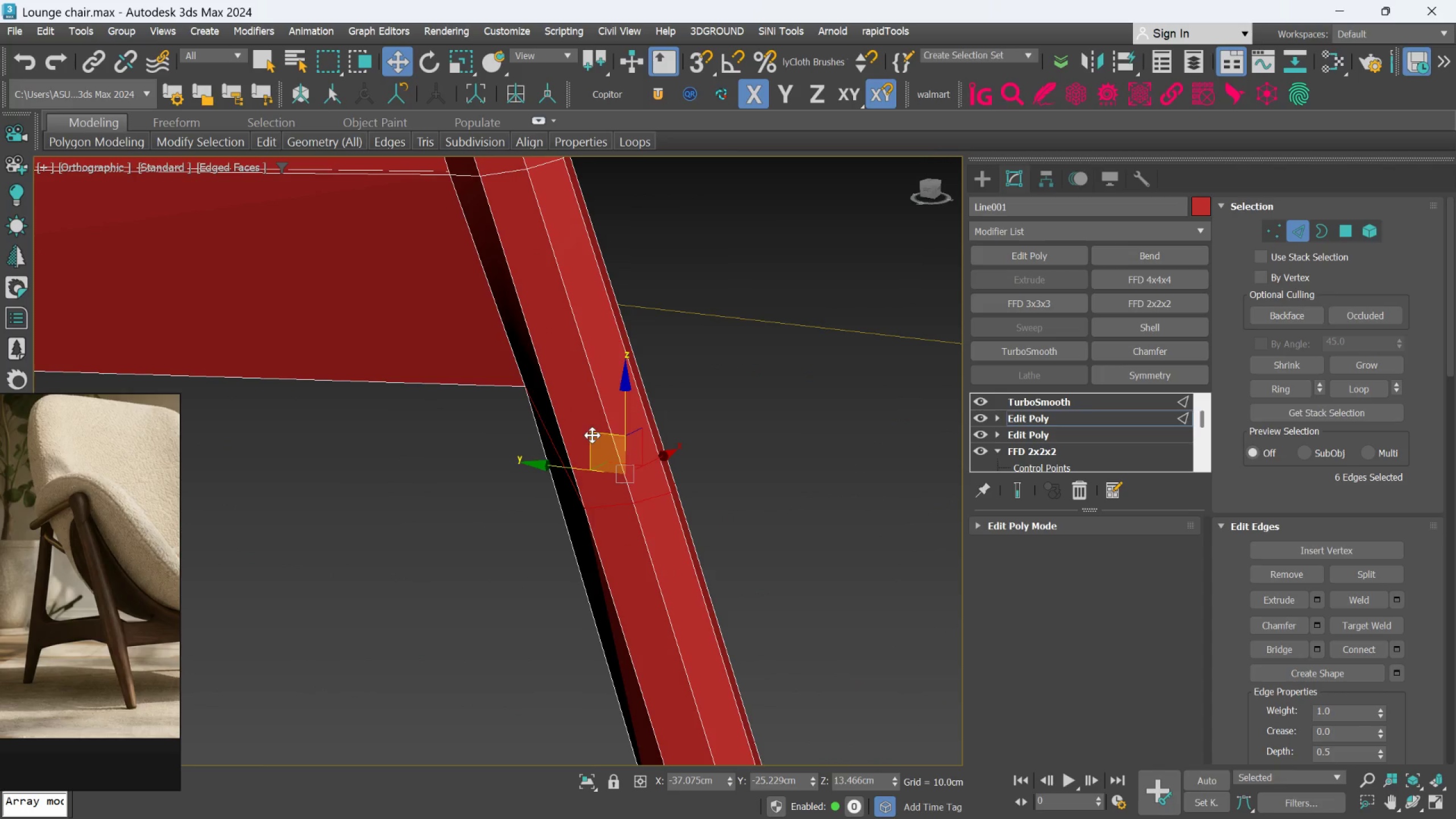 
hold_key(key=AltLeft, duration=1.5)
 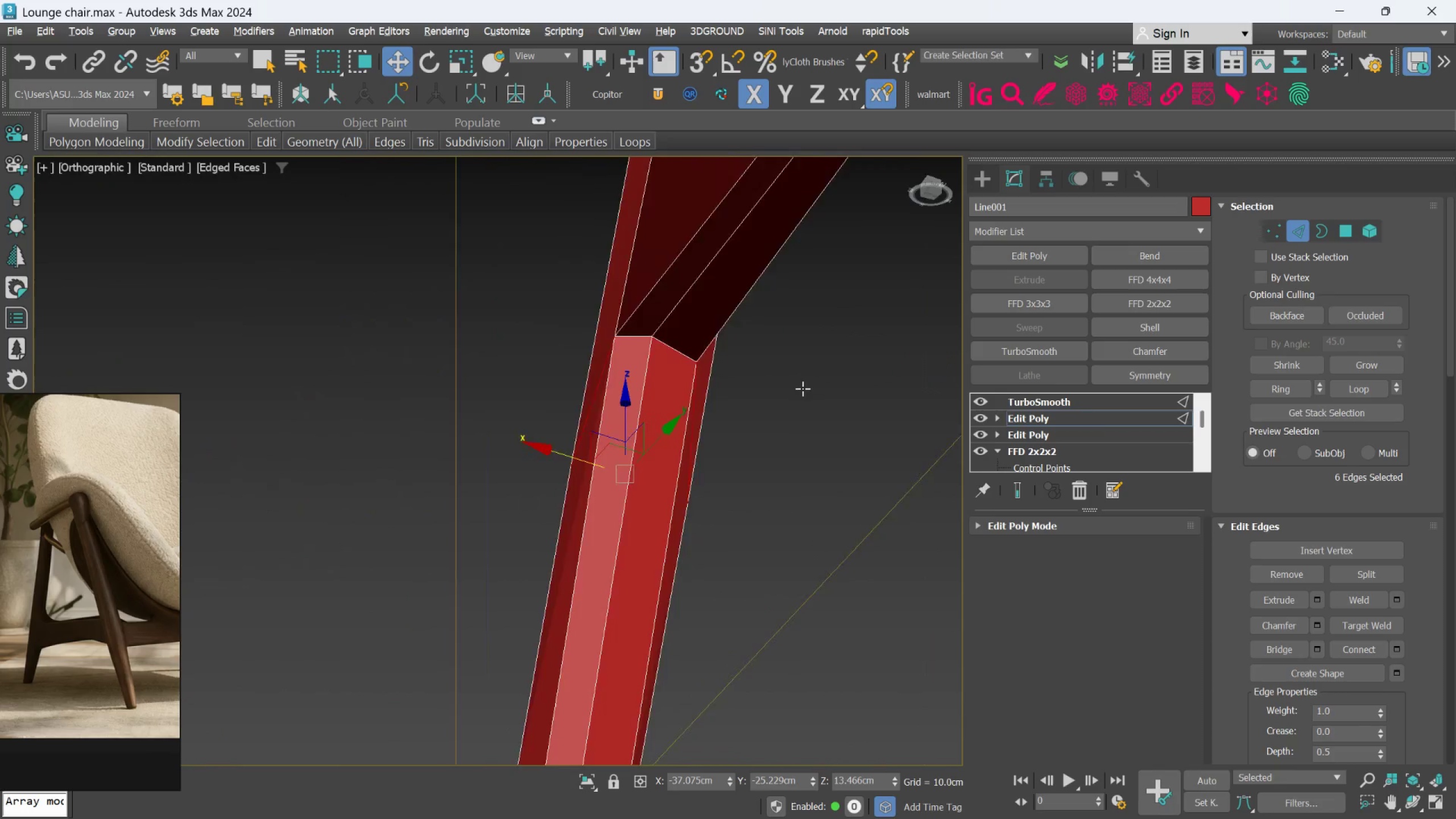 
hold_key(key=AltLeft, duration=1.52)
 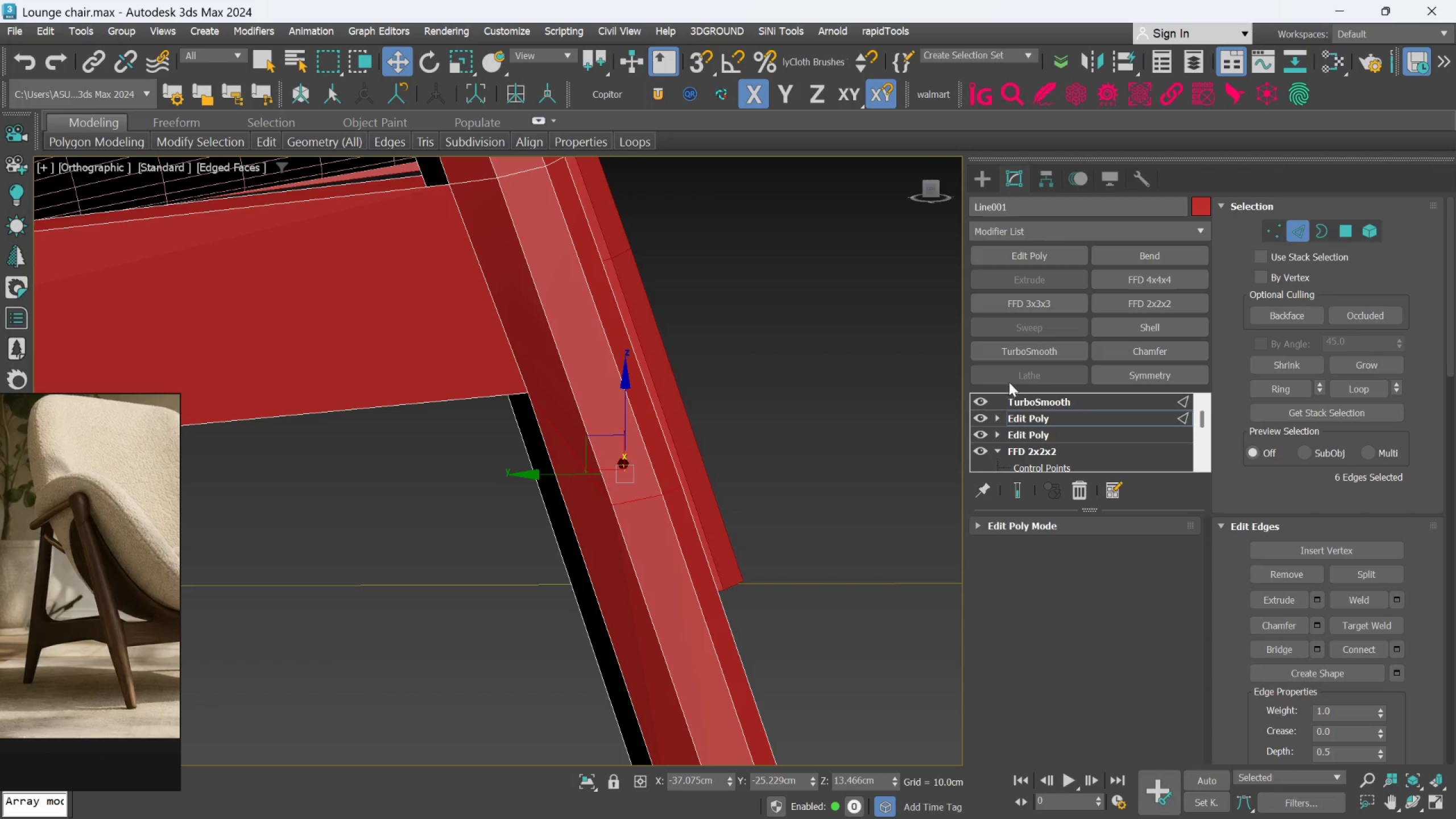 
hold_key(key=AltLeft, duration=21.0)
scroll: coordinate [1343, 570], scroll_direction: down, amount: 3.0
 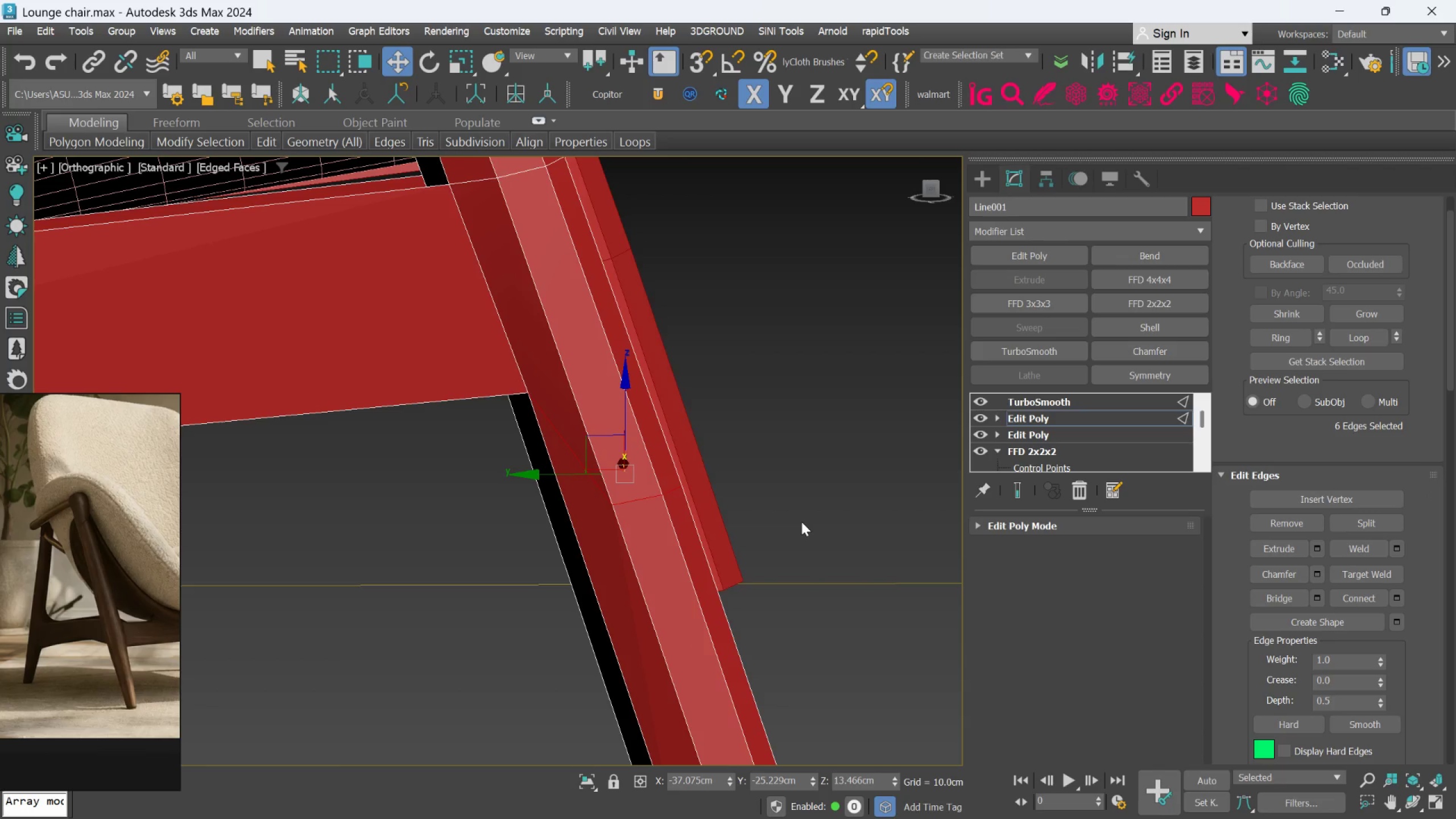 
left_click([821, 500])
 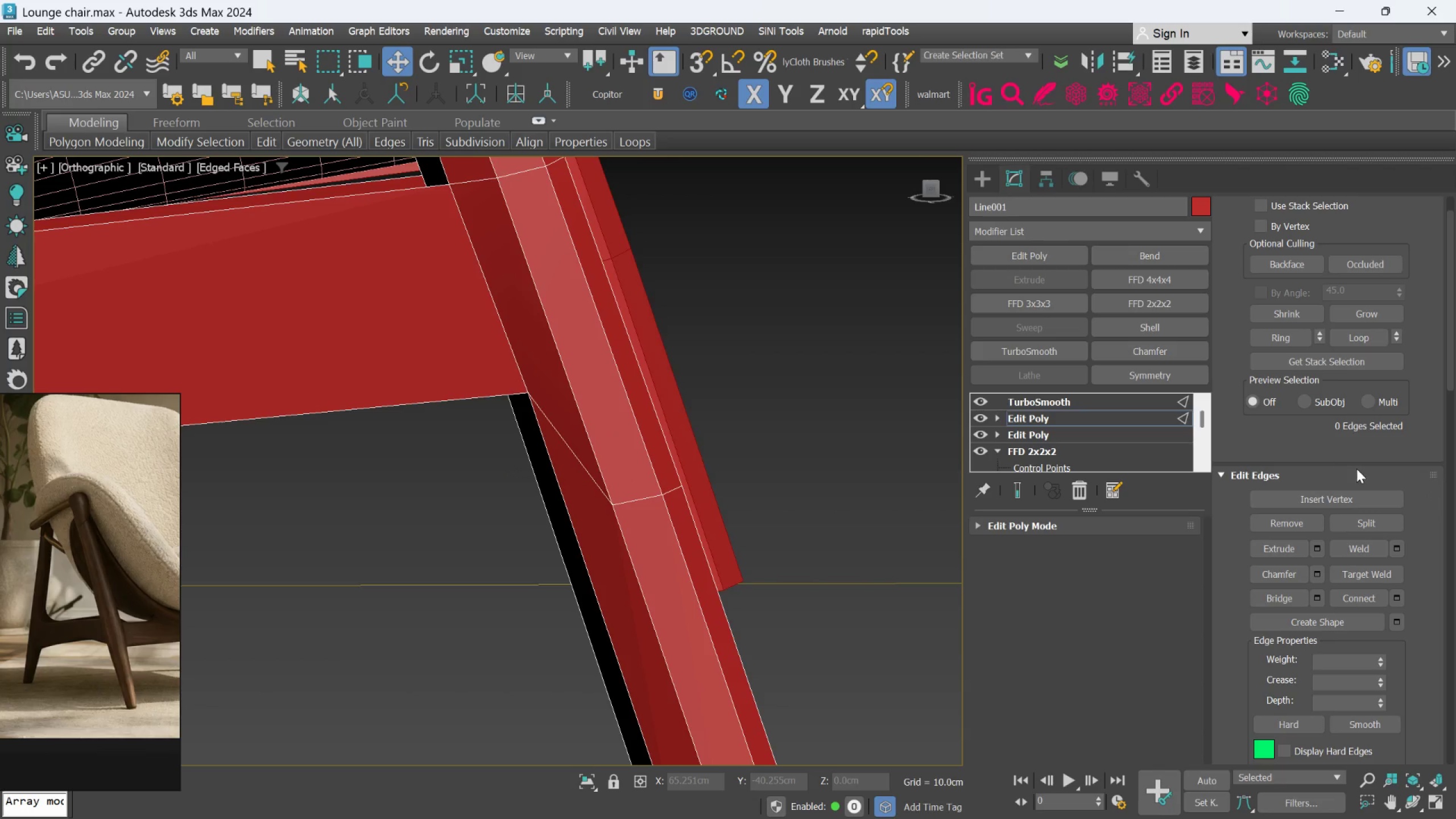 
scroll: coordinate [1325, 551], scroll_direction: down, amount: 28.0
 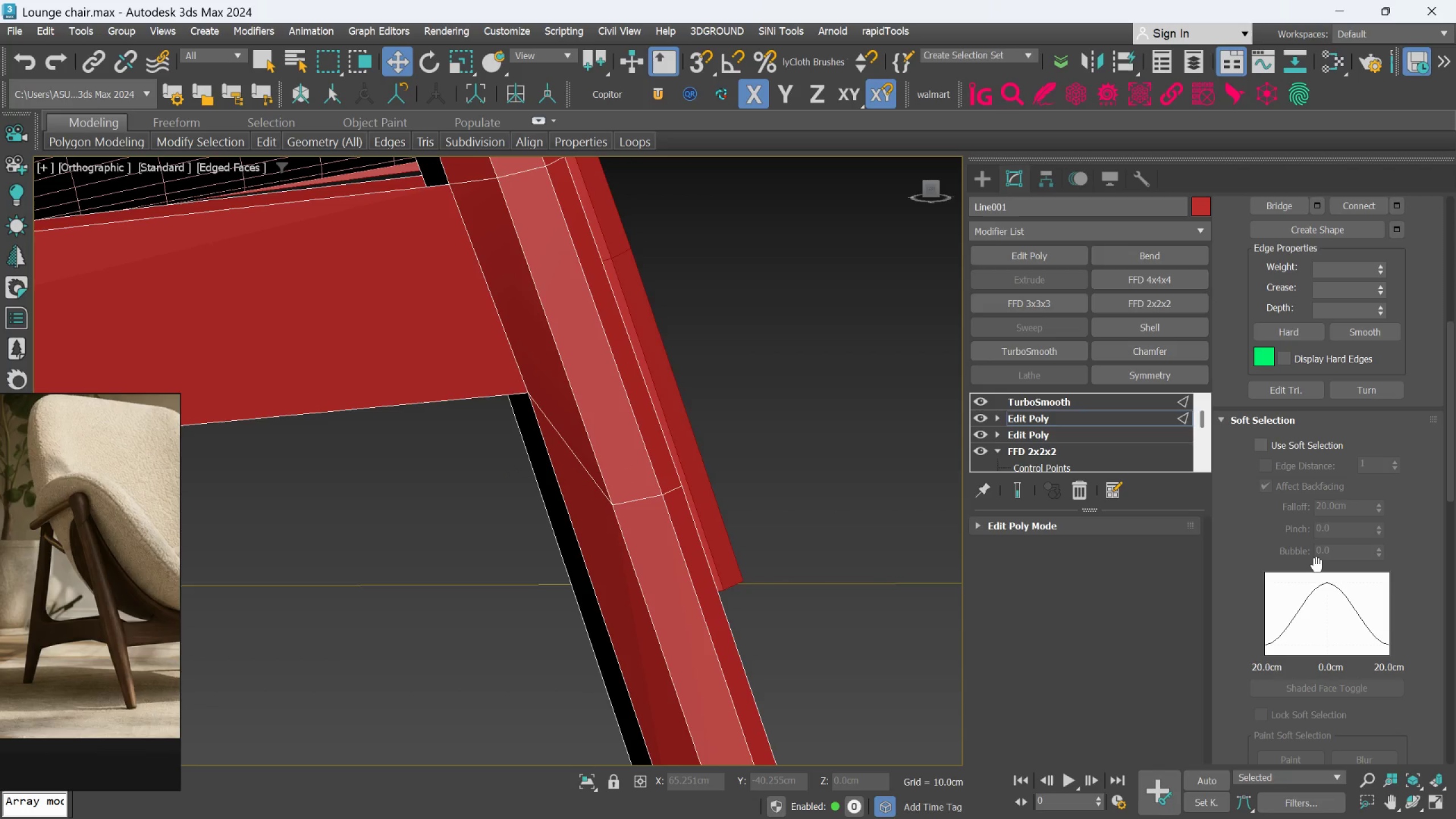 
key(1)
 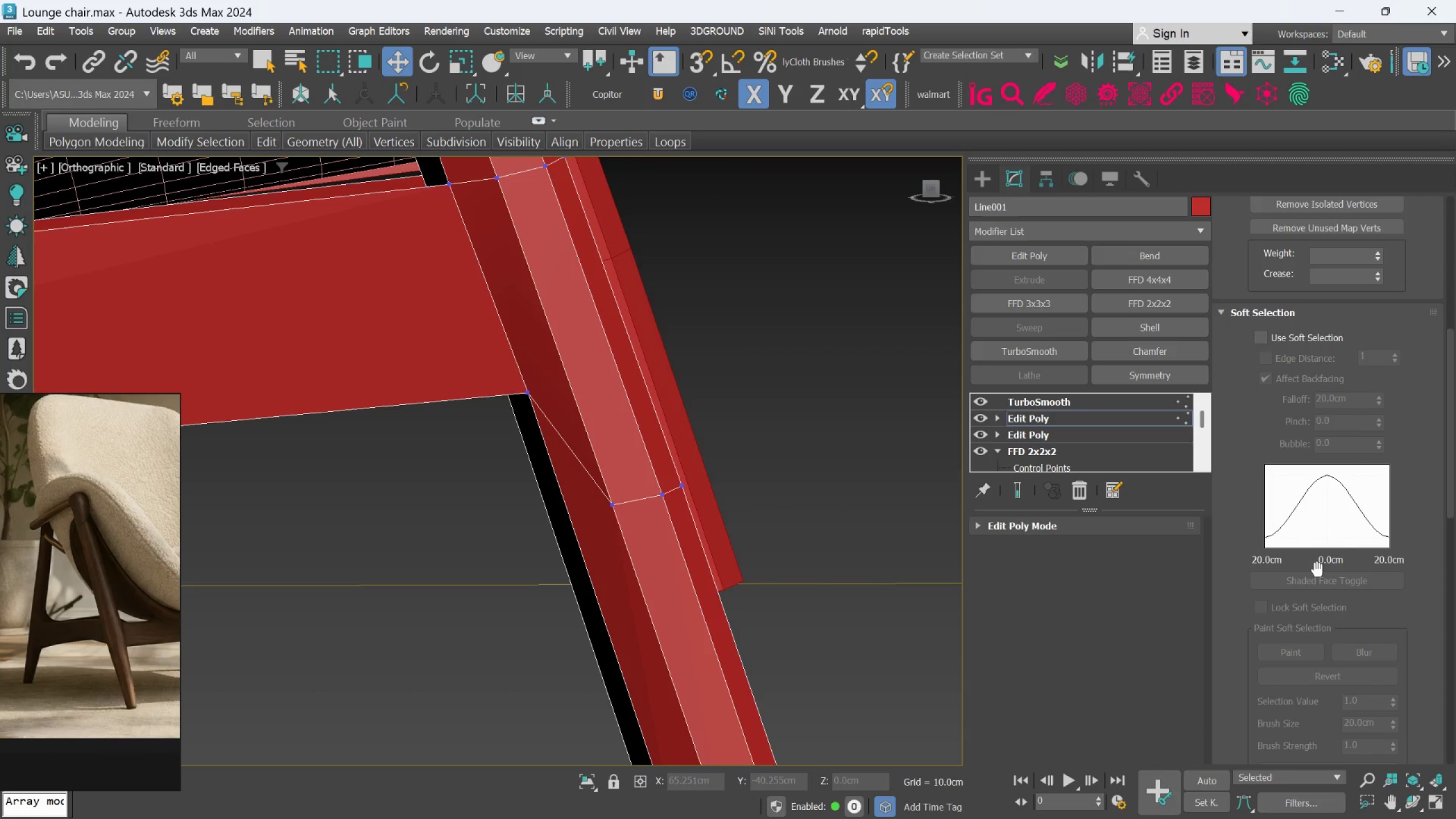 
scroll: coordinate [1284, 593], scroll_direction: down, amount: 23.0
 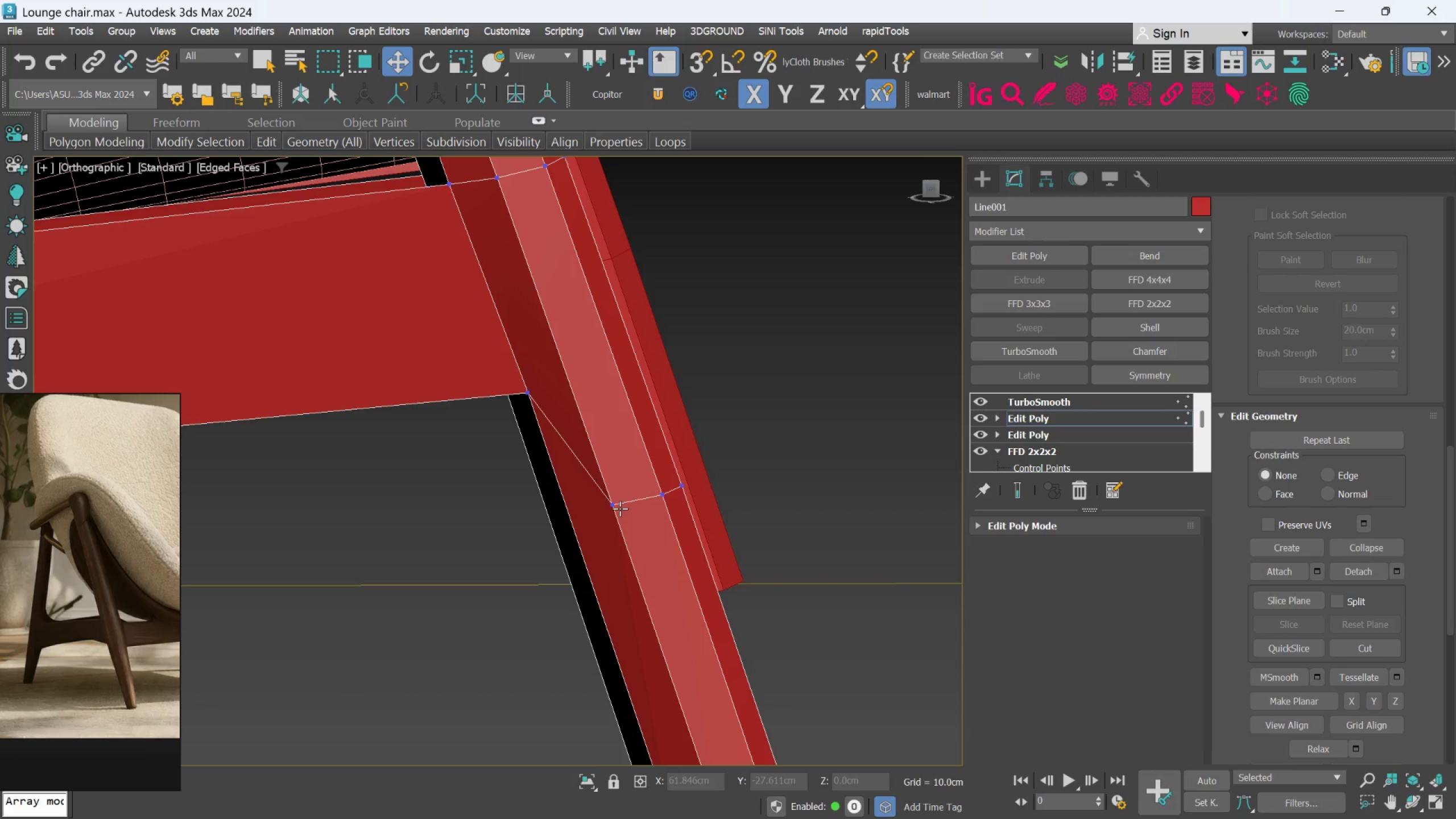 
left_click([615, 507])
 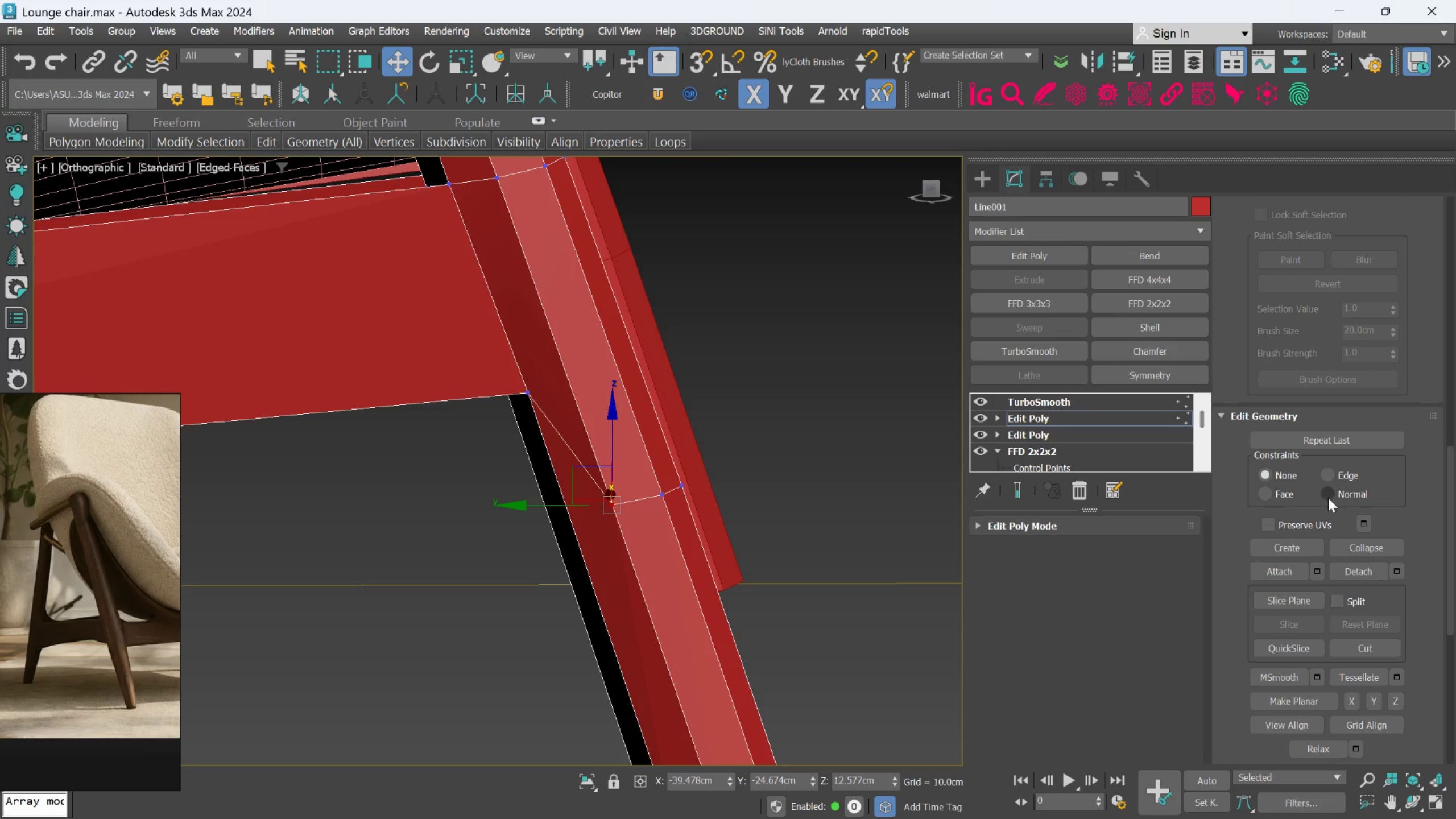 
left_click([1325, 473])
 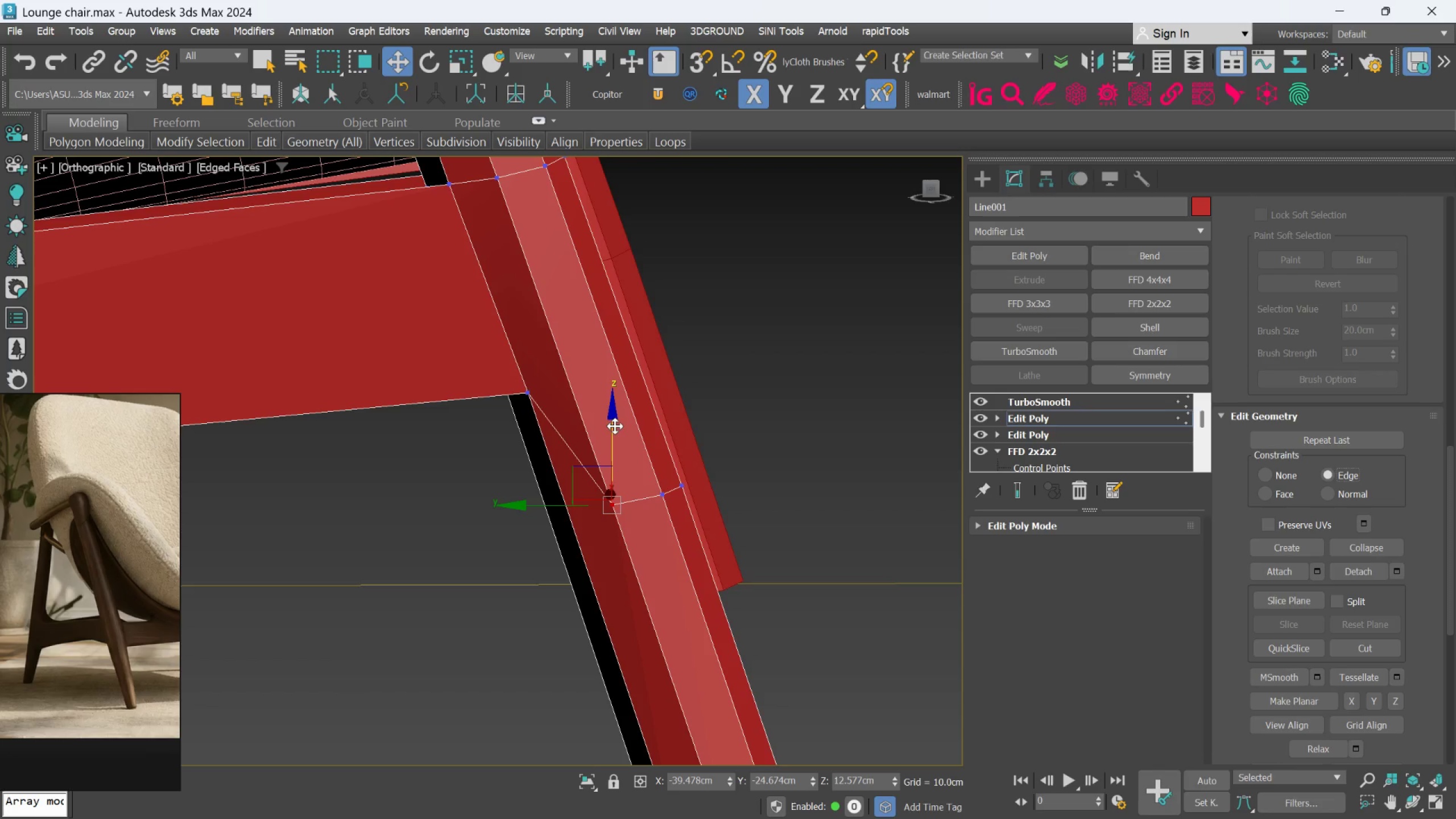 
left_click_drag(start_coordinate=[613, 427], to_coordinate=[576, 316])
 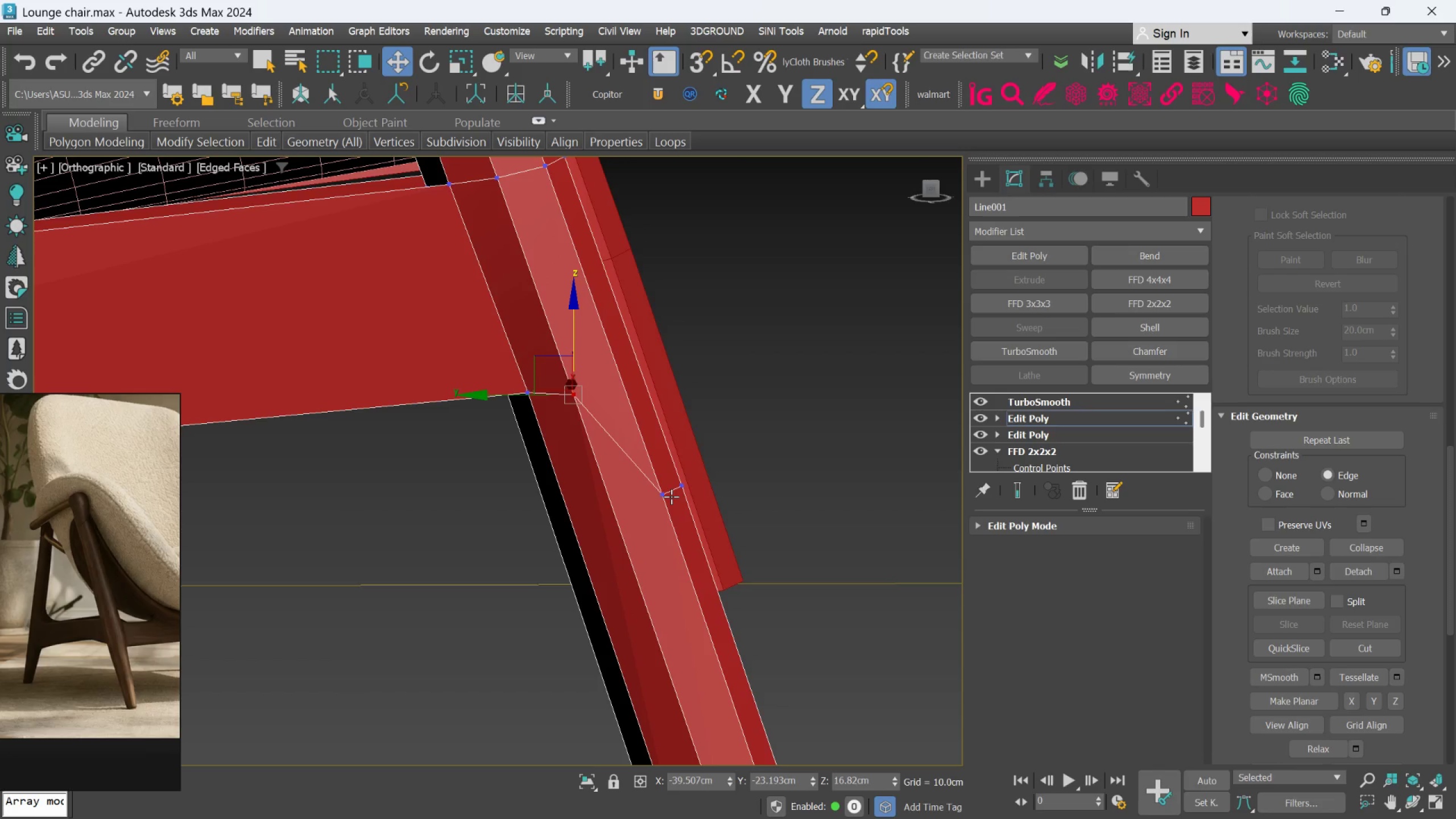 
left_click([671, 497])
 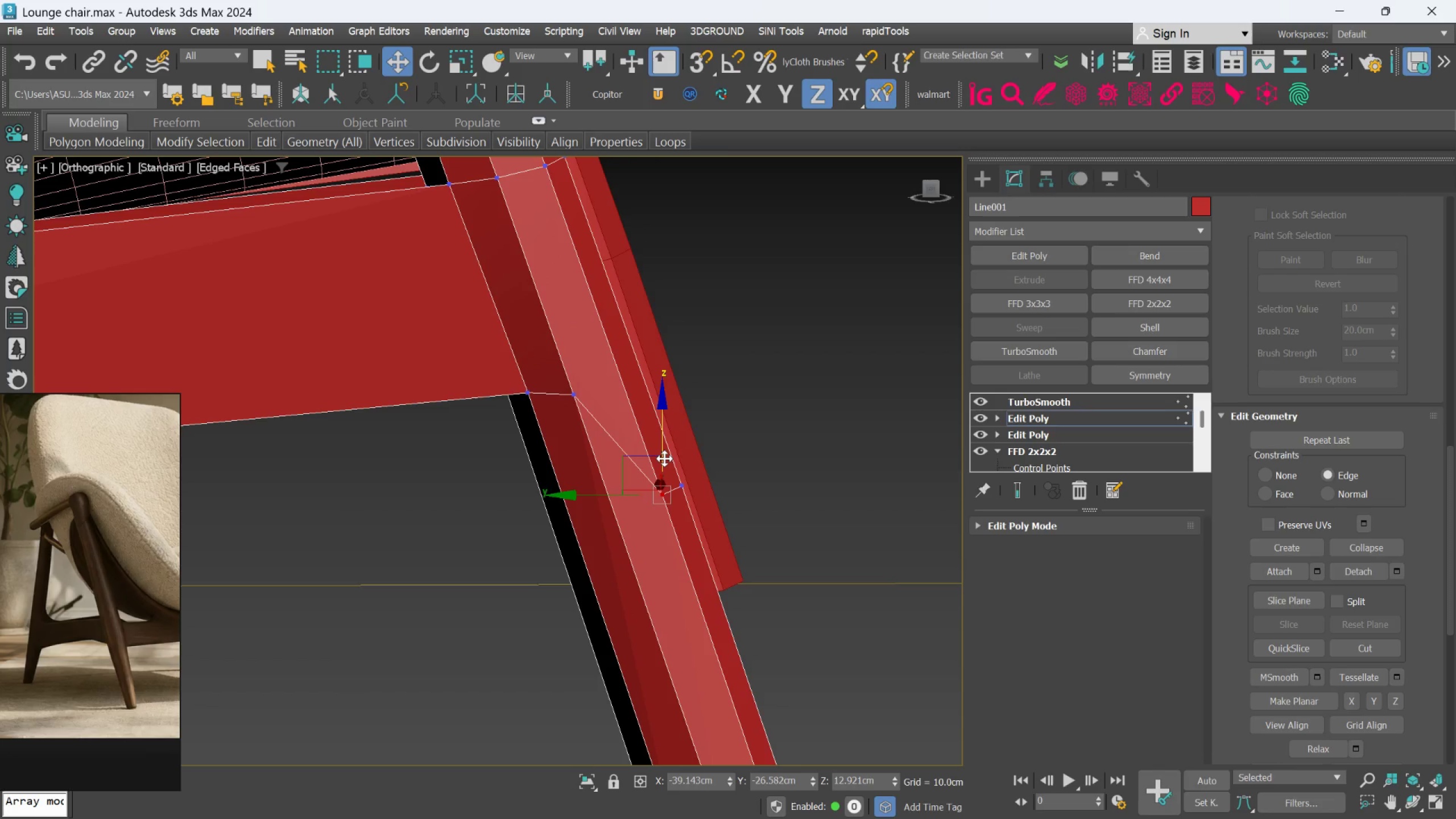 
left_click_drag(start_coordinate=[664, 457], to_coordinate=[625, 350])
 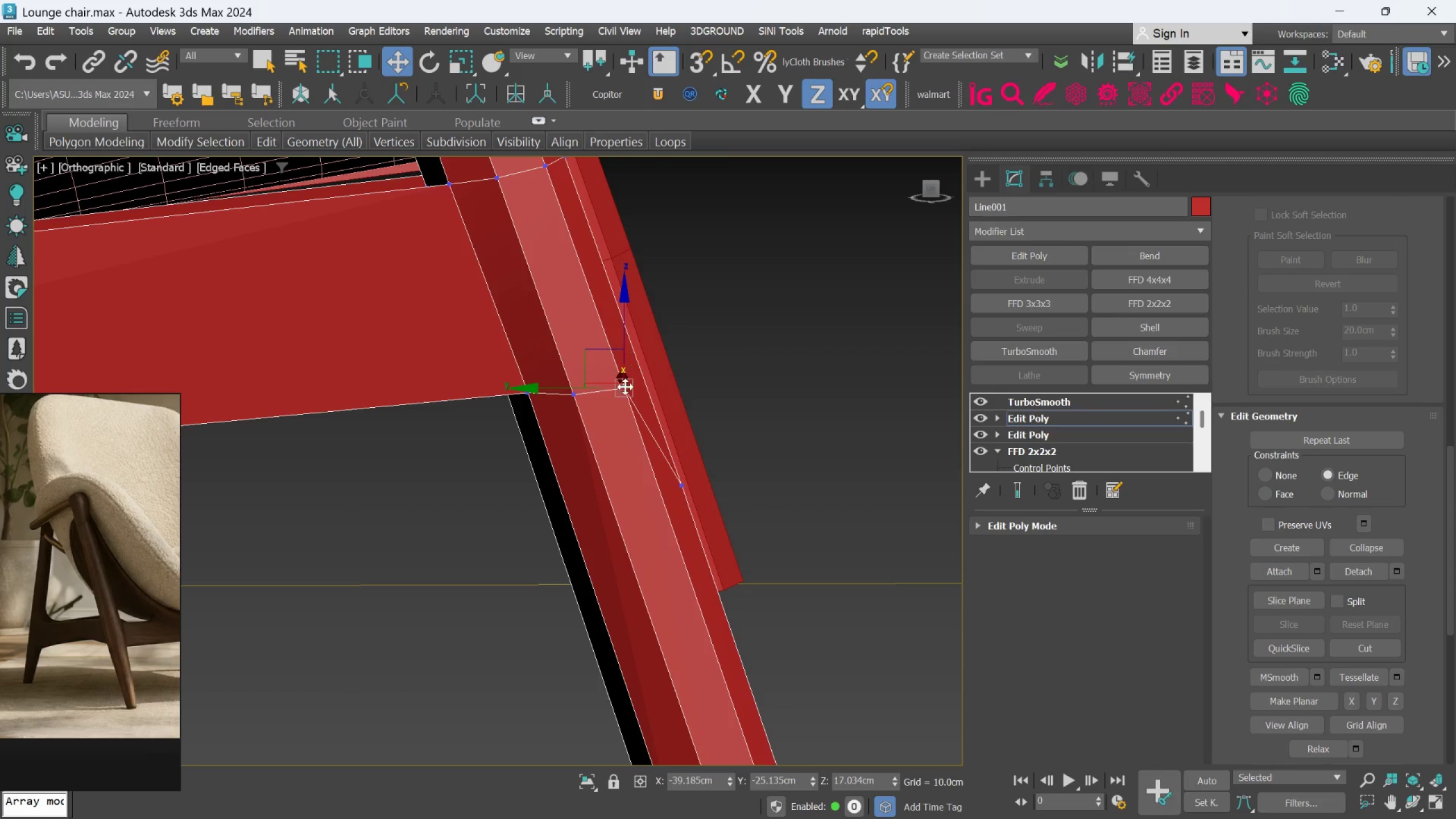 
hold_key(key=AltLeft, duration=0.62)
 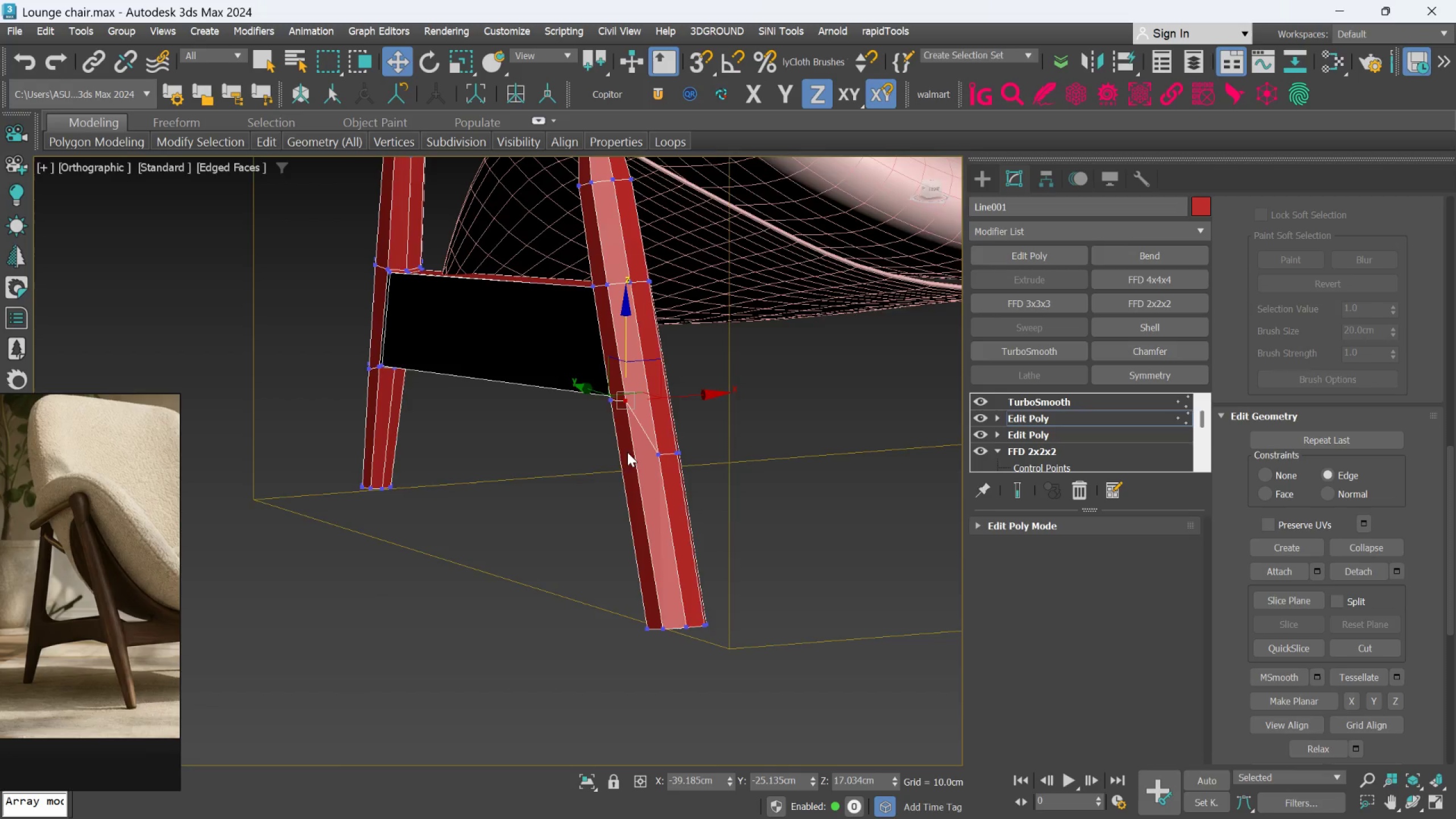 
scroll: coordinate [628, 417], scroll_direction: down, amount: 2.0
 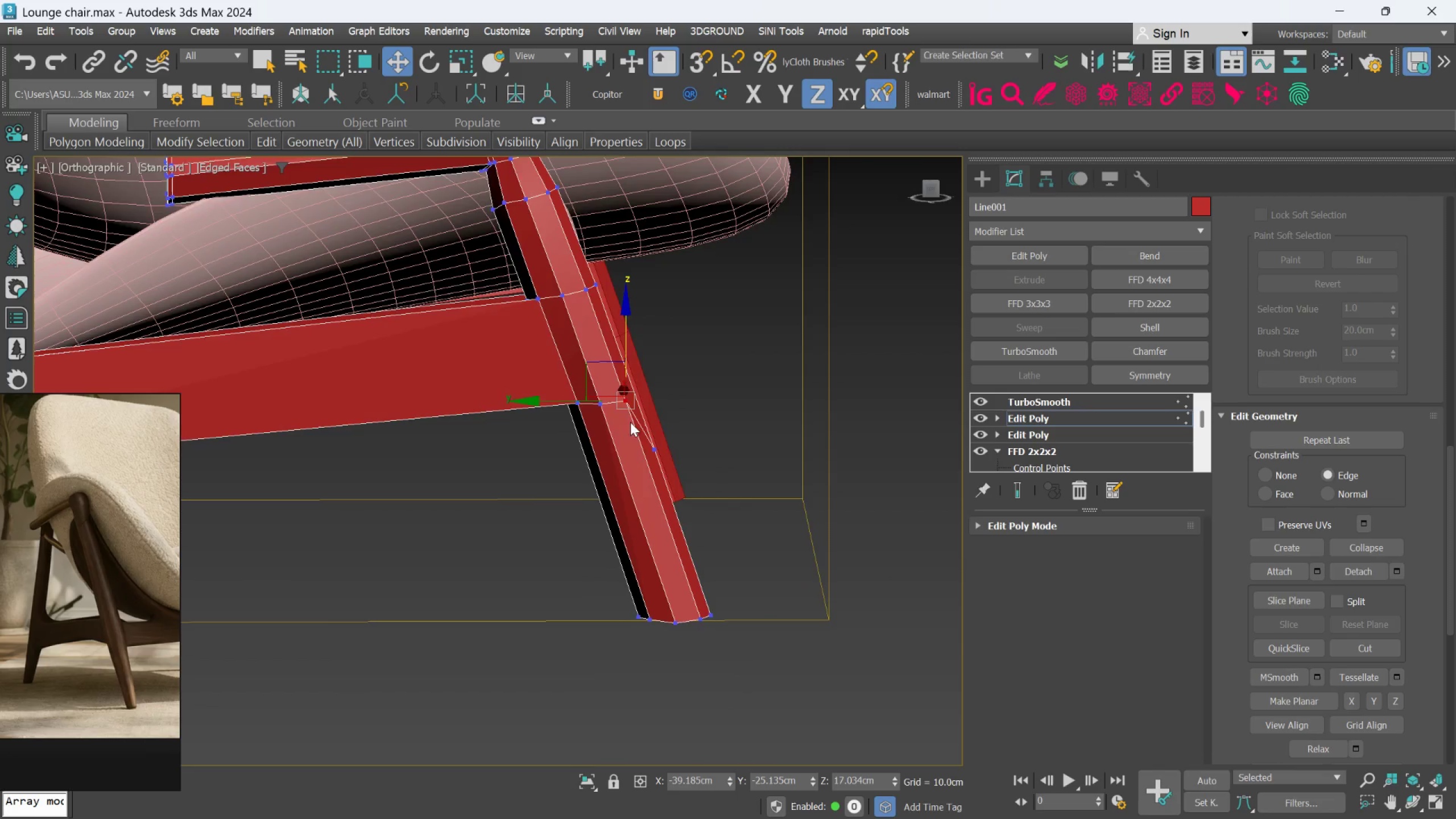 
scroll: coordinate [630, 451], scroll_direction: up, amount: 1.0
 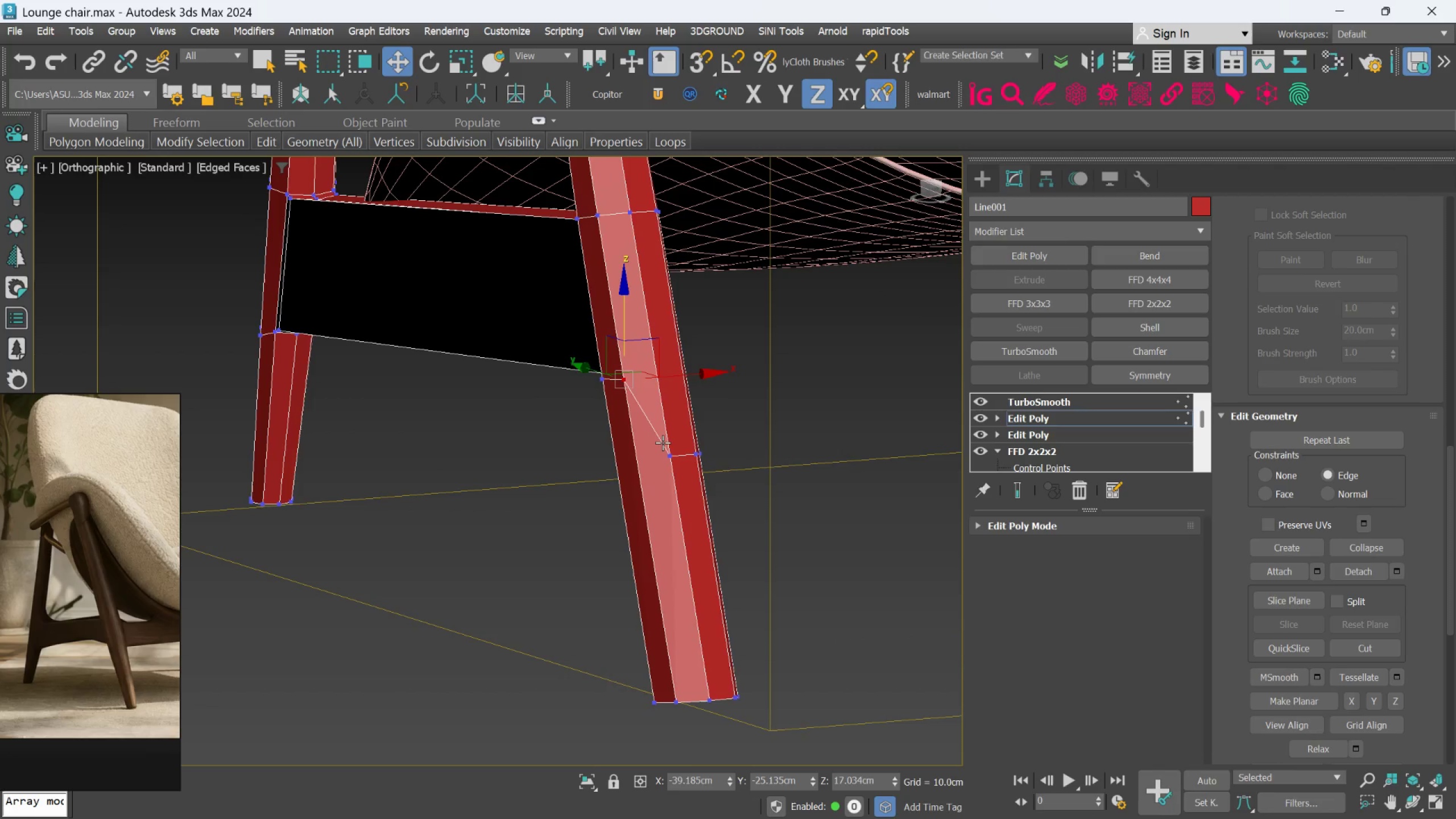 
left_click([663, 442])
 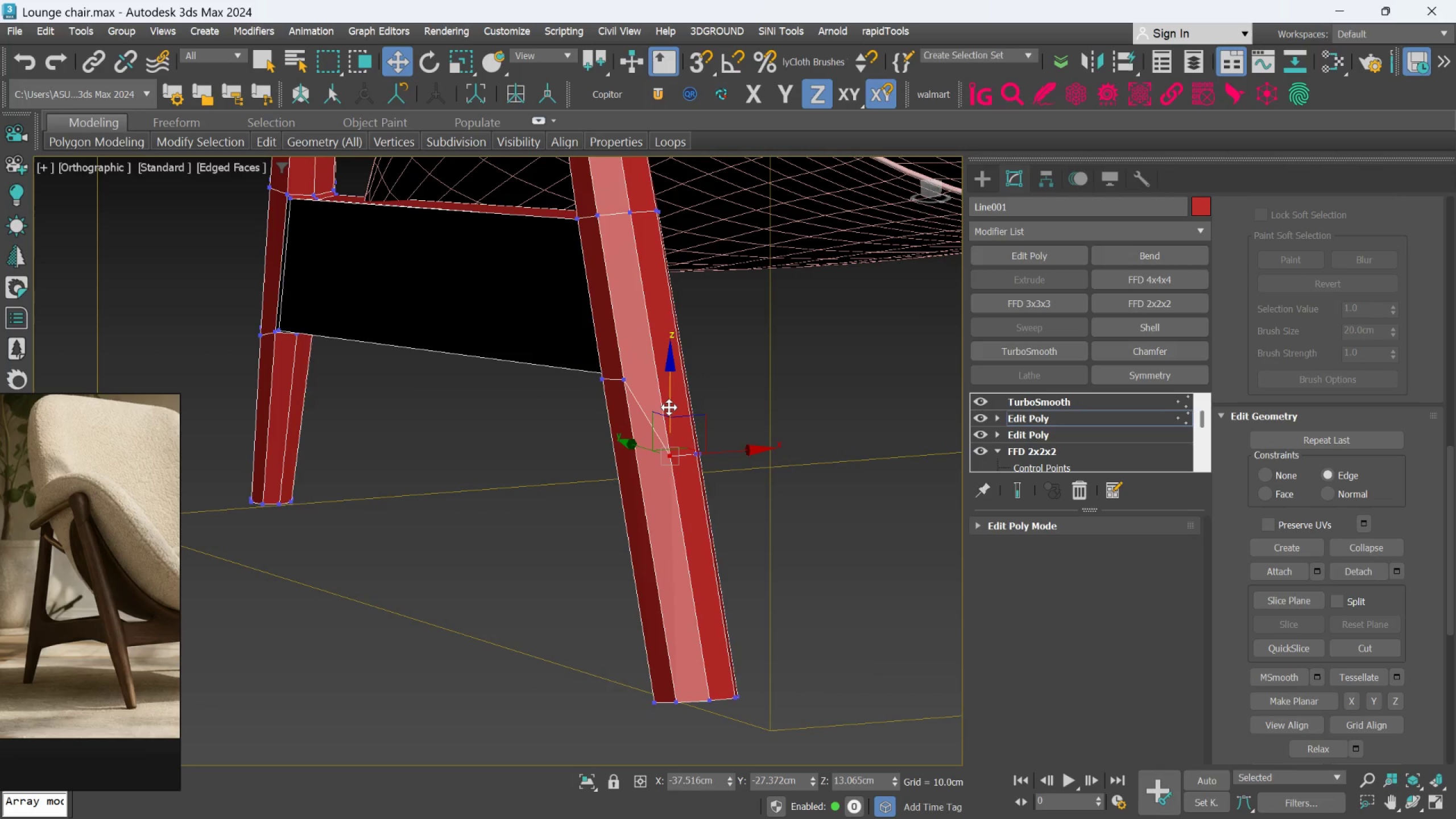 
left_click_drag(start_coordinate=[669, 407], to_coordinate=[670, 361])
 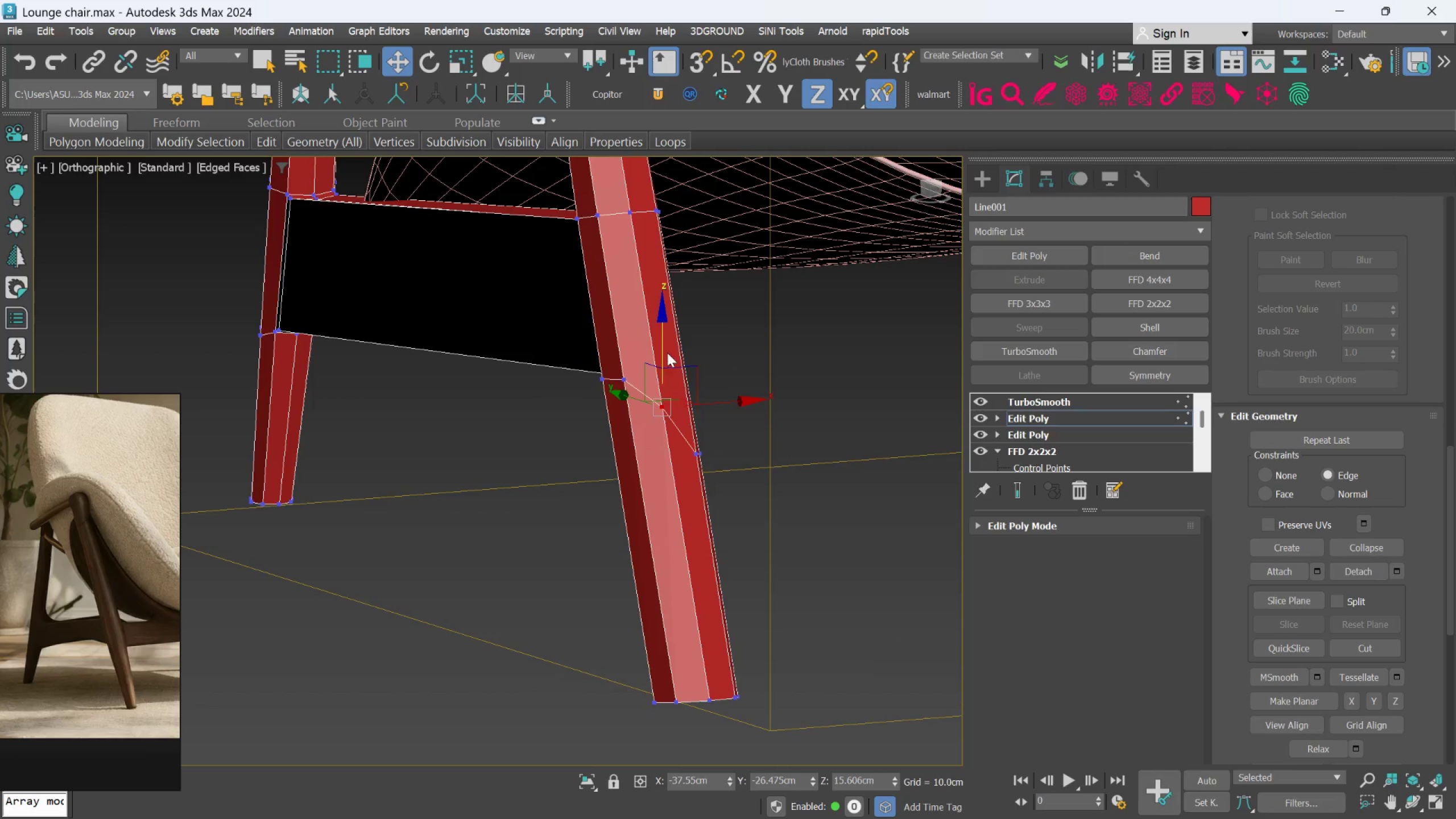 
key(Control+Z)
 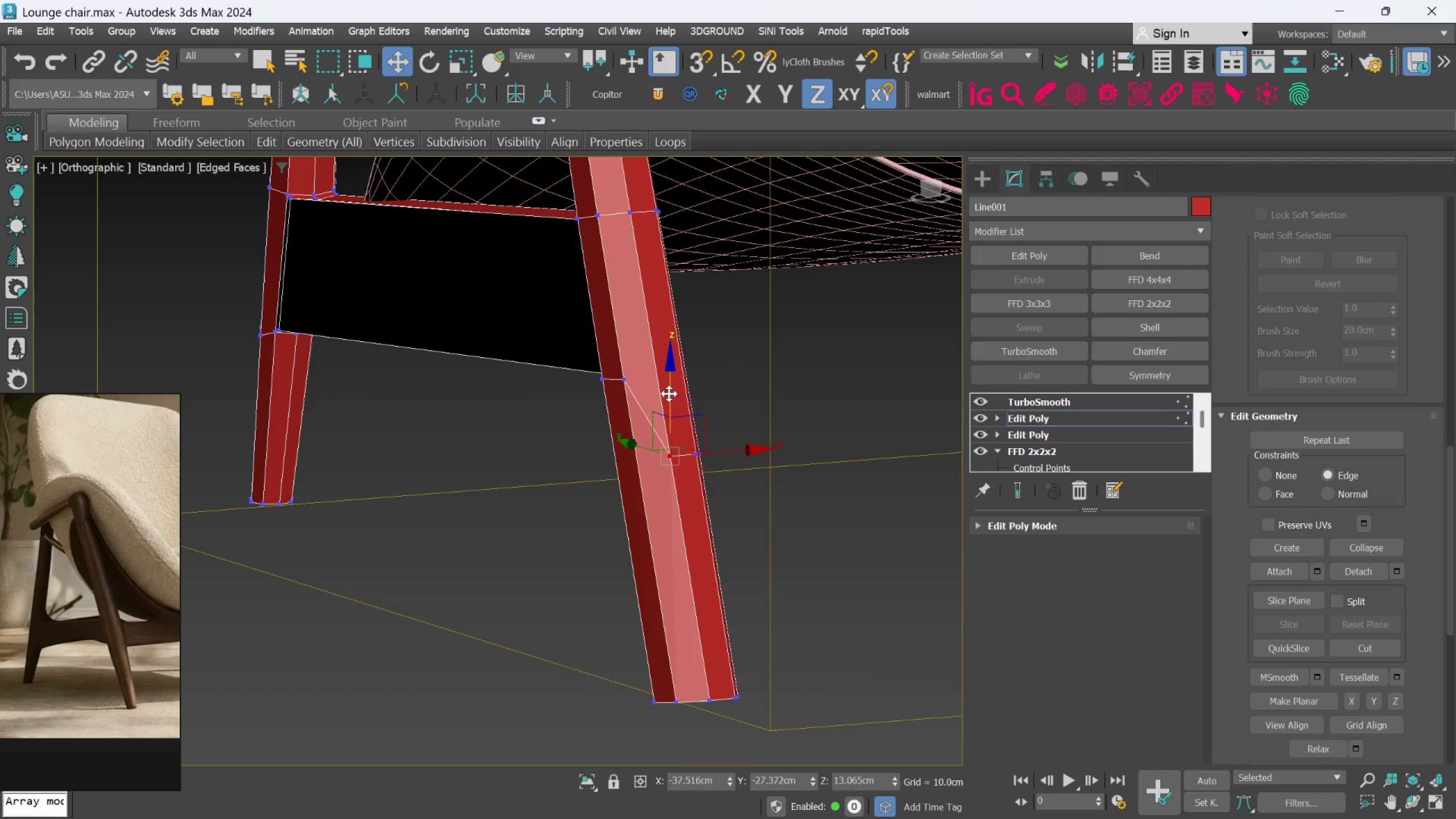 
left_click_drag(start_coordinate=[669, 394], to_coordinate=[670, 322])
 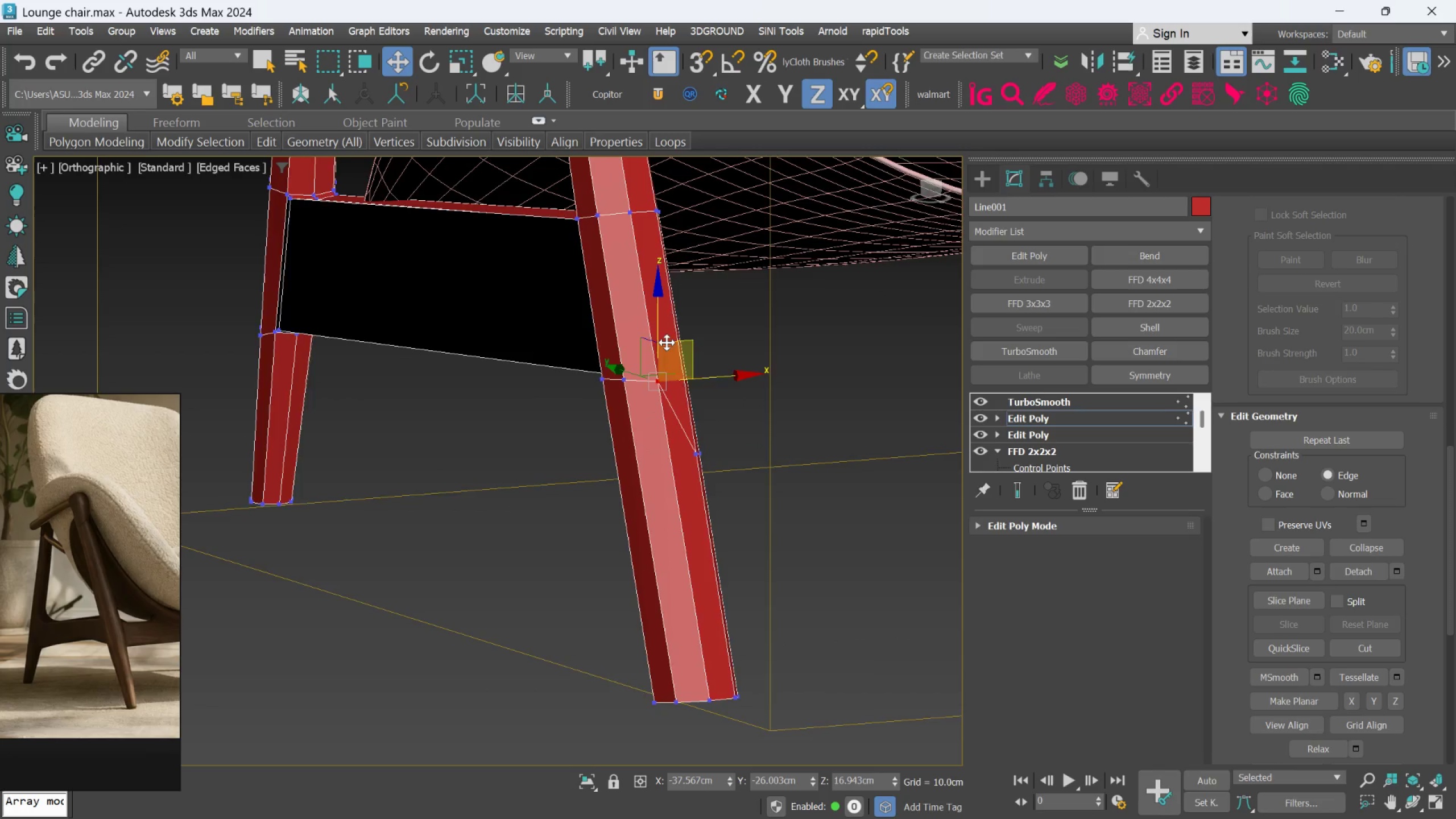 
hold_key(key=AltLeft, duration=0.52)
 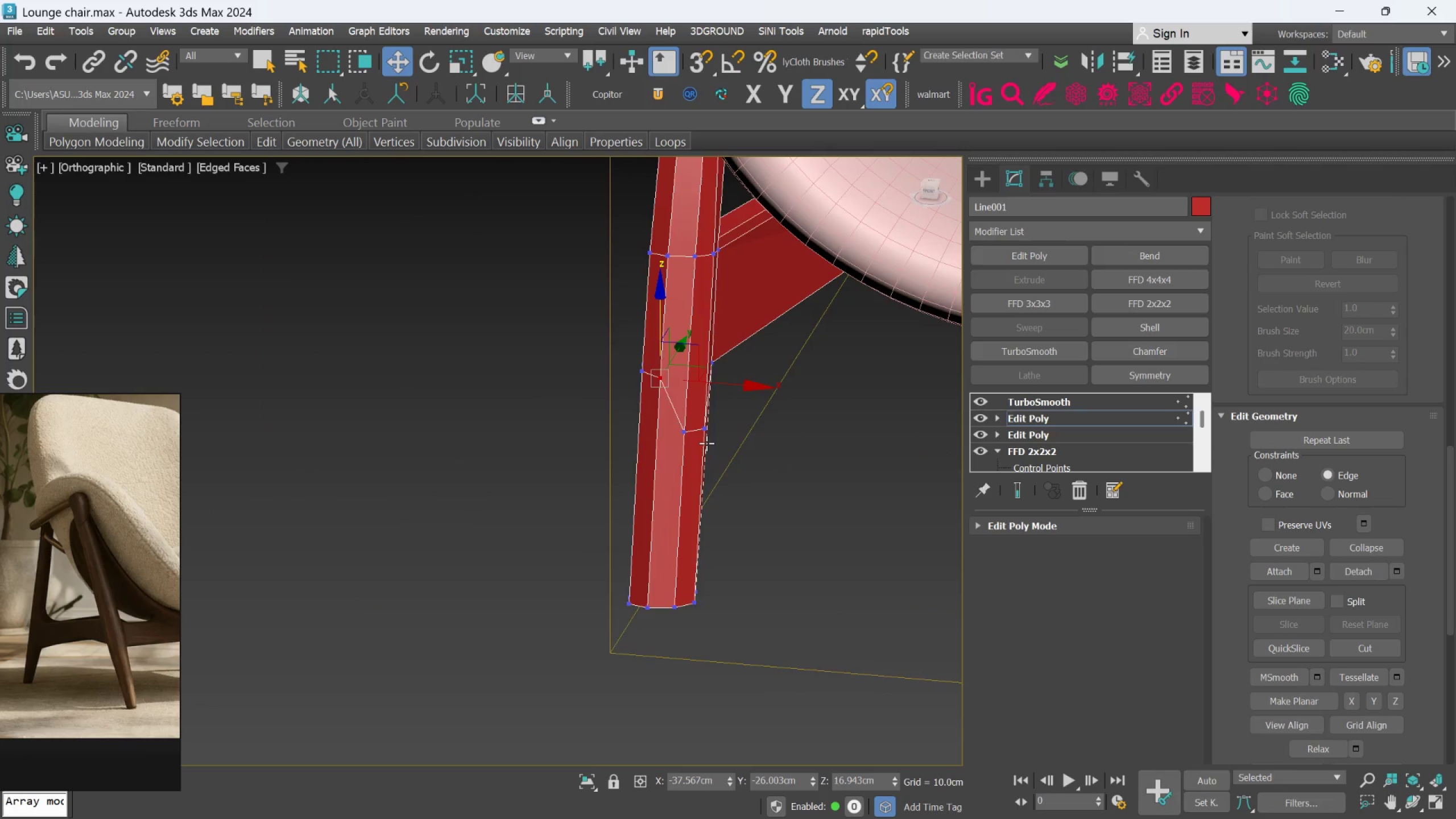 
scroll: coordinate [665, 370], scroll_direction: down, amount: 1.0
 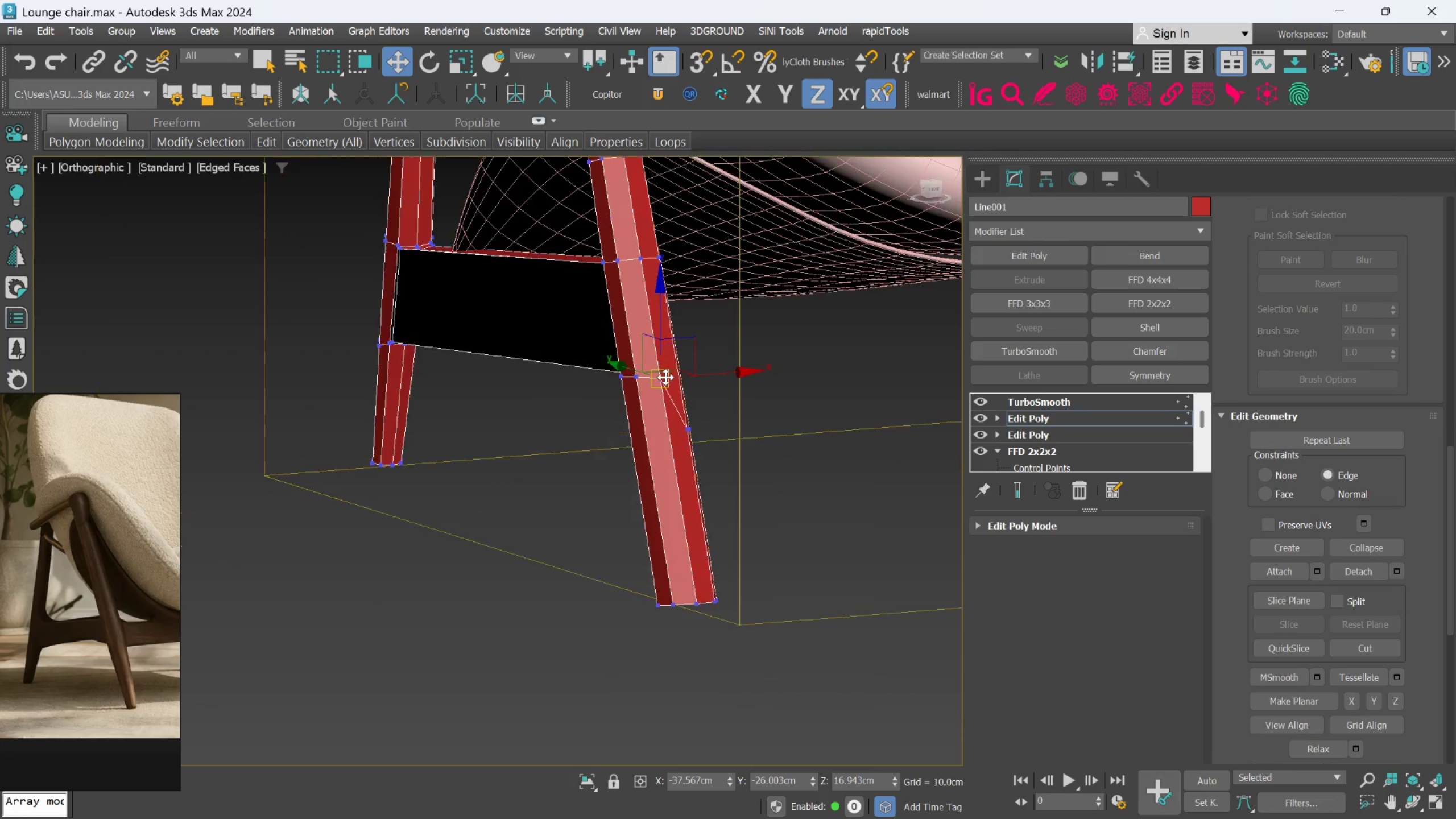 
scroll: coordinate [704, 441], scroll_direction: up, amount: 2.0
 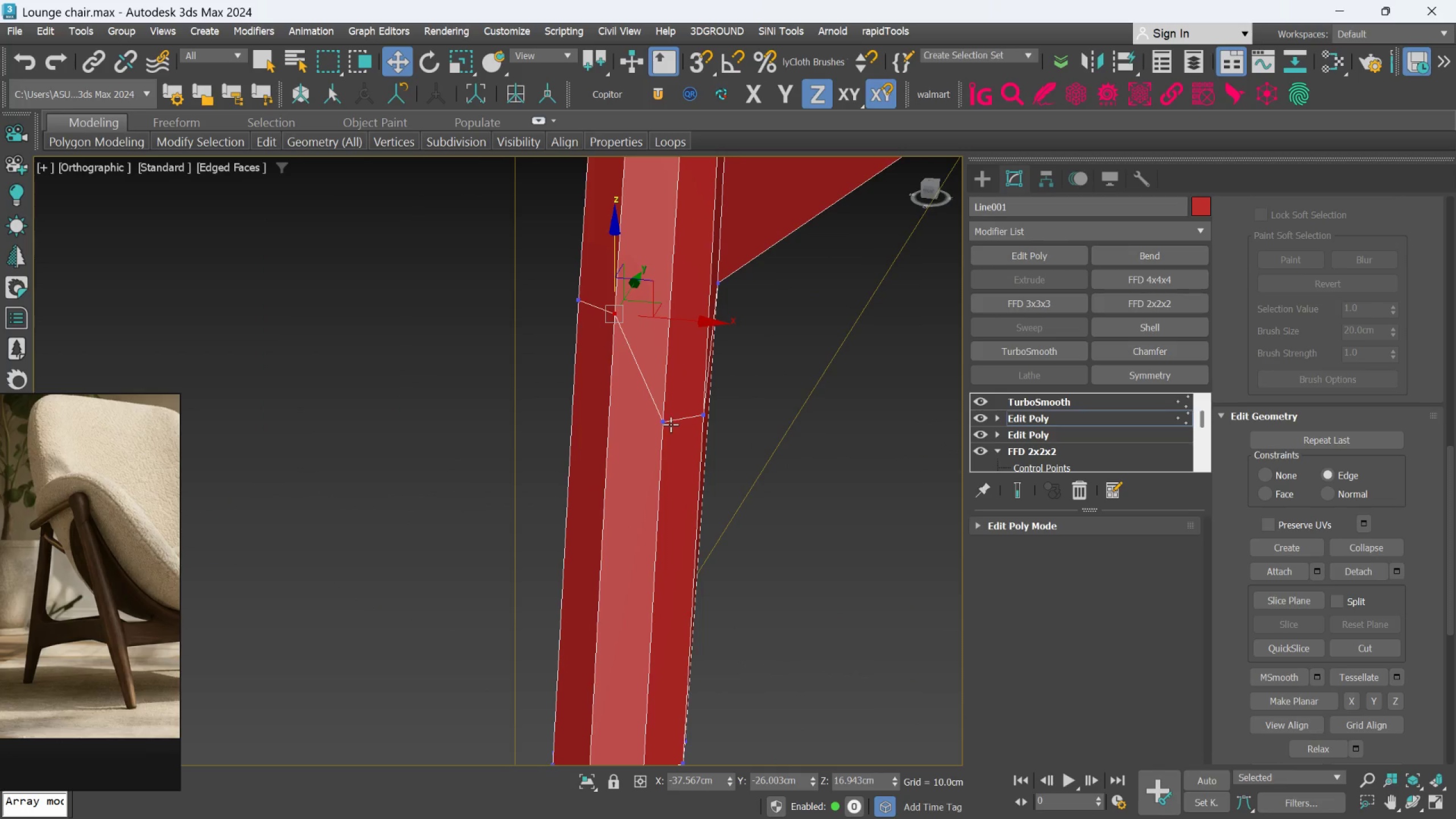 
left_click([671, 421])
 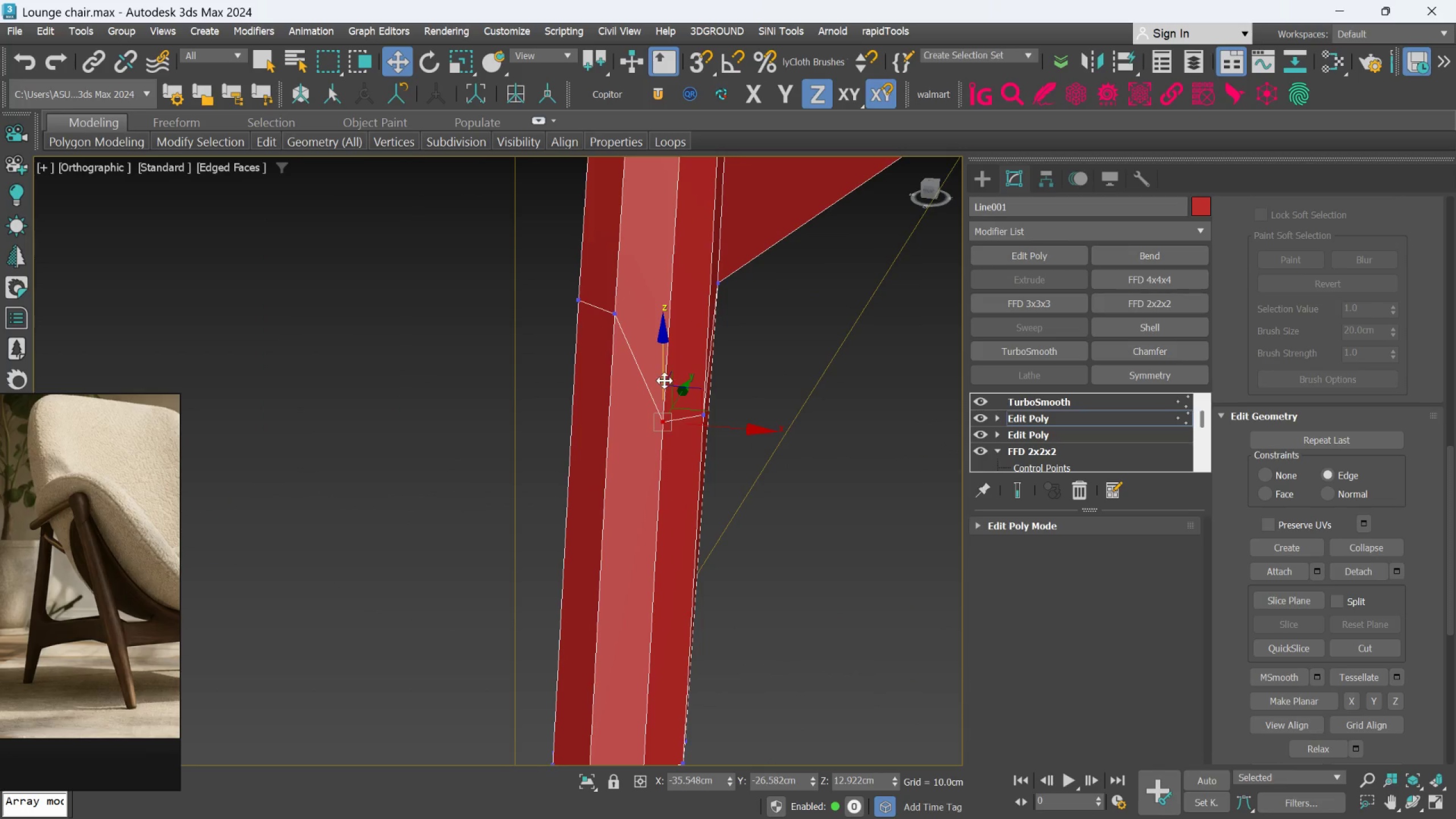 
left_click_drag(start_coordinate=[664, 379], to_coordinate=[682, 300])
 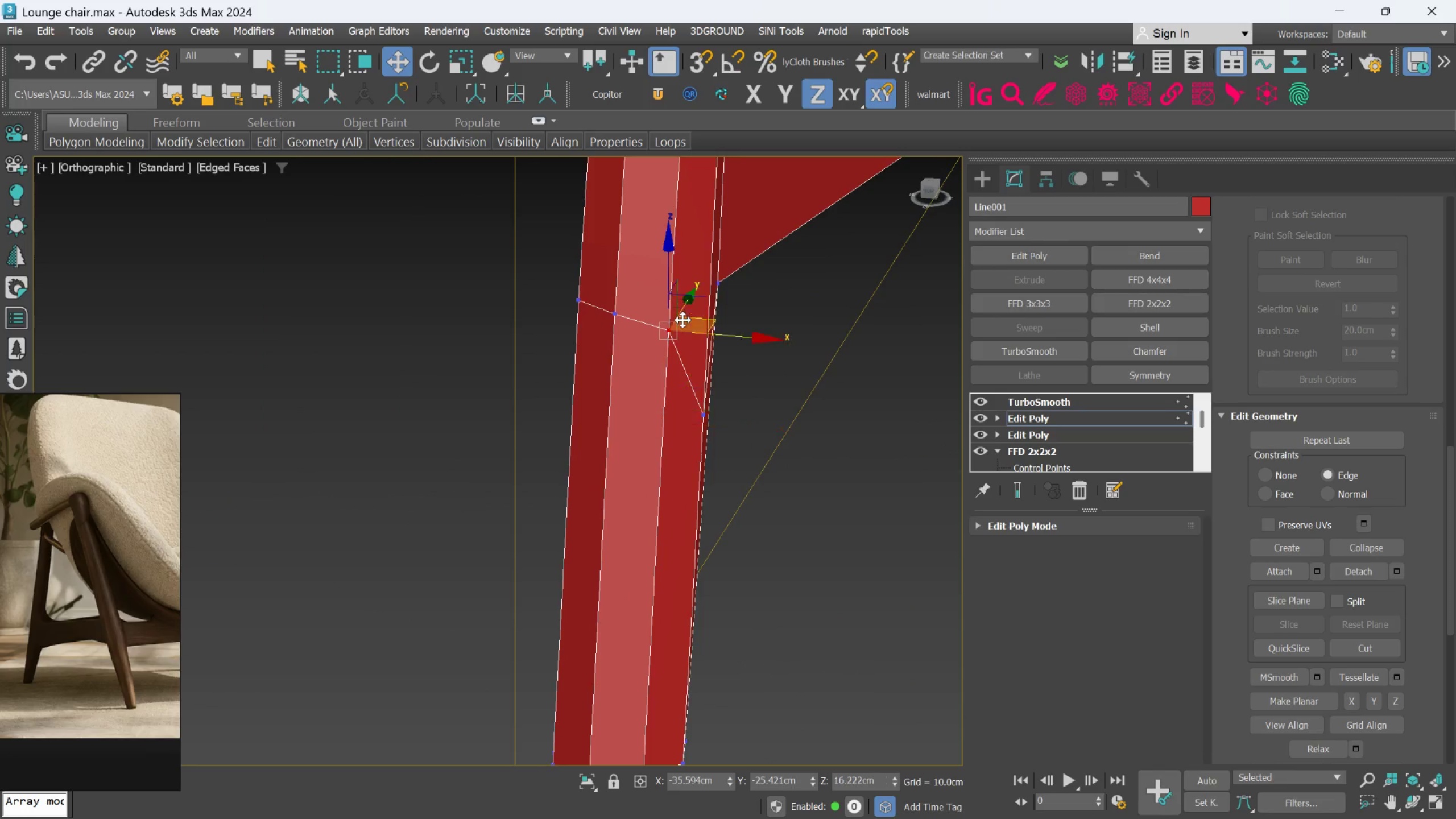 
hold_key(key=AltLeft, duration=0.81)
 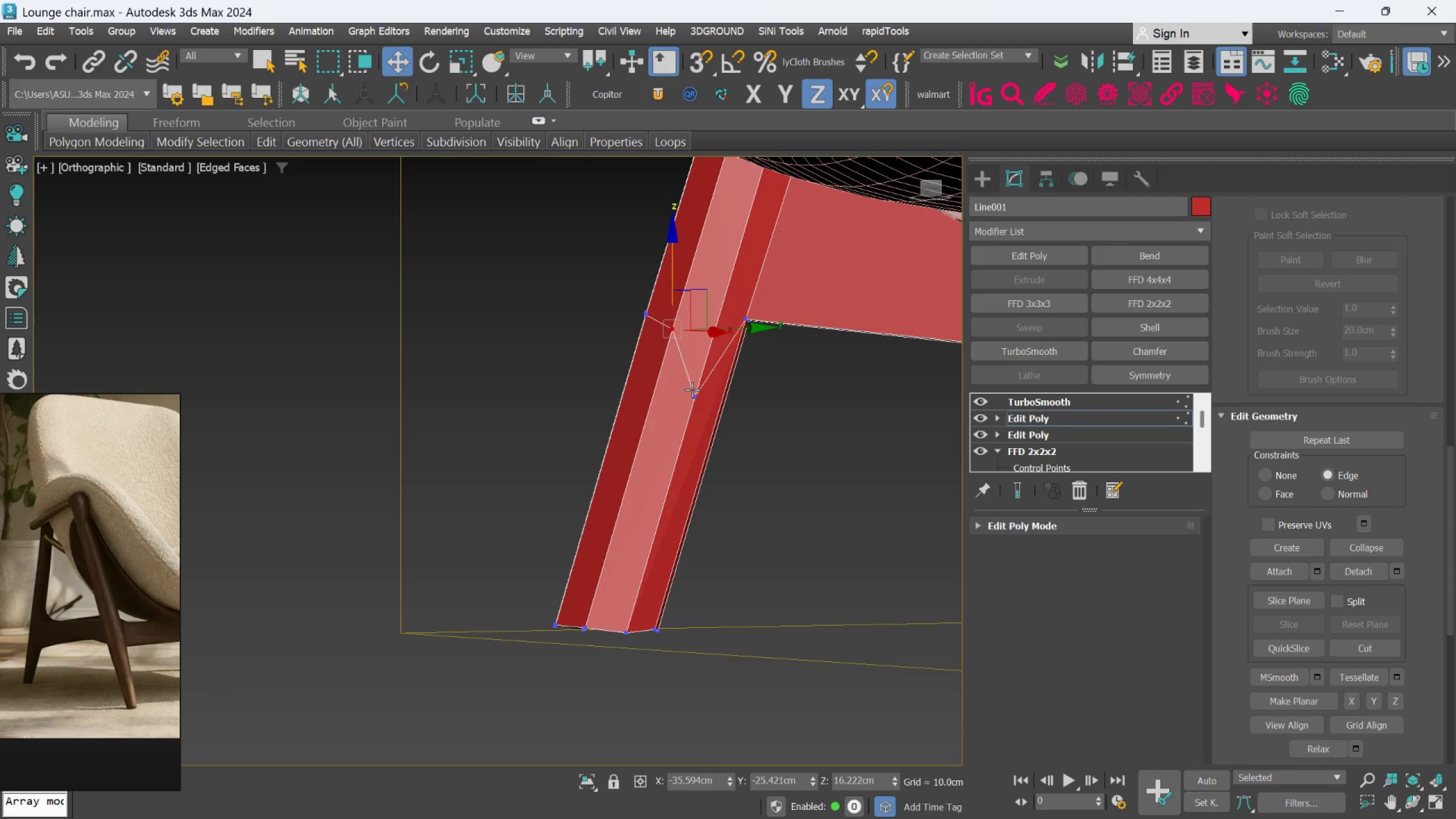 
scroll: coordinate [681, 326], scroll_direction: down, amount: 1.0
 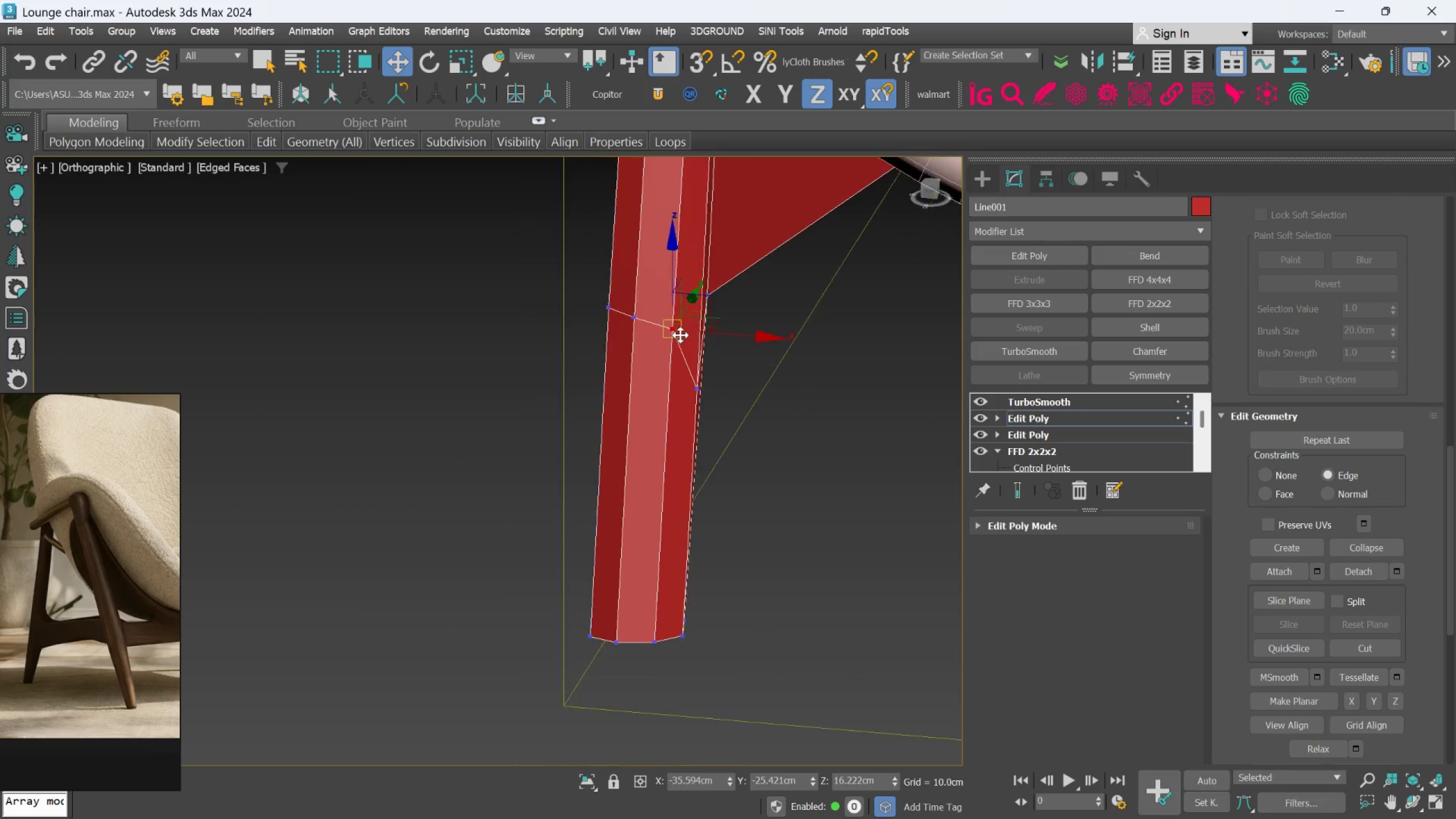 
left_click([692, 399])
 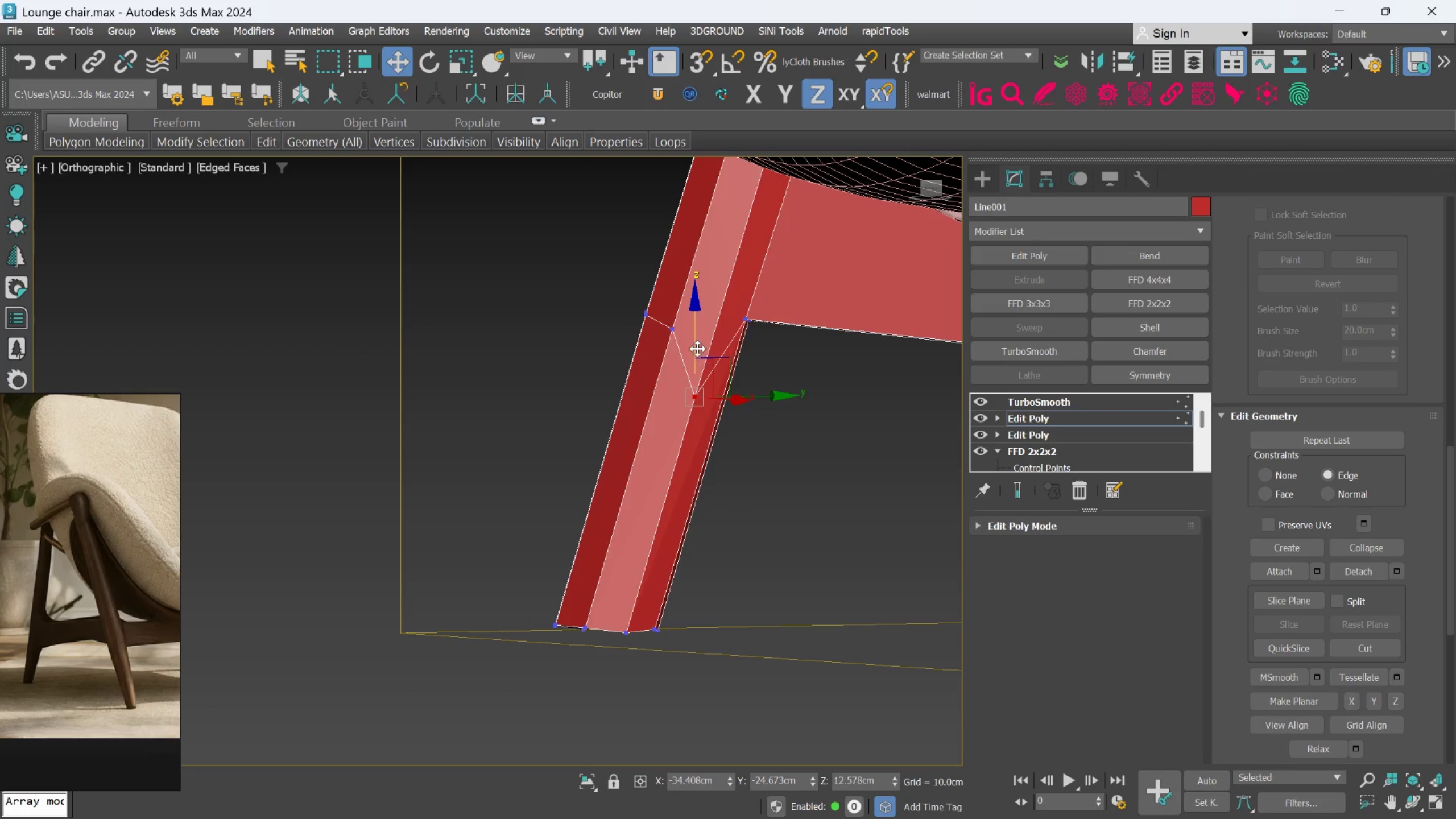 
left_click_drag(start_coordinate=[694, 346], to_coordinate=[716, 268])
 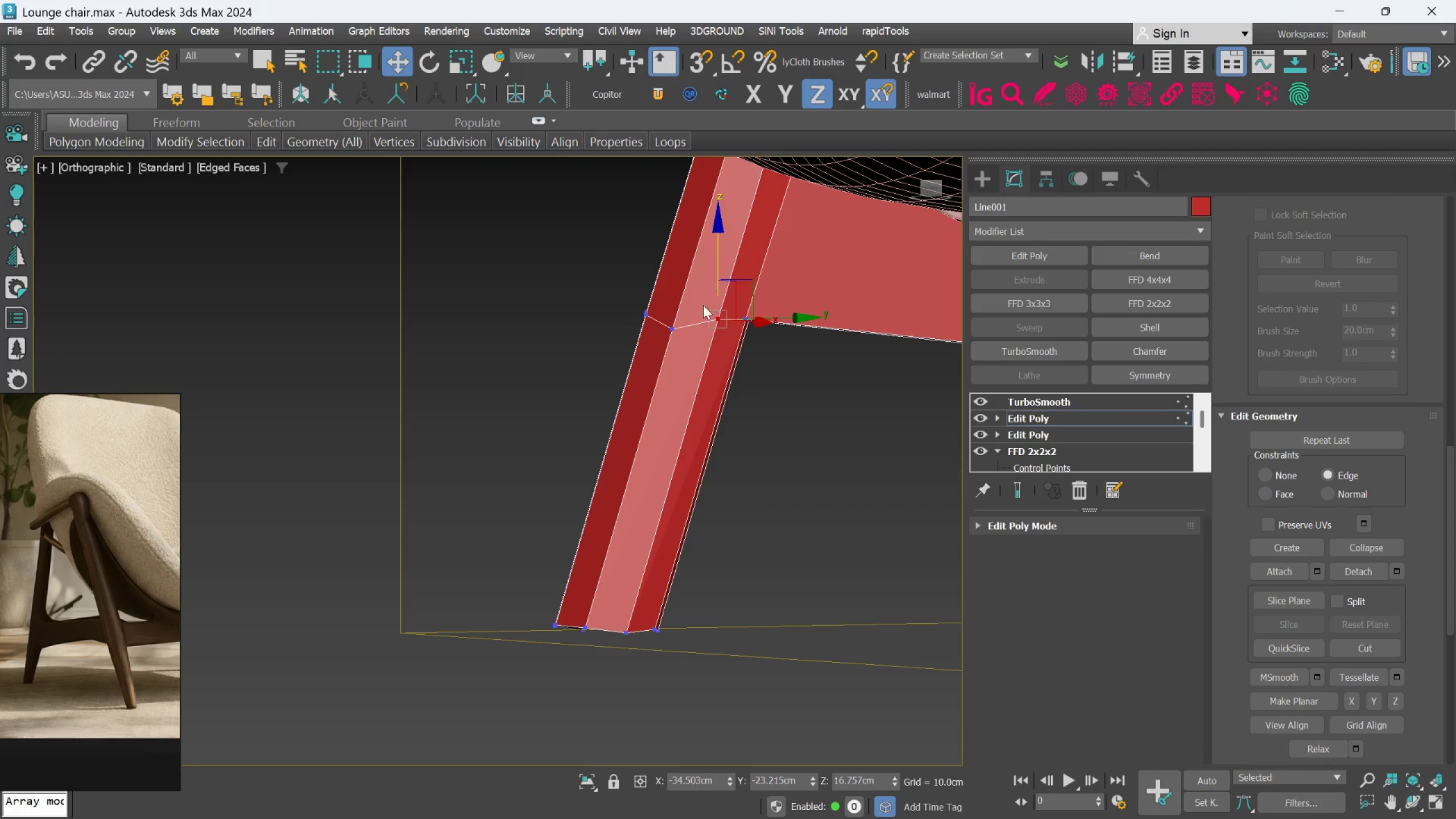 
scroll: coordinate [698, 320], scroll_direction: up, amount: 2.0
 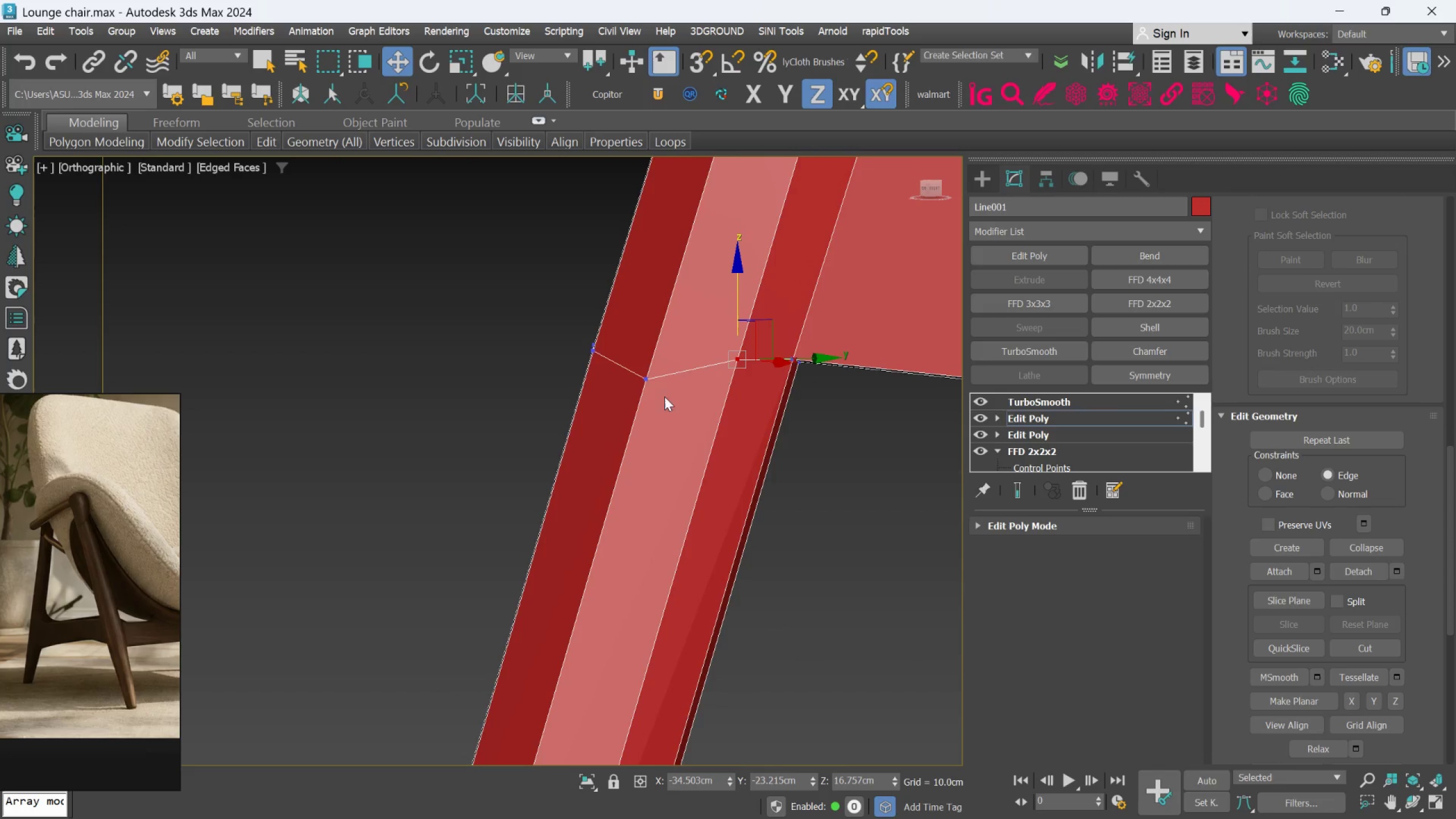 
left_click([641, 381])
 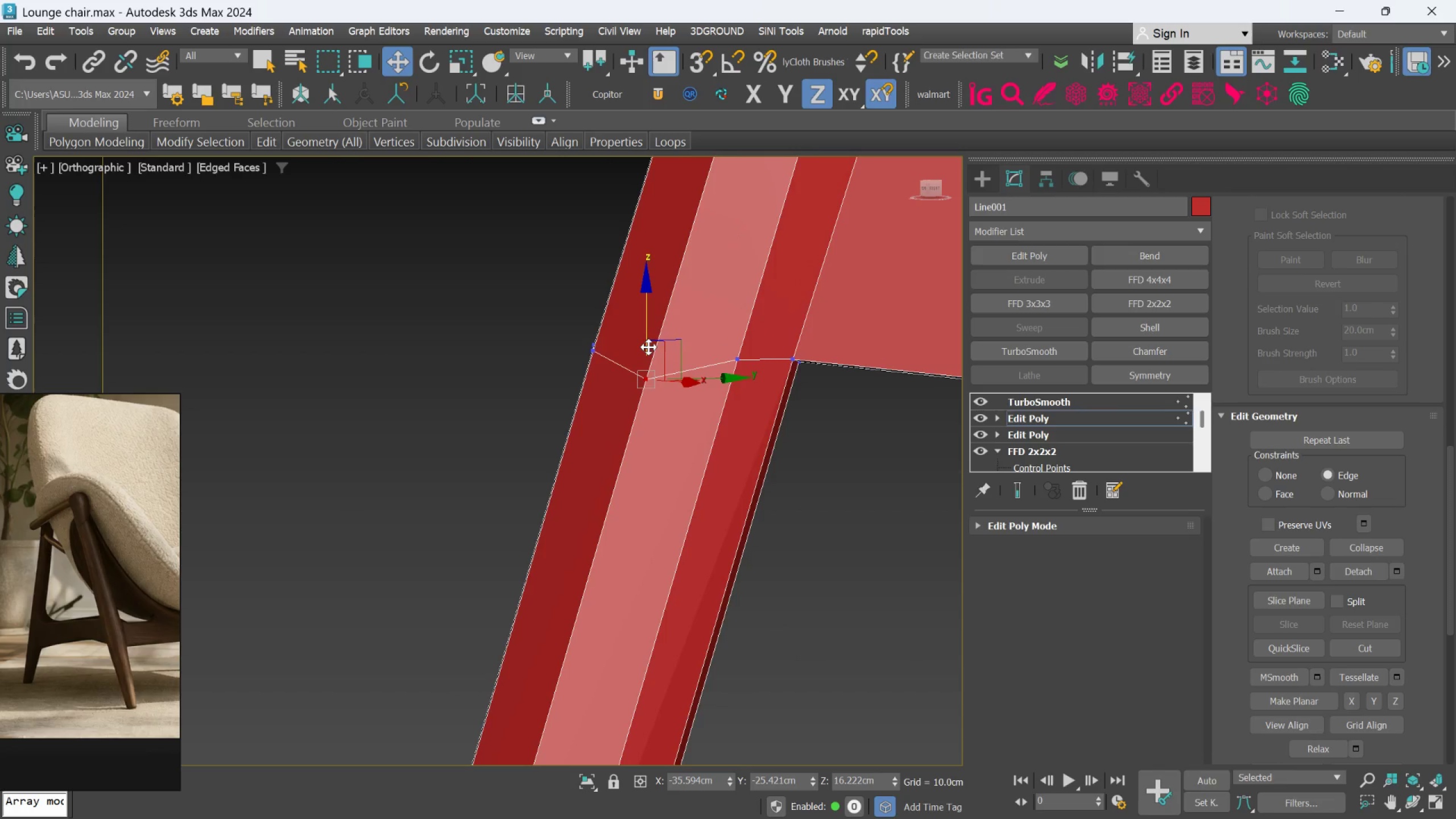 
left_click_drag(start_coordinate=[648, 344], to_coordinate=[660, 307])
 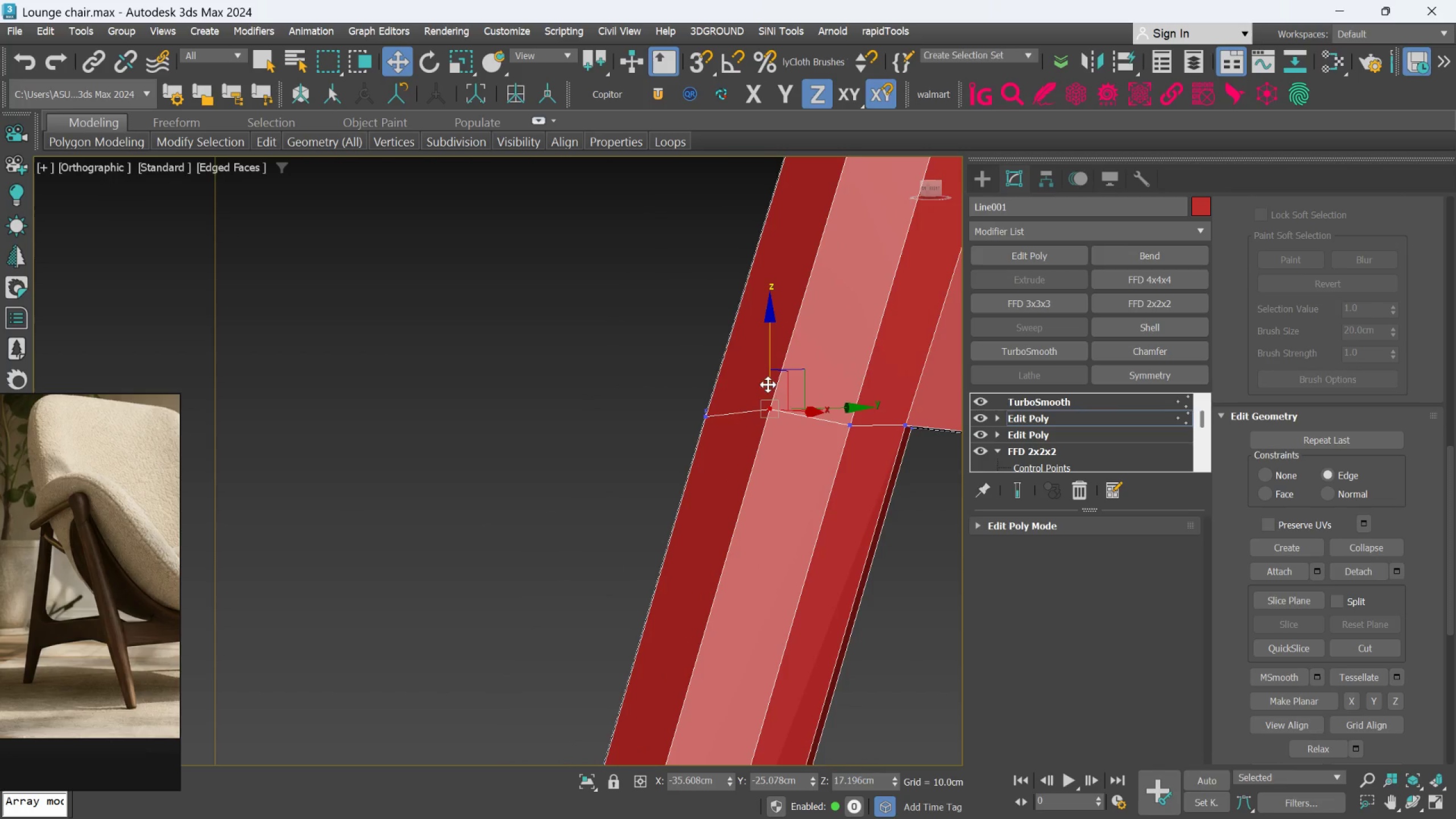 
hold_key(key=AltLeft, duration=0.55)
 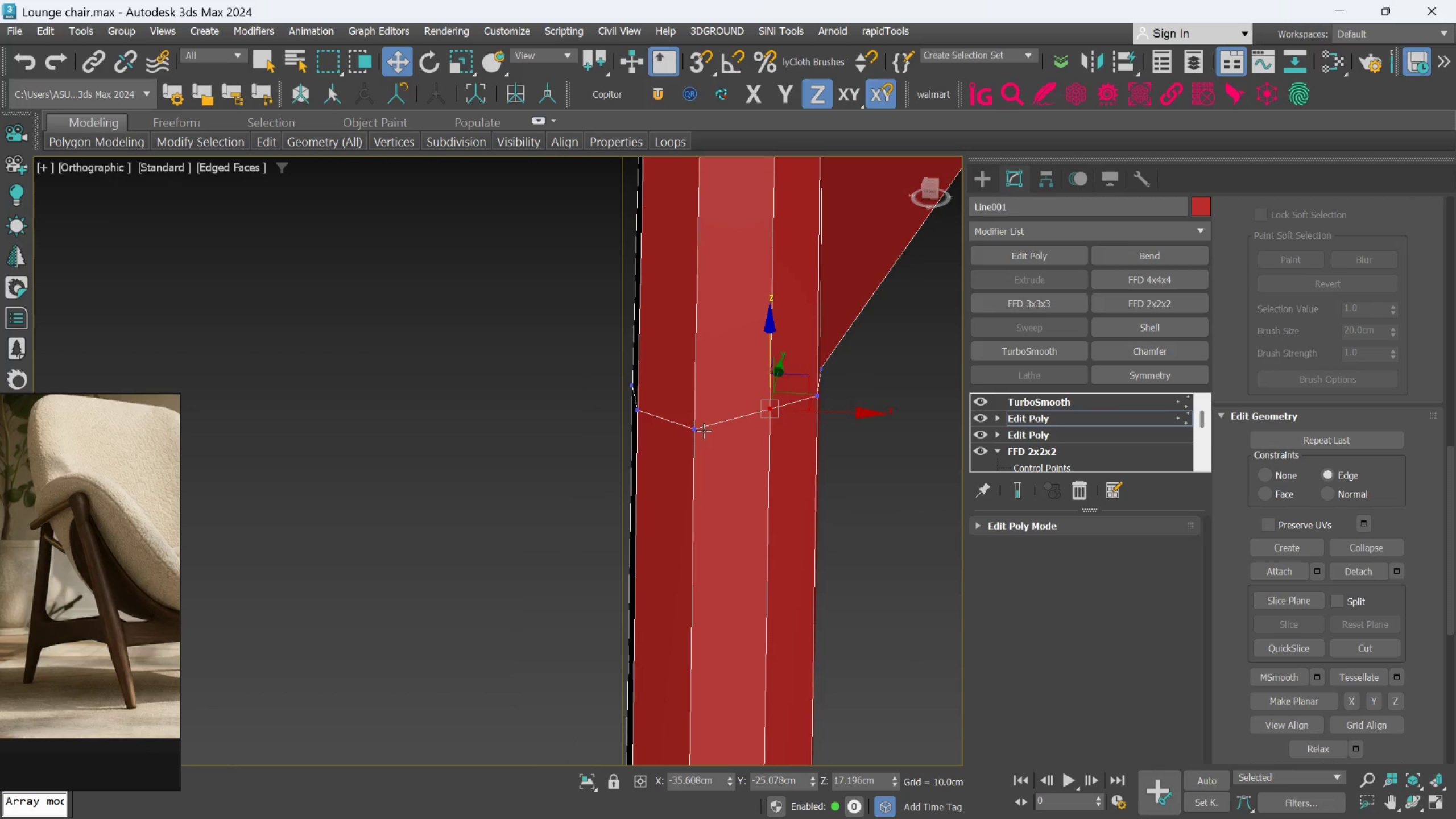 
hold_key(key=AltLeft, duration=2.44)
left_click([704, 431])
 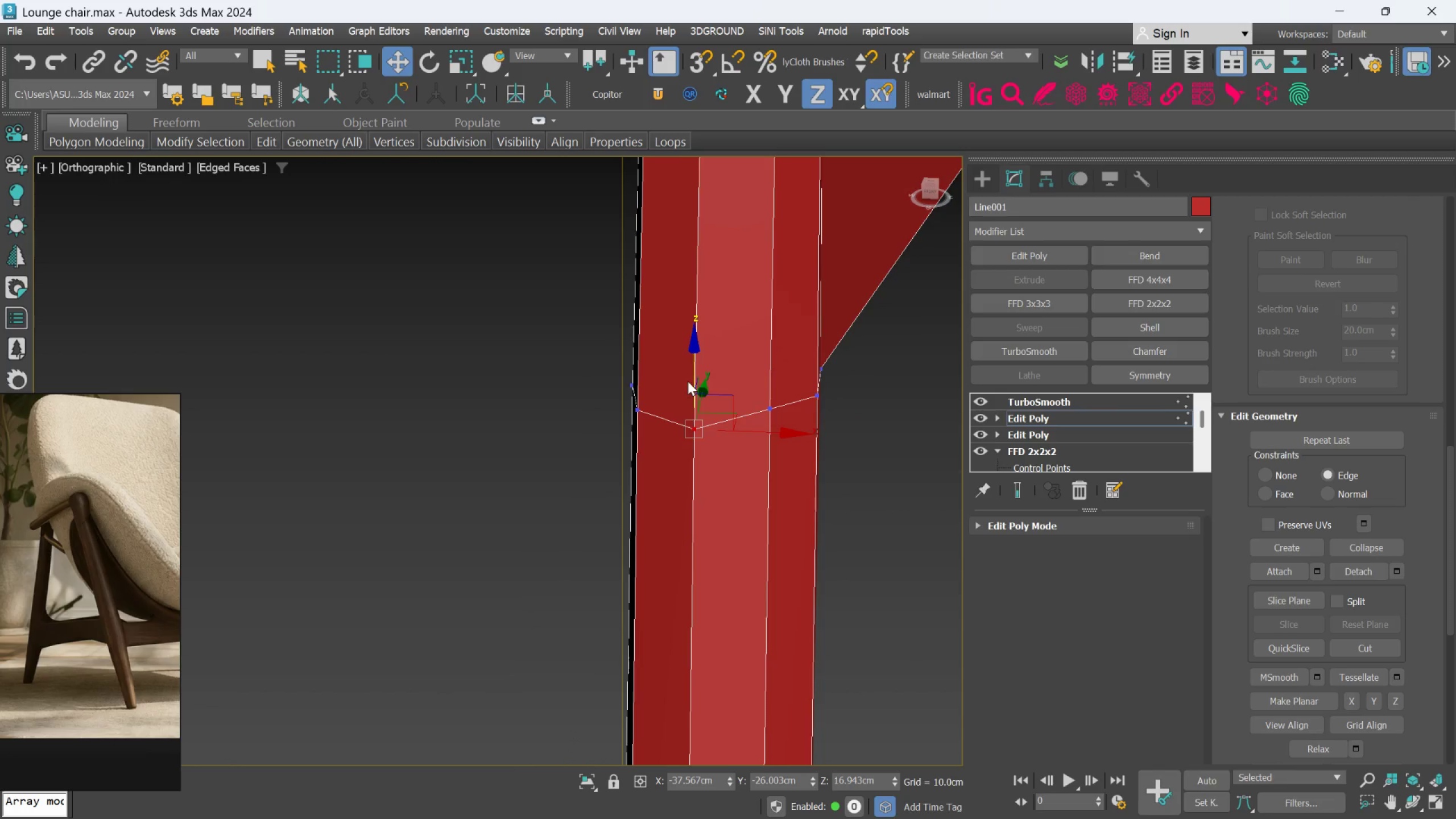 
left_click_drag(start_coordinate=[692, 379], to_coordinate=[694, 359])
 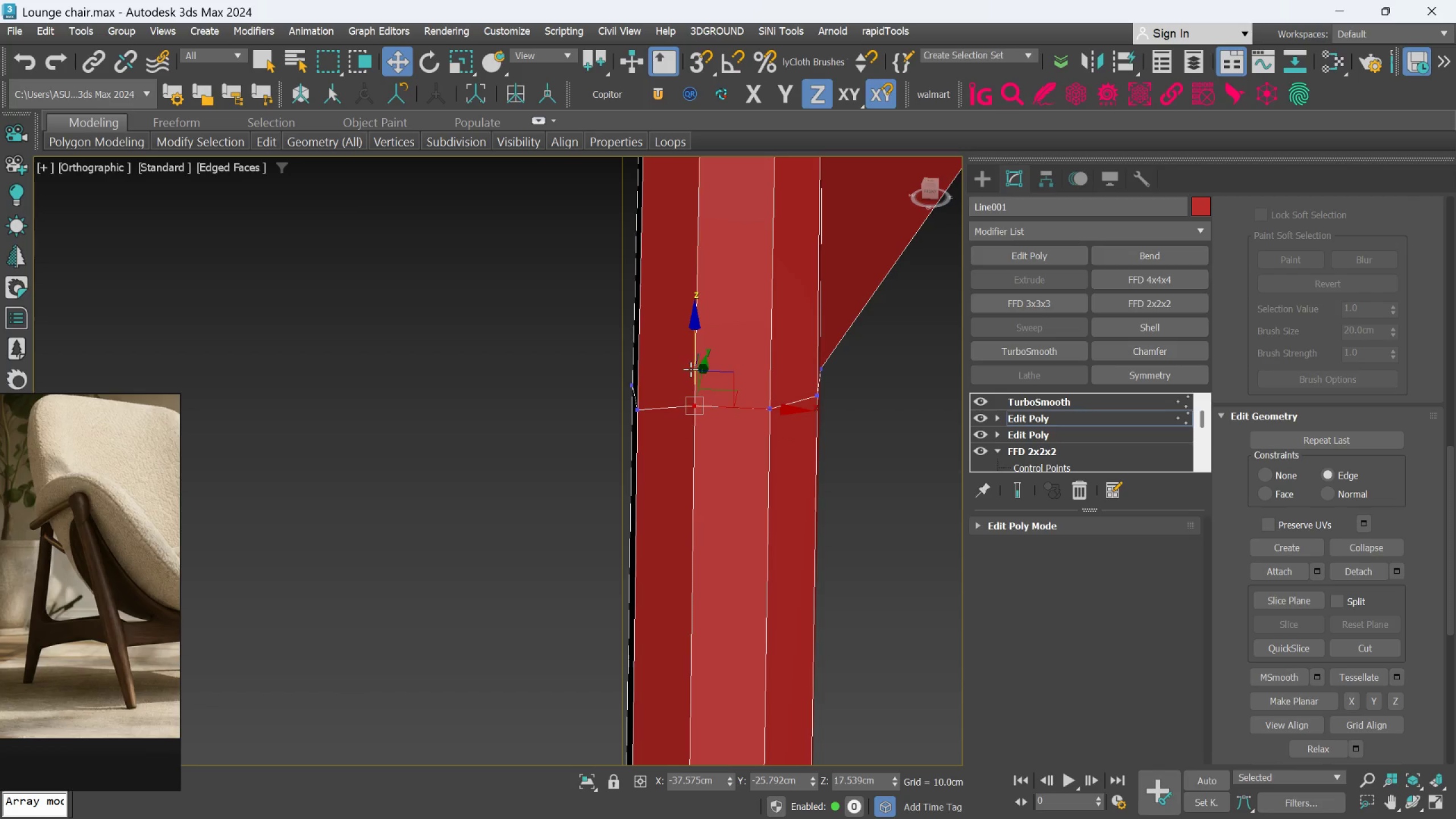 
hold_key(key=AltLeft, duration=0.62)
 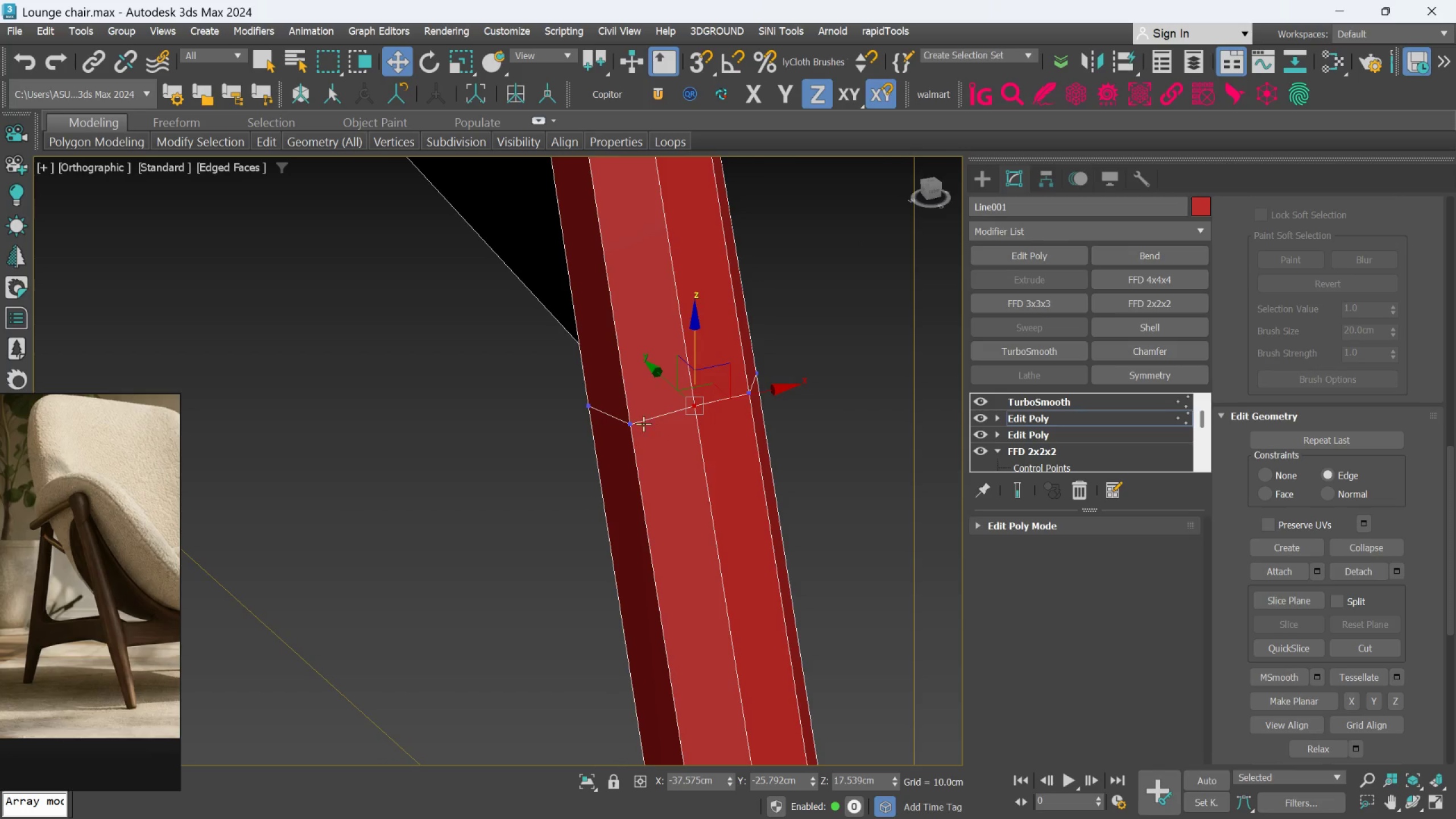 
left_click([640, 424])
 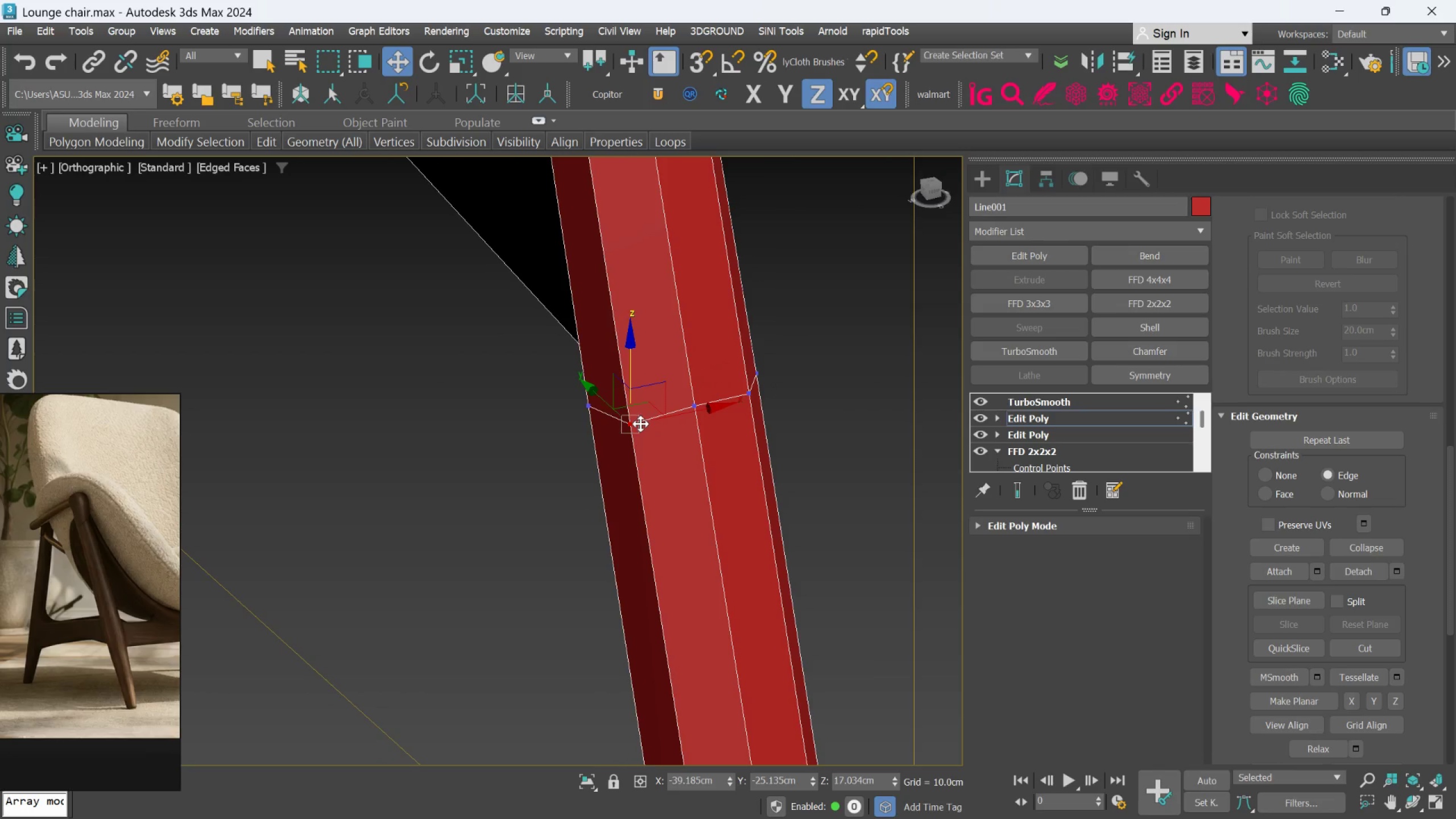 
hold_key(key=AltLeft, duration=0.7)
 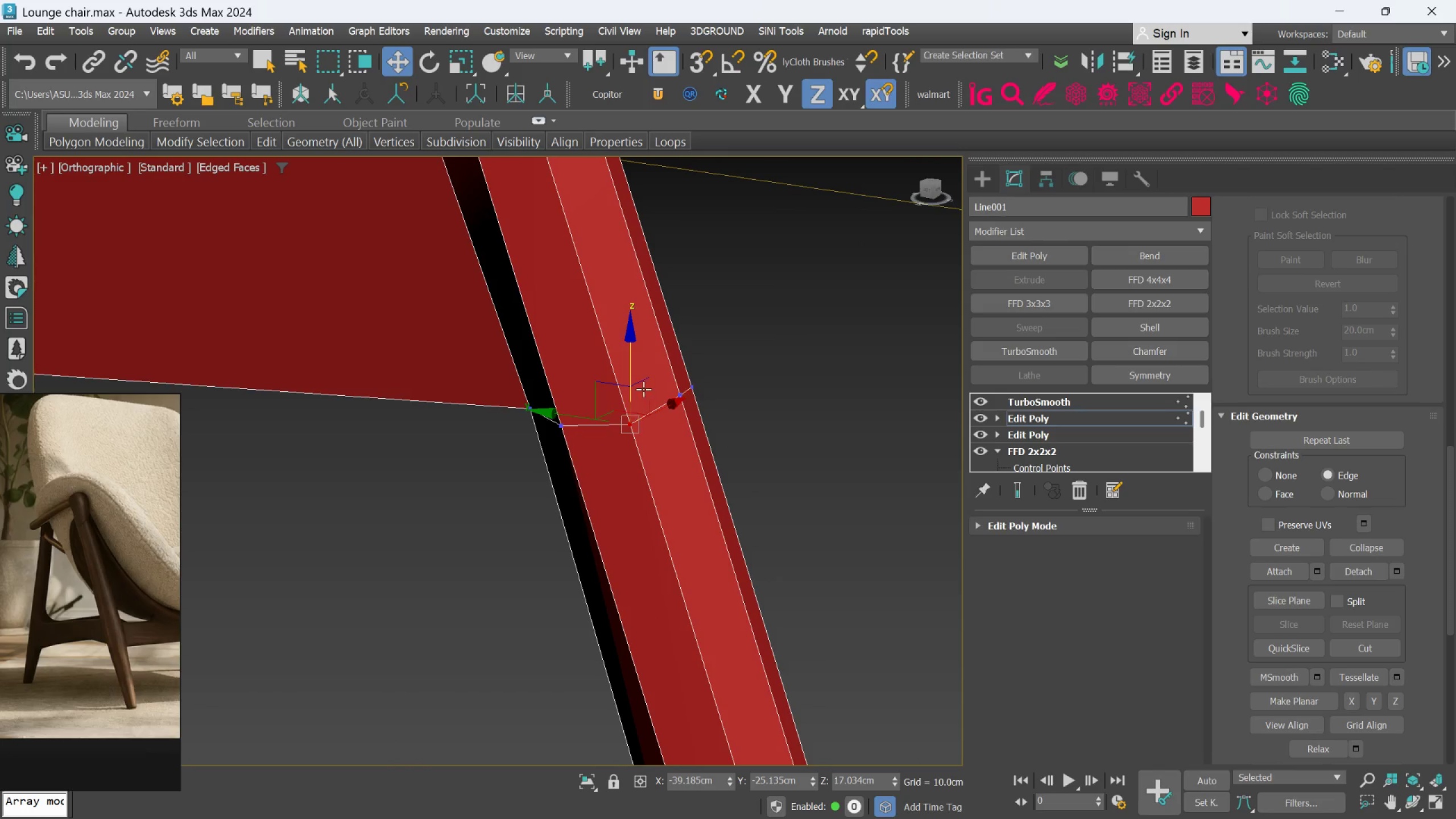 
hold_key(key=AltLeft, duration=3.75)
left_click_drag(start_coordinate=[634, 375], to_coordinate=[627, 353])
 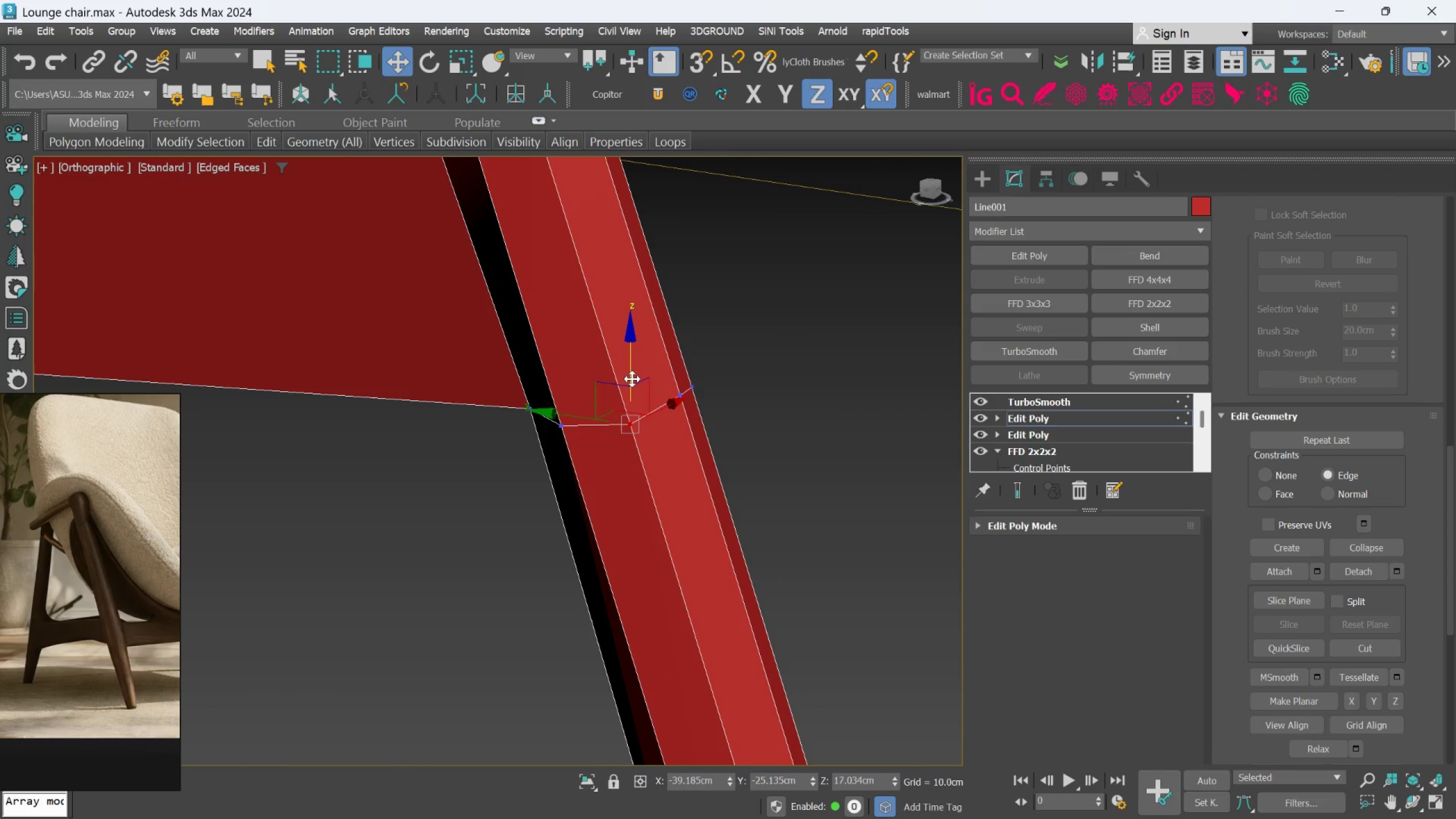 
left_click_drag(start_coordinate=[632, 375], to_coordinate=[632, 359])
 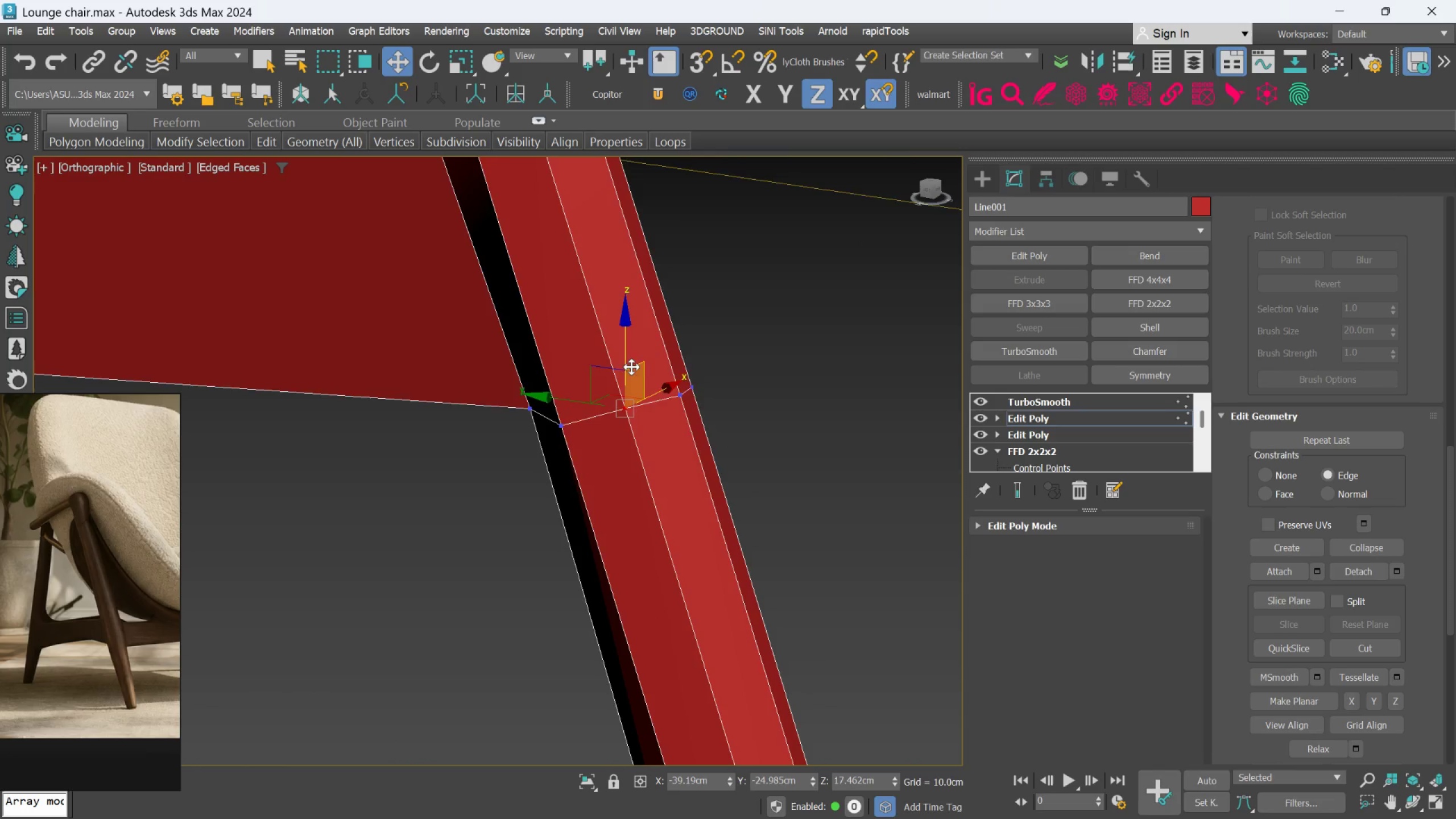 
hold_key(key=AltLeft, duration=1.0)
 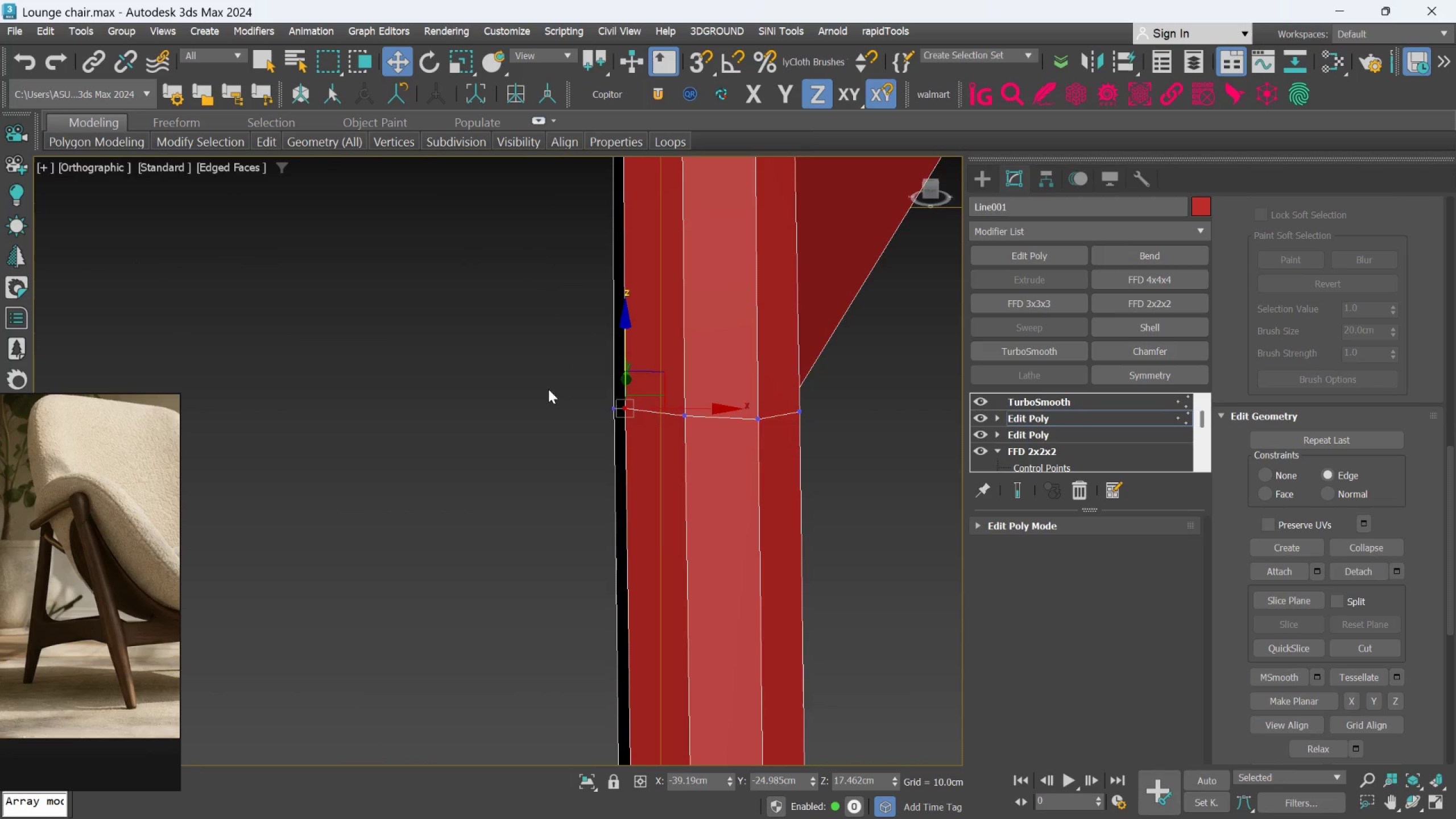 
hold_key(key=AltLeft, duration=1.5)
 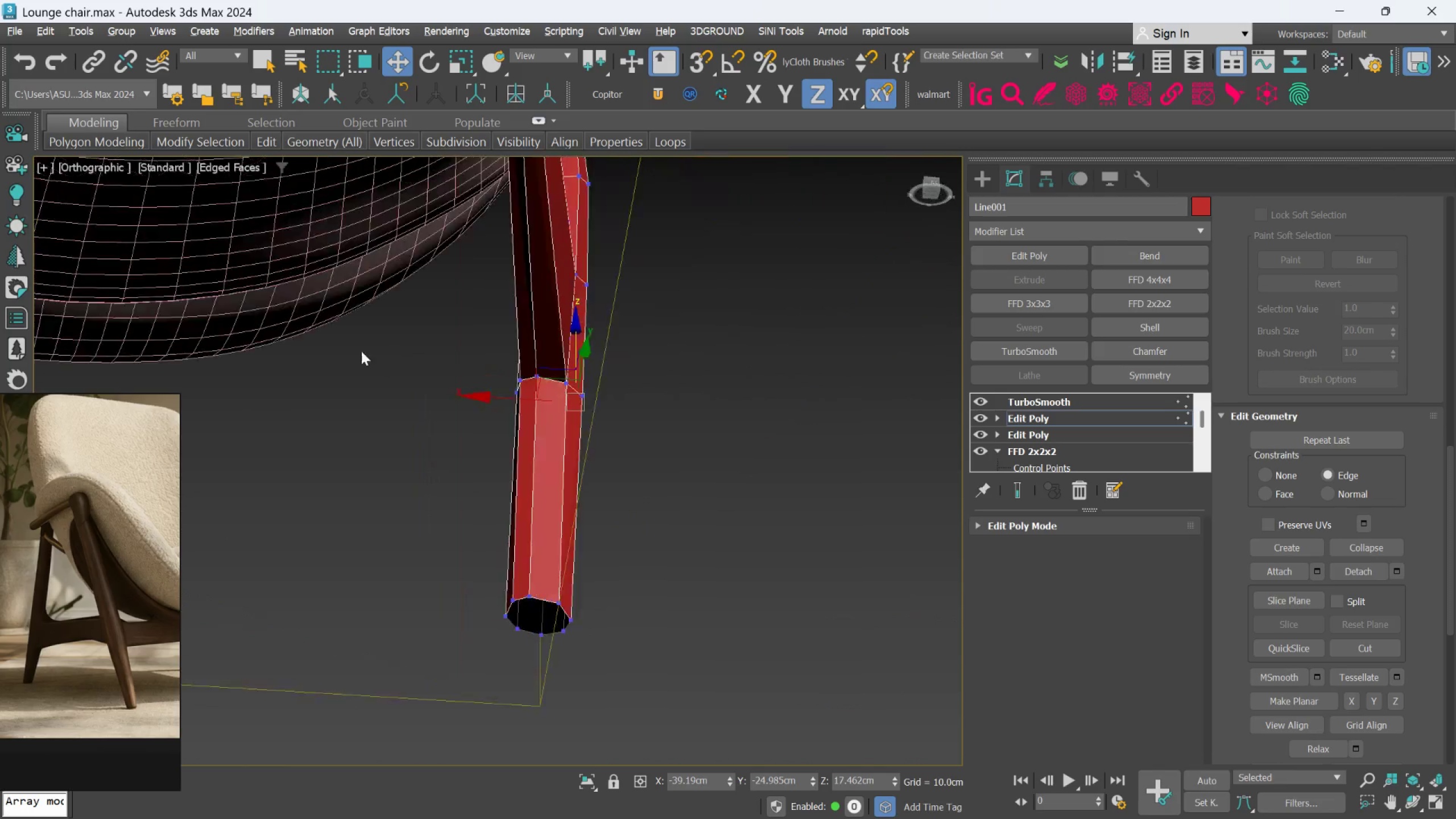 
scroll: coordinate [548, 407], scroll_direction: down, amount: 3.0
 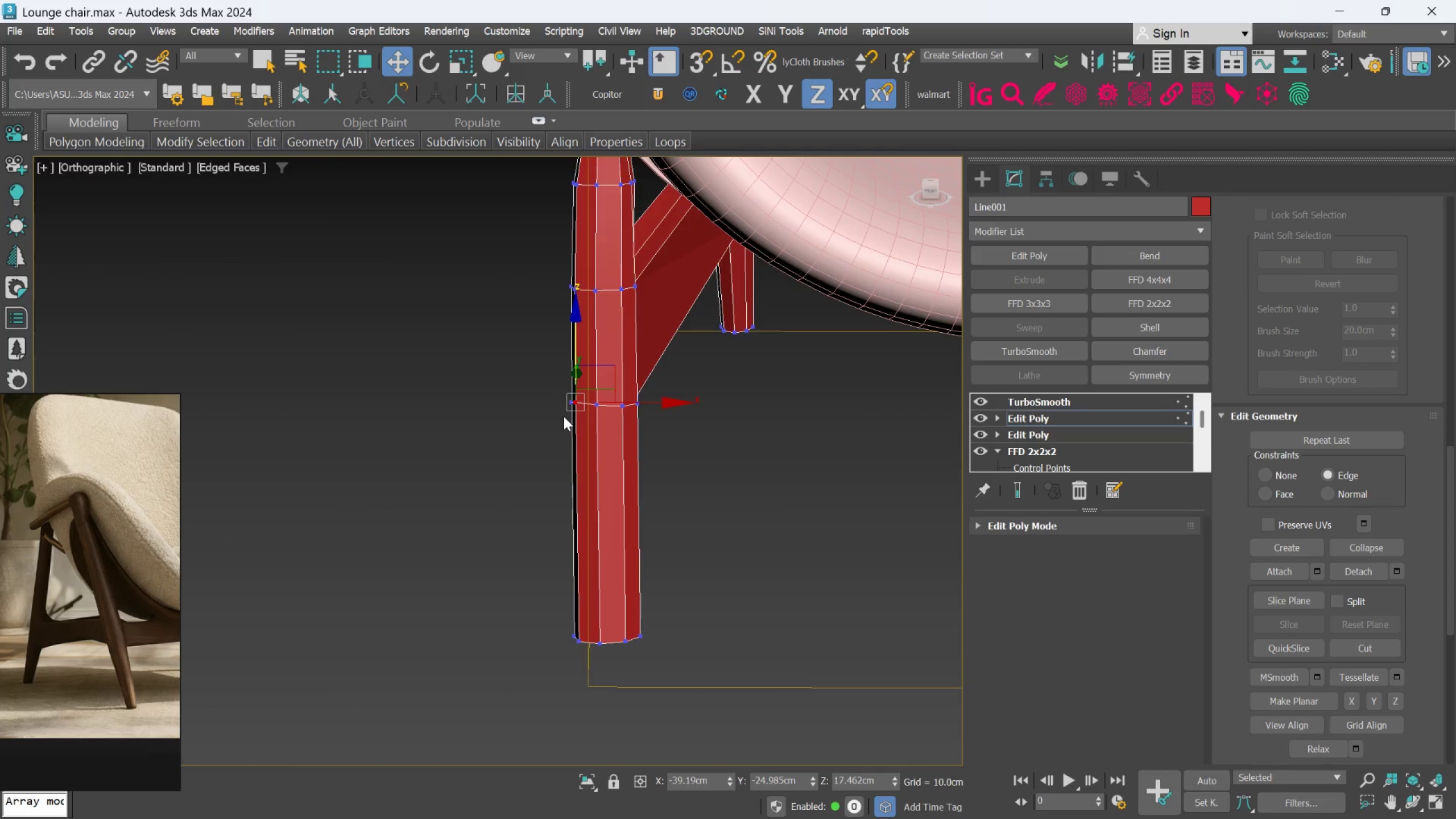 
hold_key(key=AltLeft, duration=1.38)
 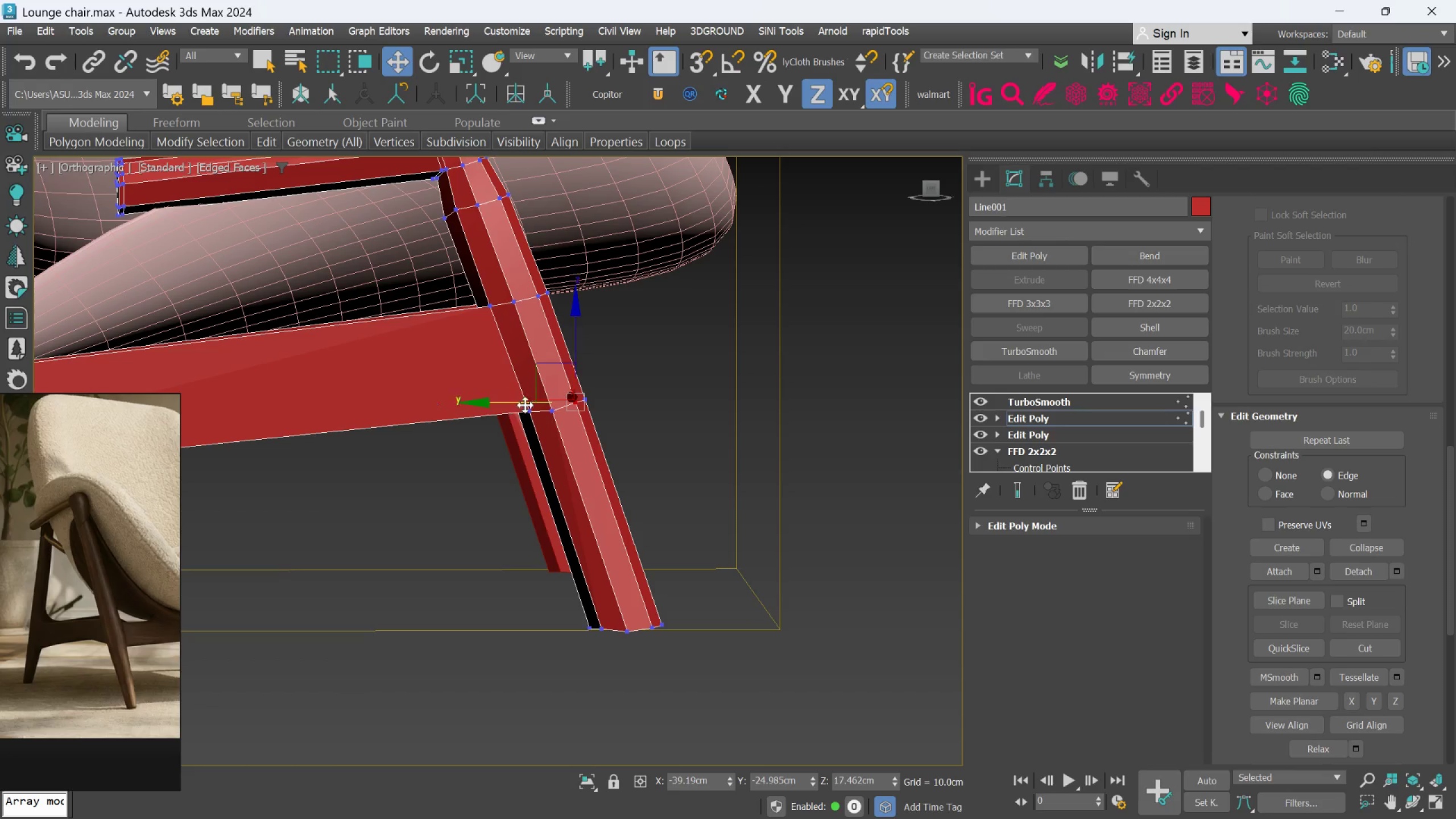 
scroll: coordinate [562, 412], scroll_direction: up, amount: 1.0
 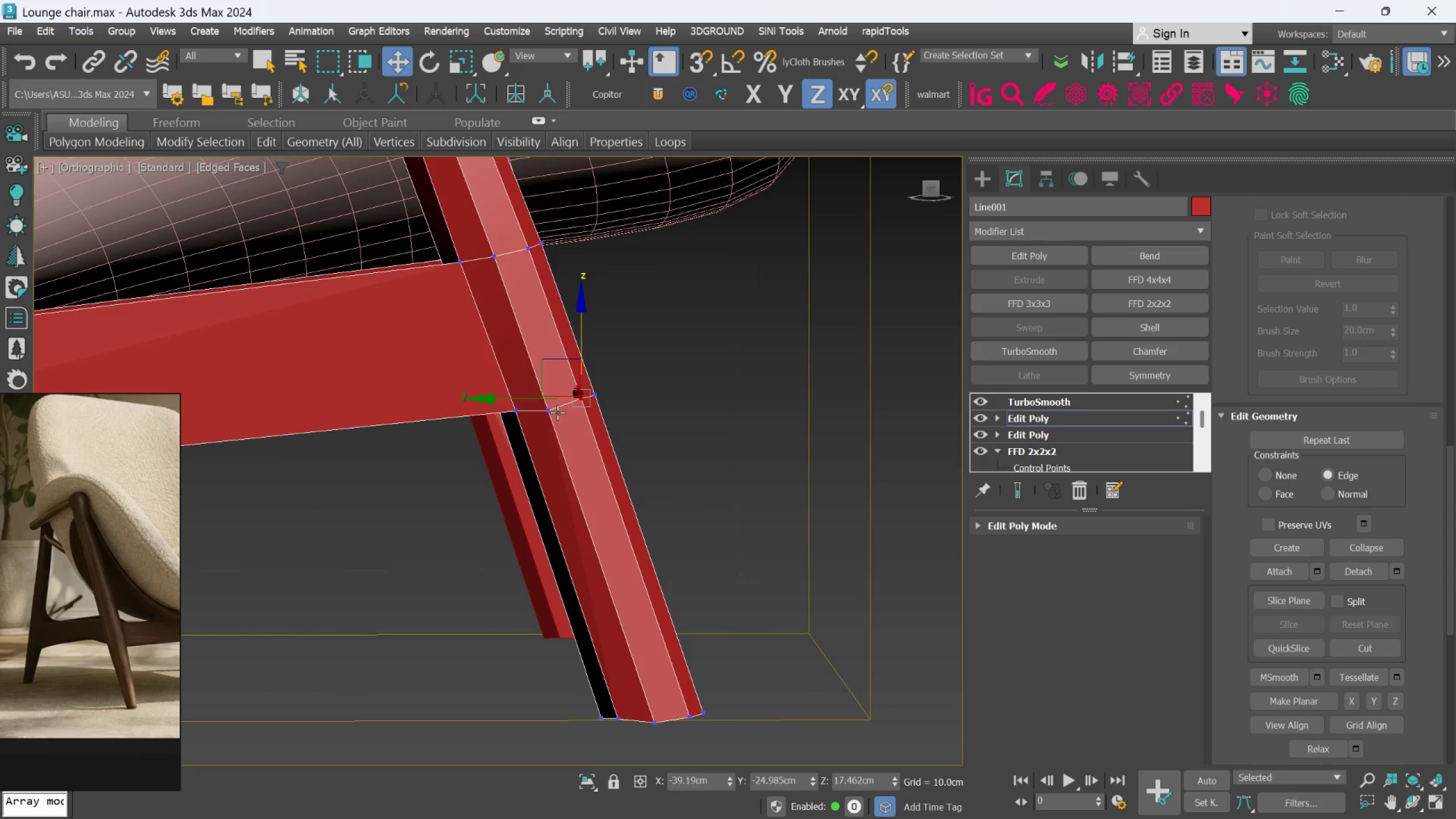 
left_click([553, 410])
 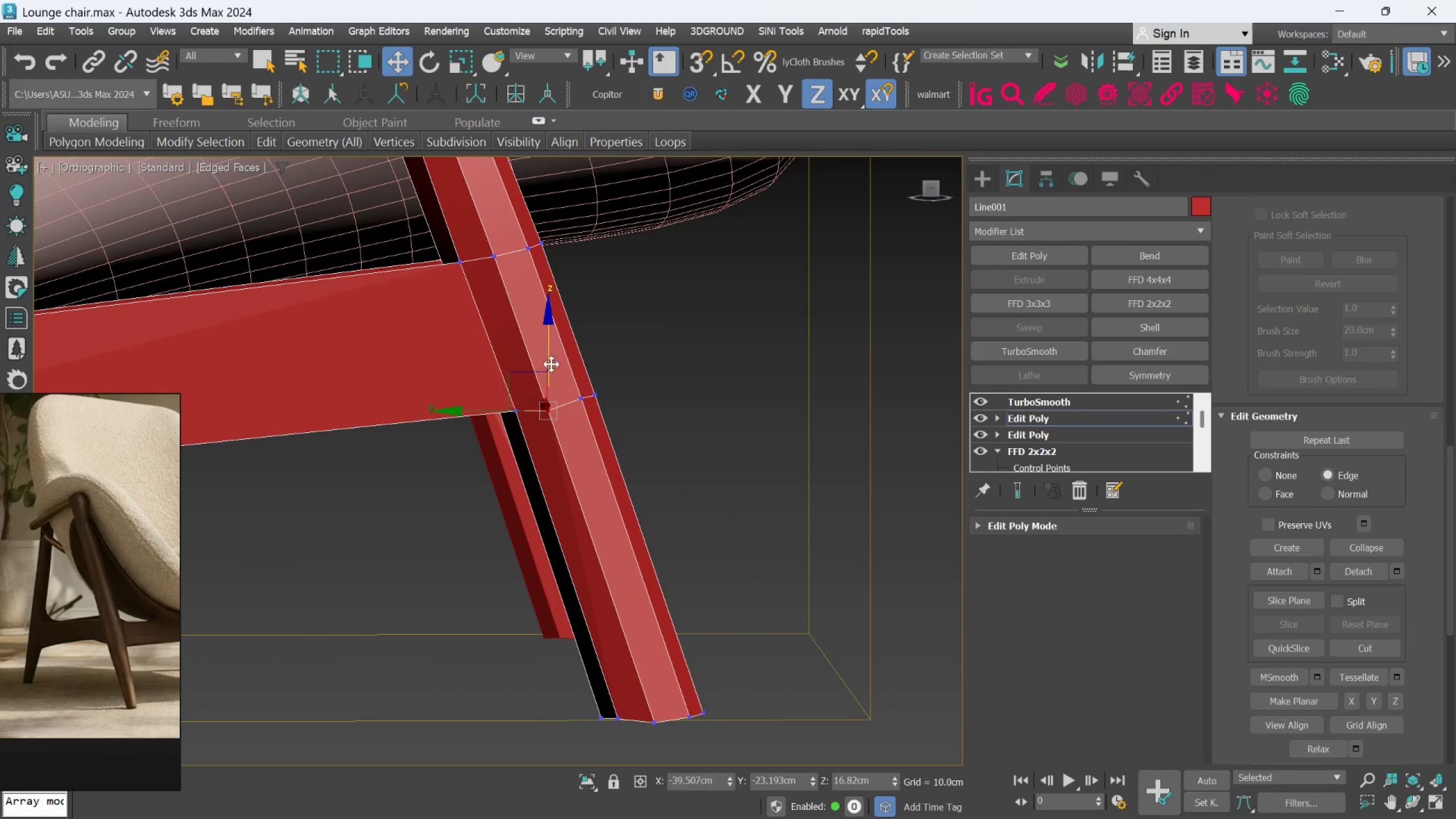 
left_click_drag(start_coordinate=[552, 363], to_coordinate=[554, 355])
 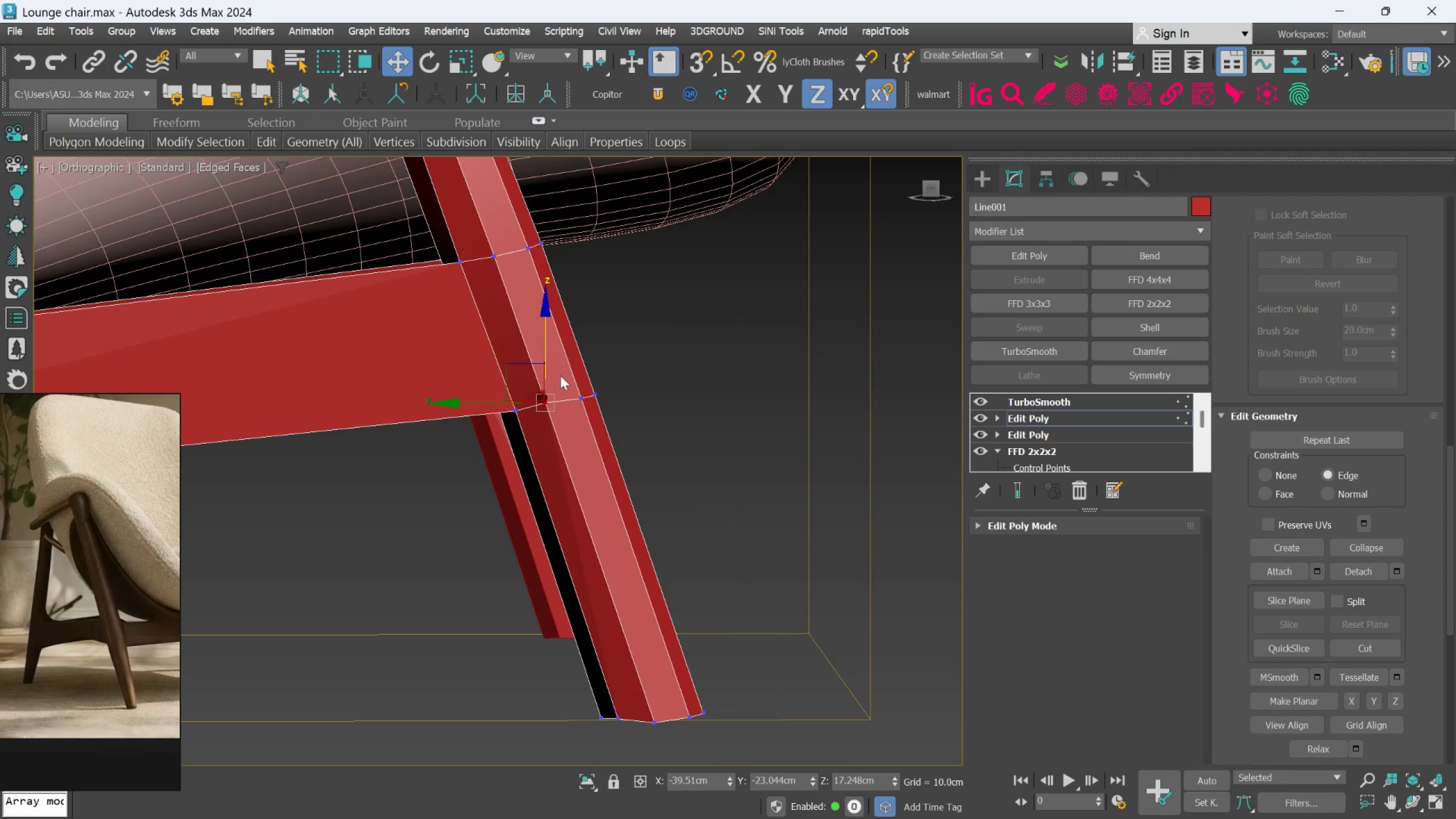 
hold_key(key=AltLeft, duration=0.84)
 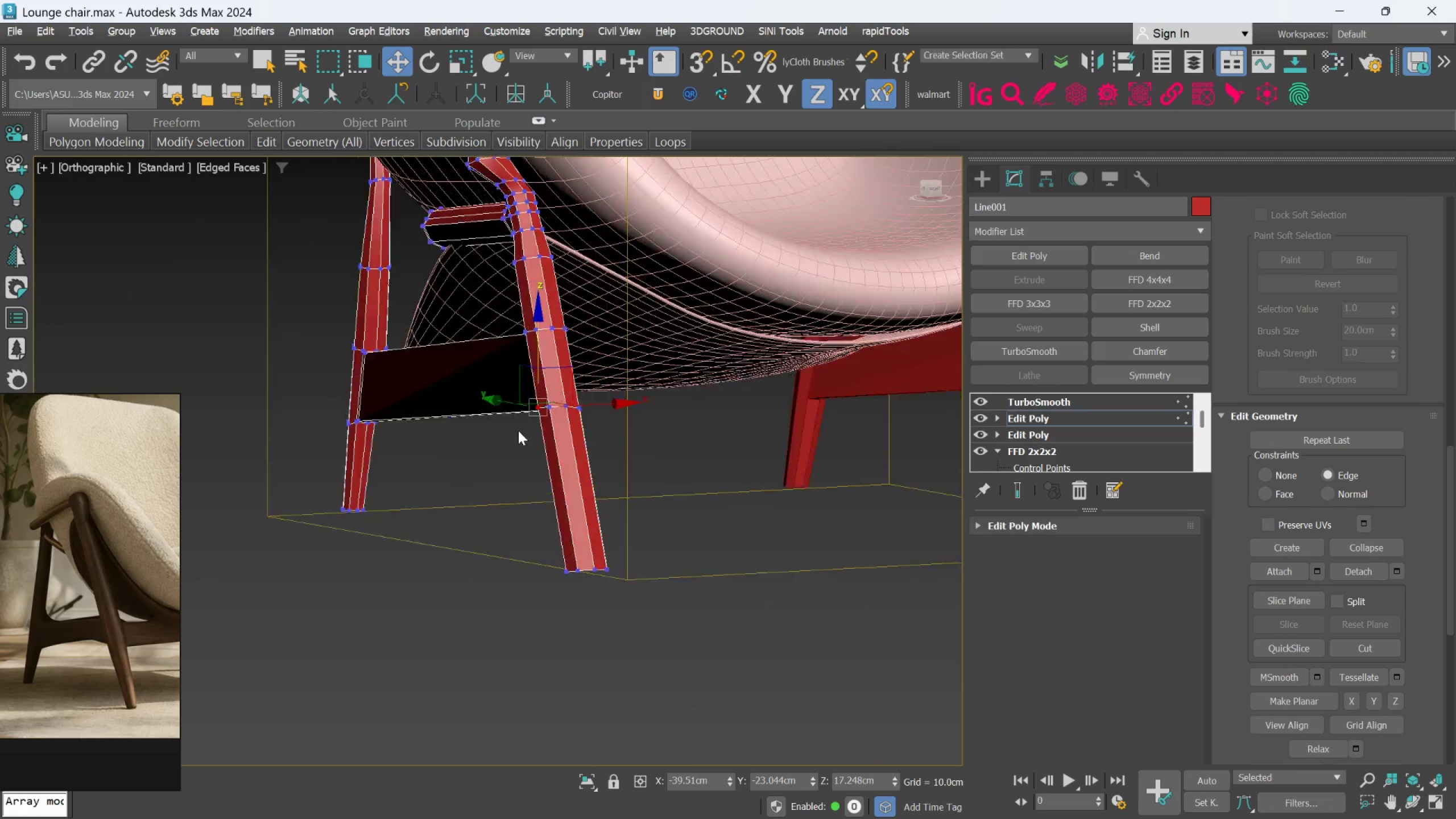 
scroll: coordinate [566, 389], scroll_direction: down, amount: 1.0
 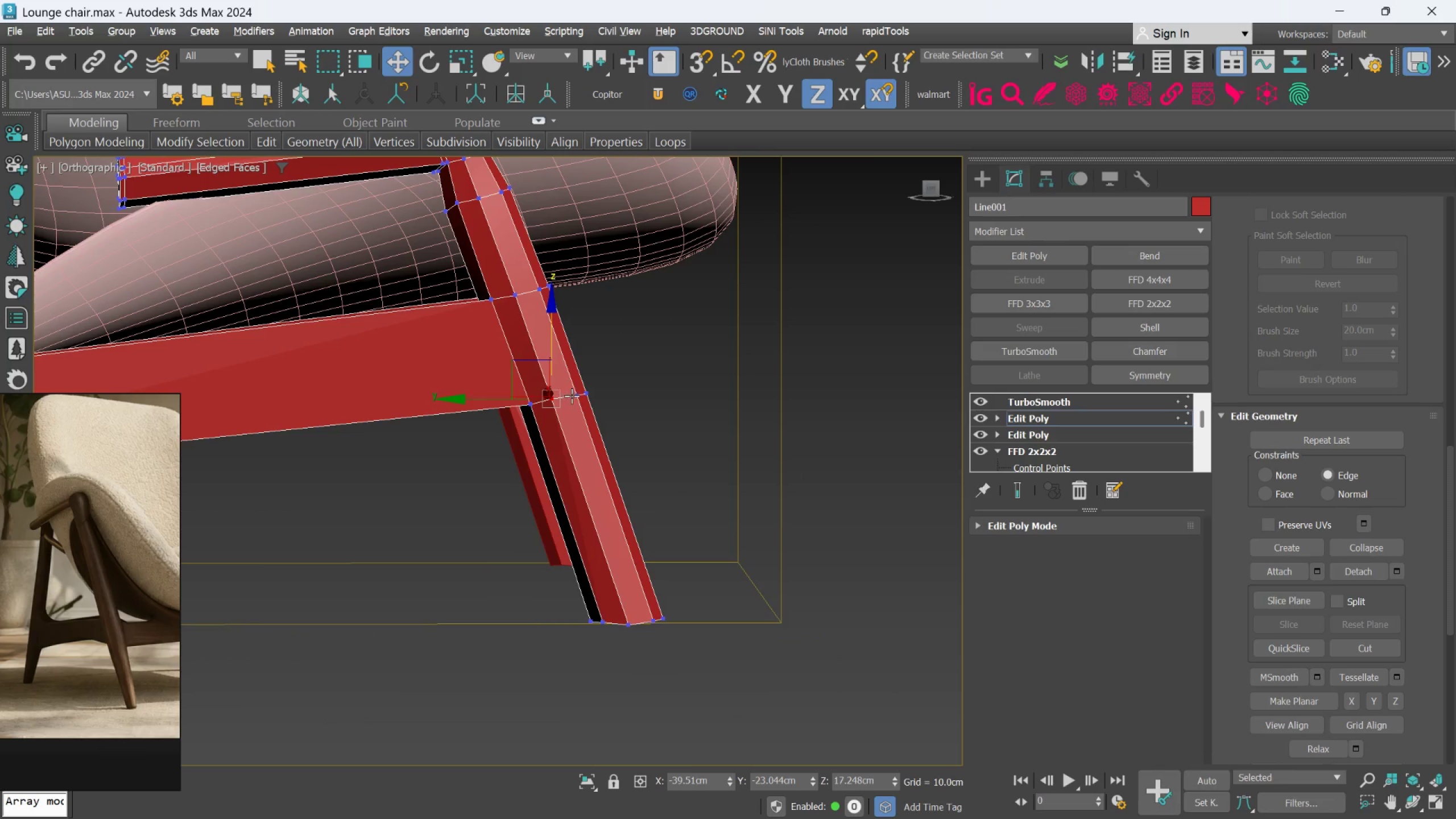 
hold_key(key=AltLeft, duration=1.17)
scroll: coordinate [506, 428], scroll_direction: down, amount: 1.0
 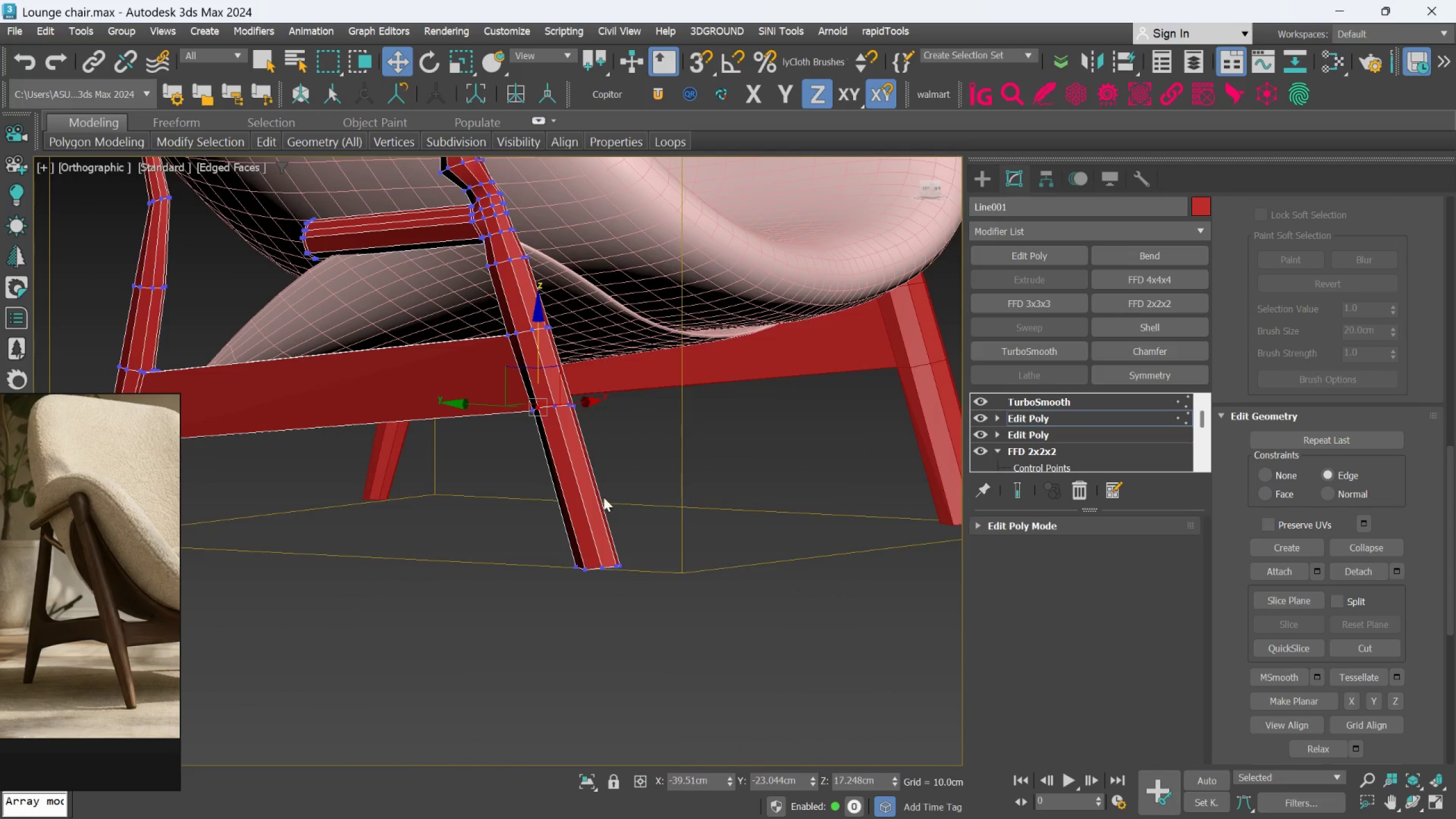 
key(L)
 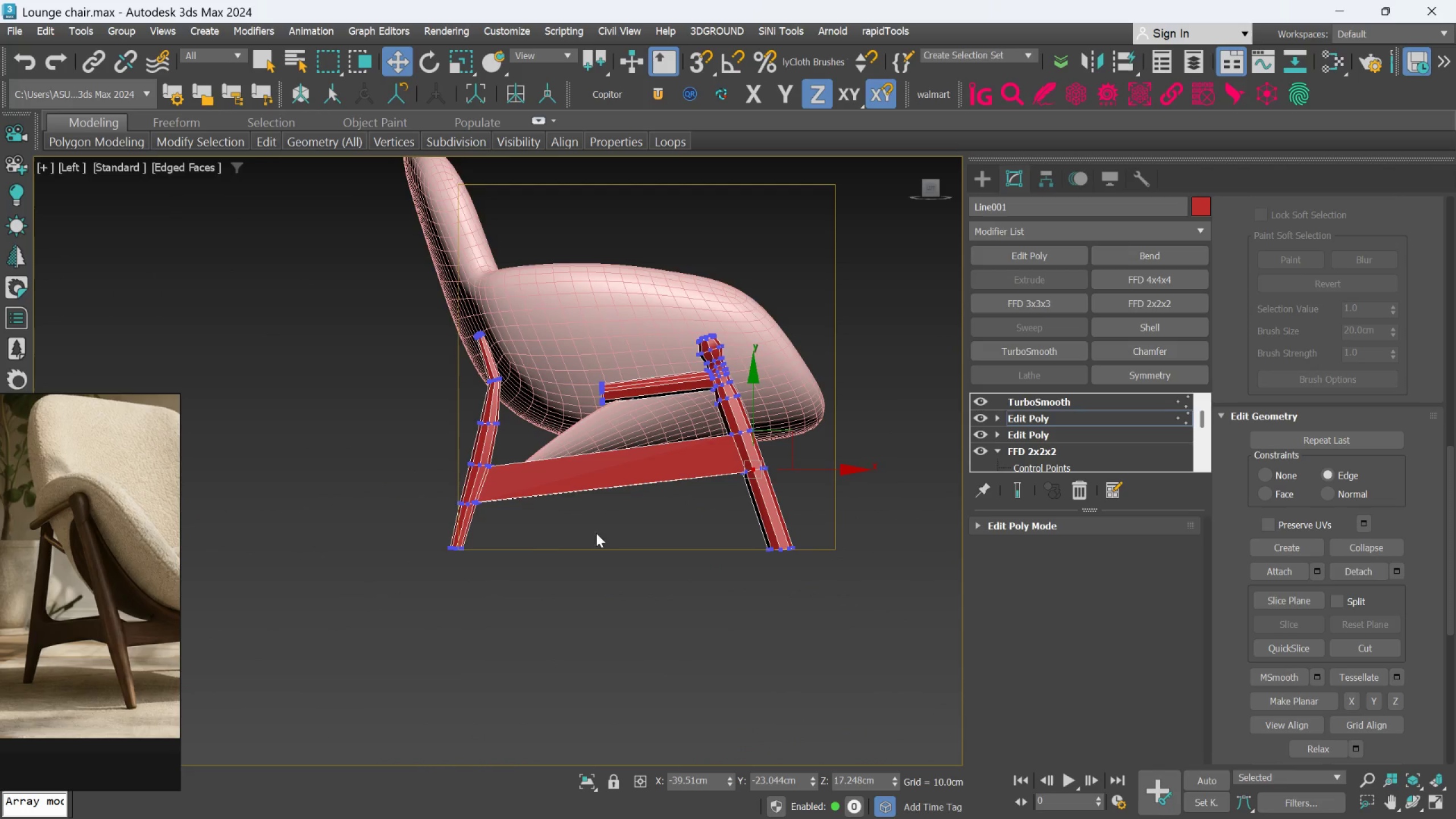 
scroll: coordinate [826, 610], scroll_direction: up, amount: 3.0
 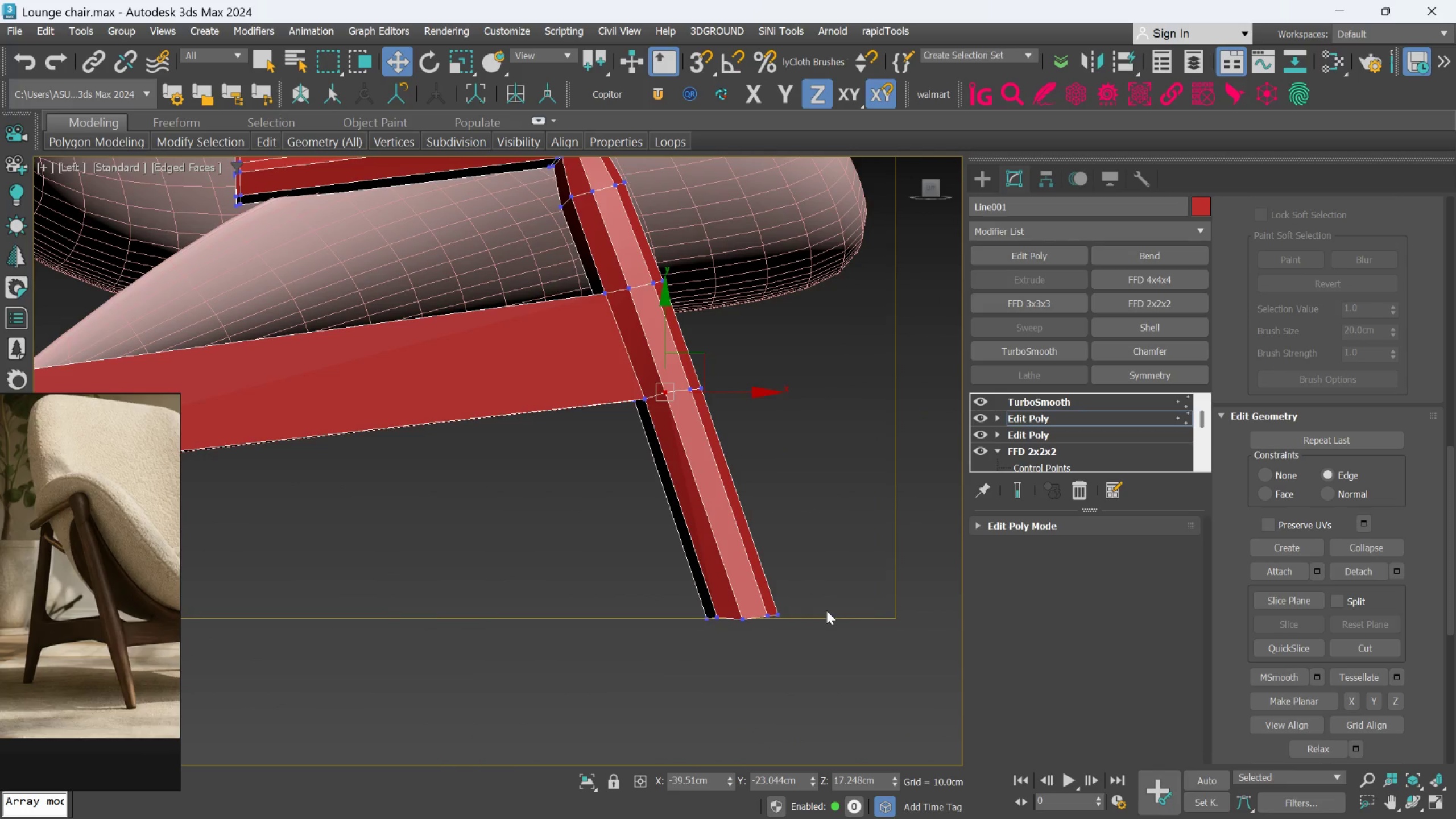 
middle_click([826, 610])
 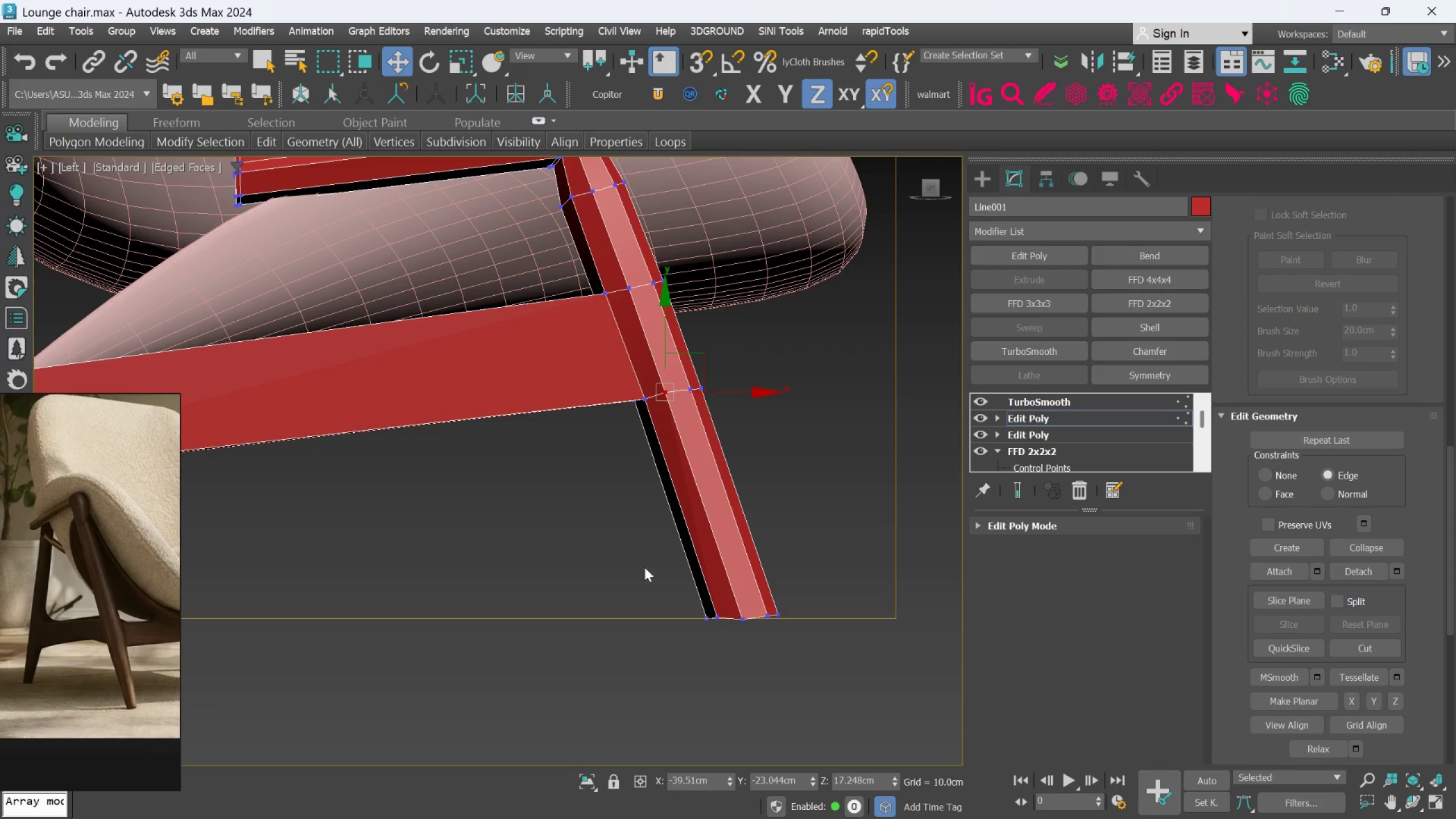 
left_click_drag(start_coordinate=[635, 559], to_coordinate=[841, 638])
 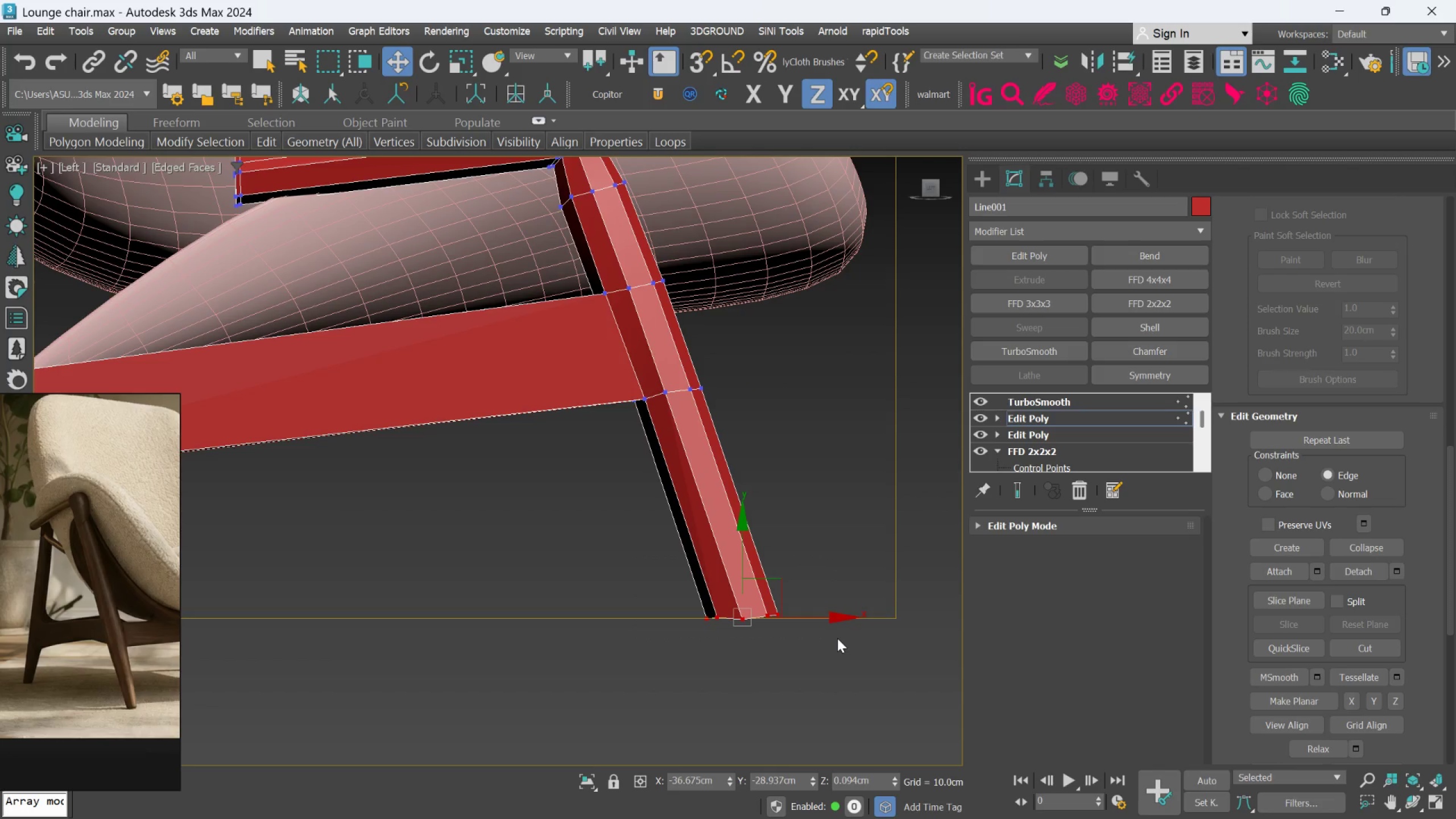 
key(R)
 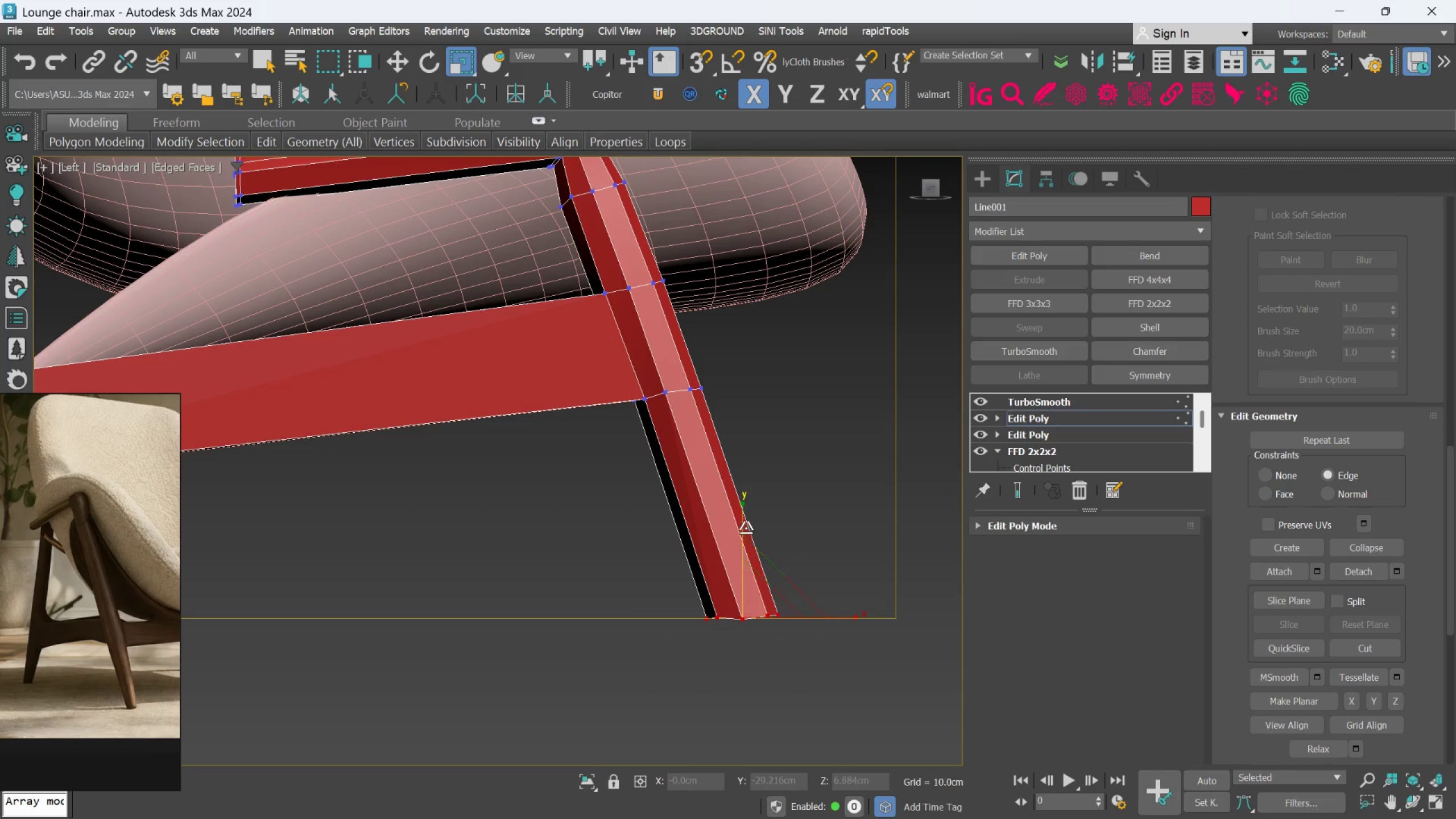 
left_click_drag(start_coordinate=[743, 522], to_coordinate=[754, 639])
 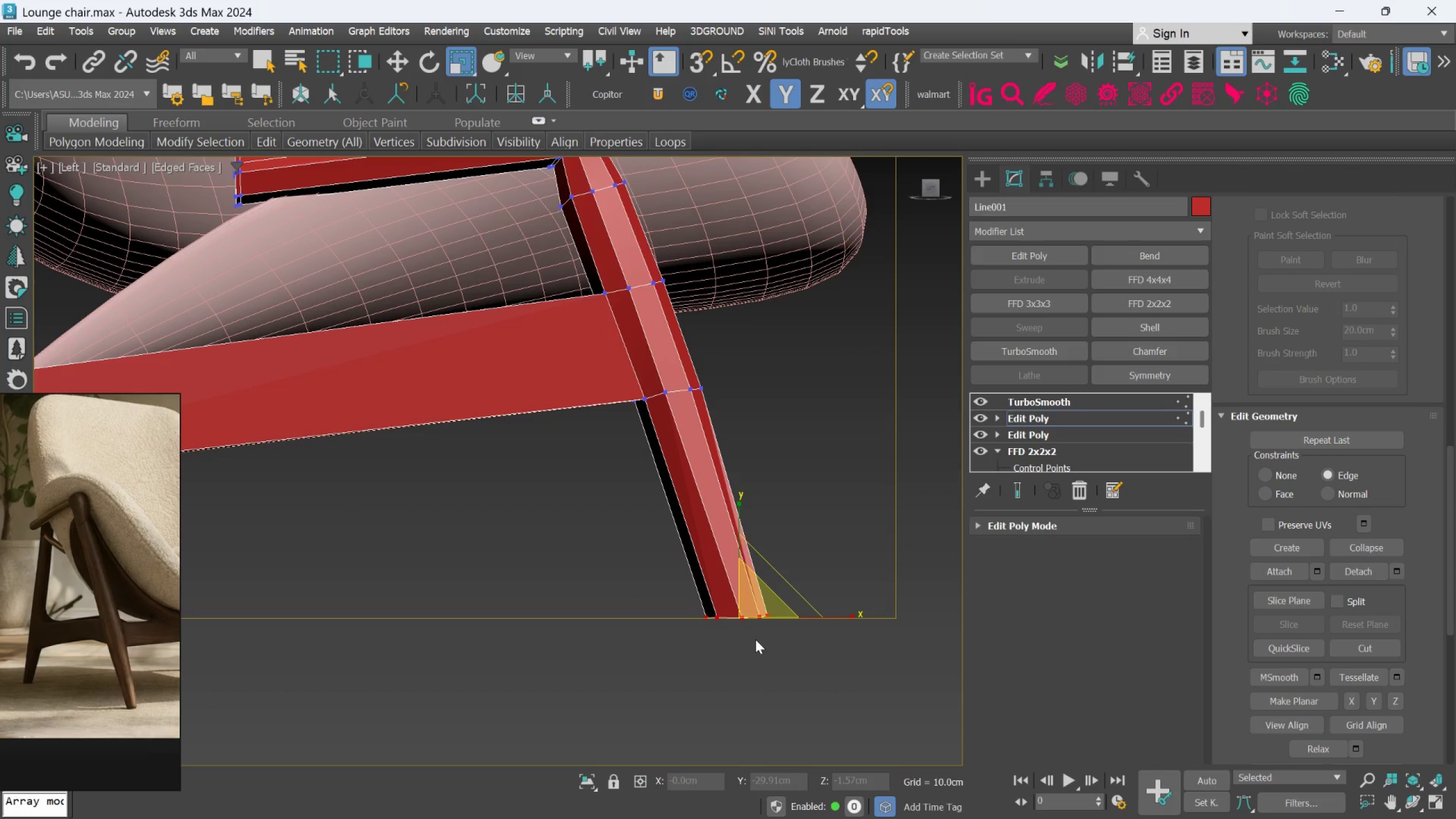 
key(Control+Z)
 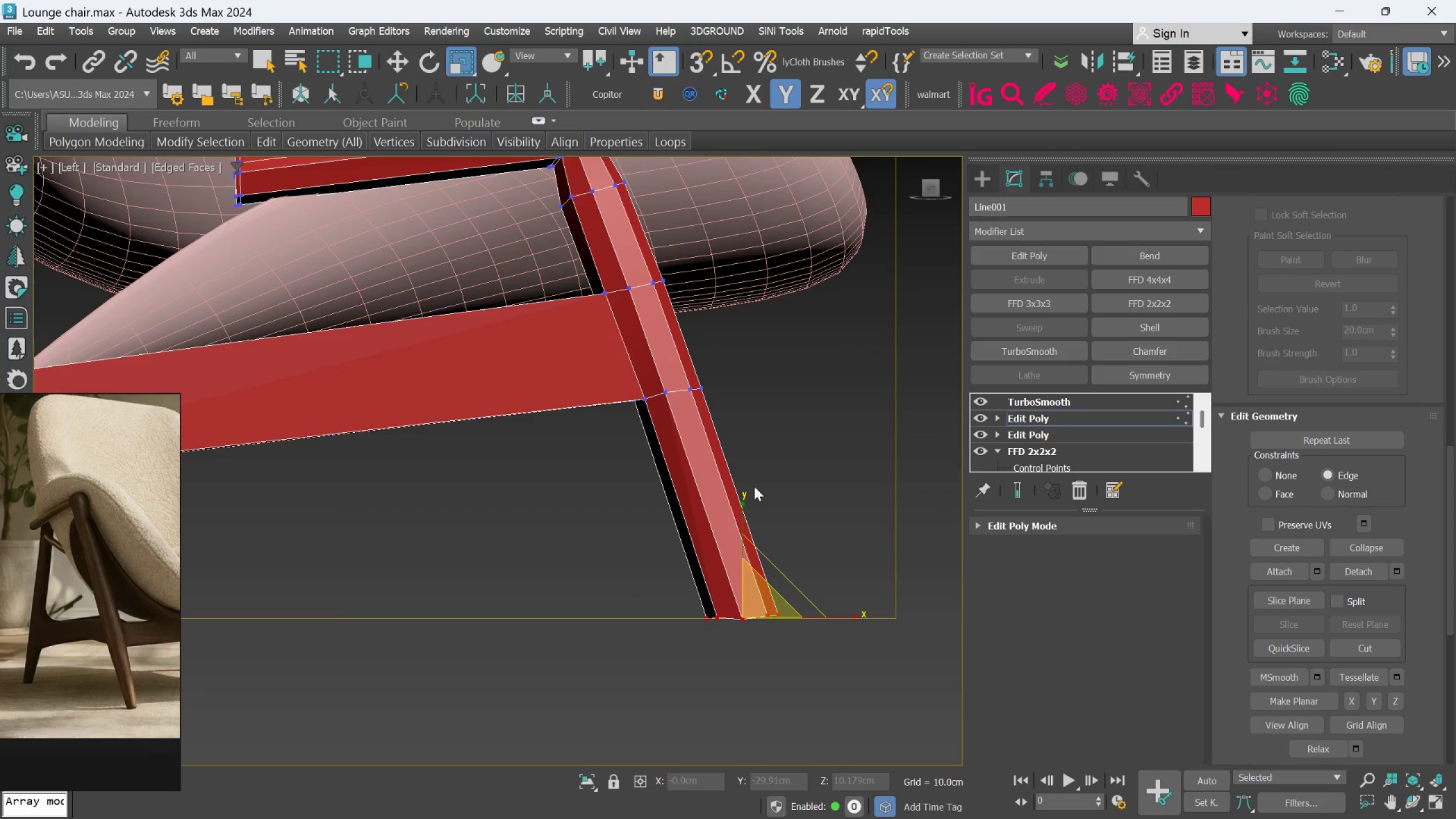 
left_click_drag(start_coordinate=[745, 508], to_coordinate=[744, 544])
 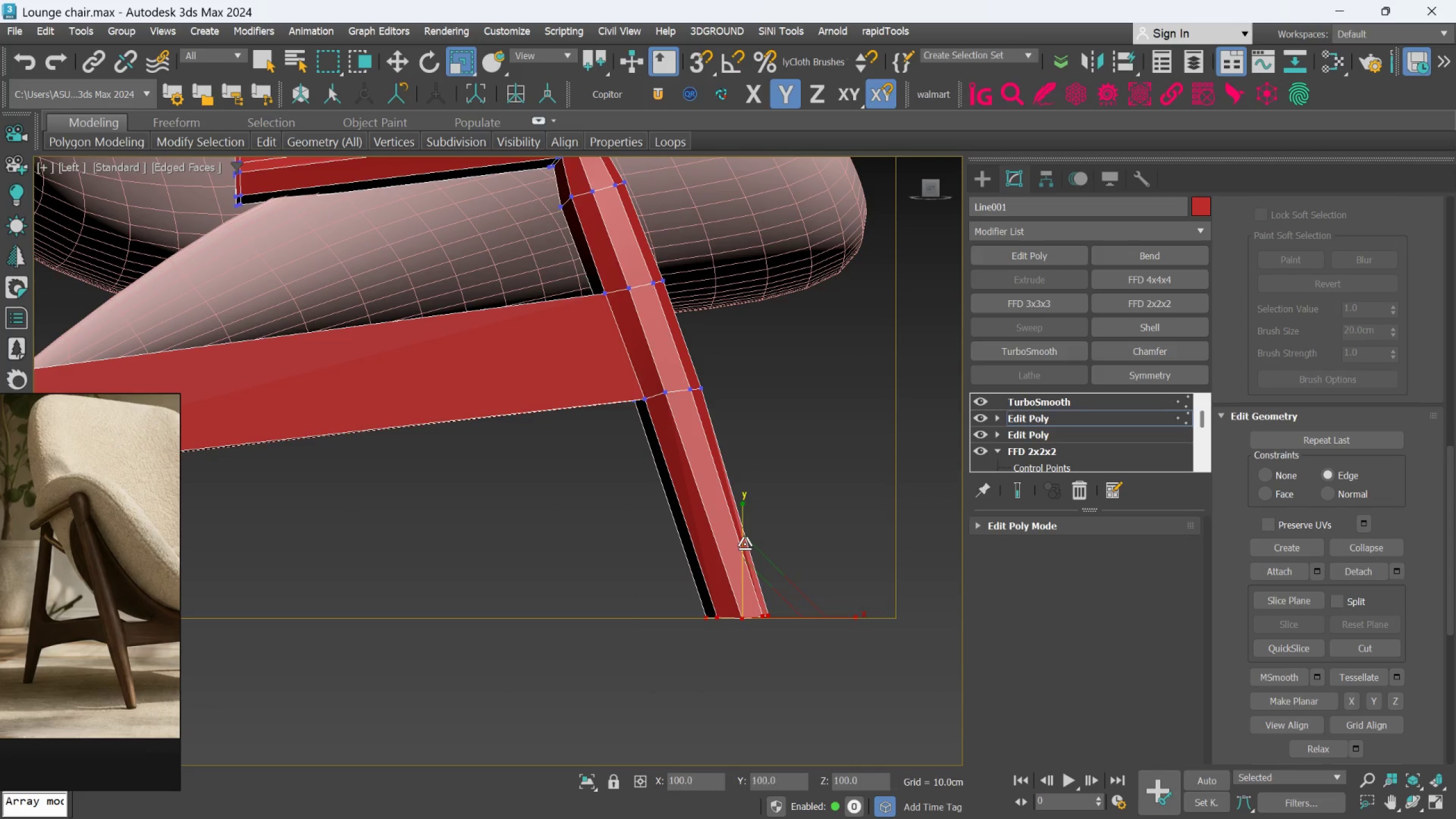 
key(Control+ControlLeft)
 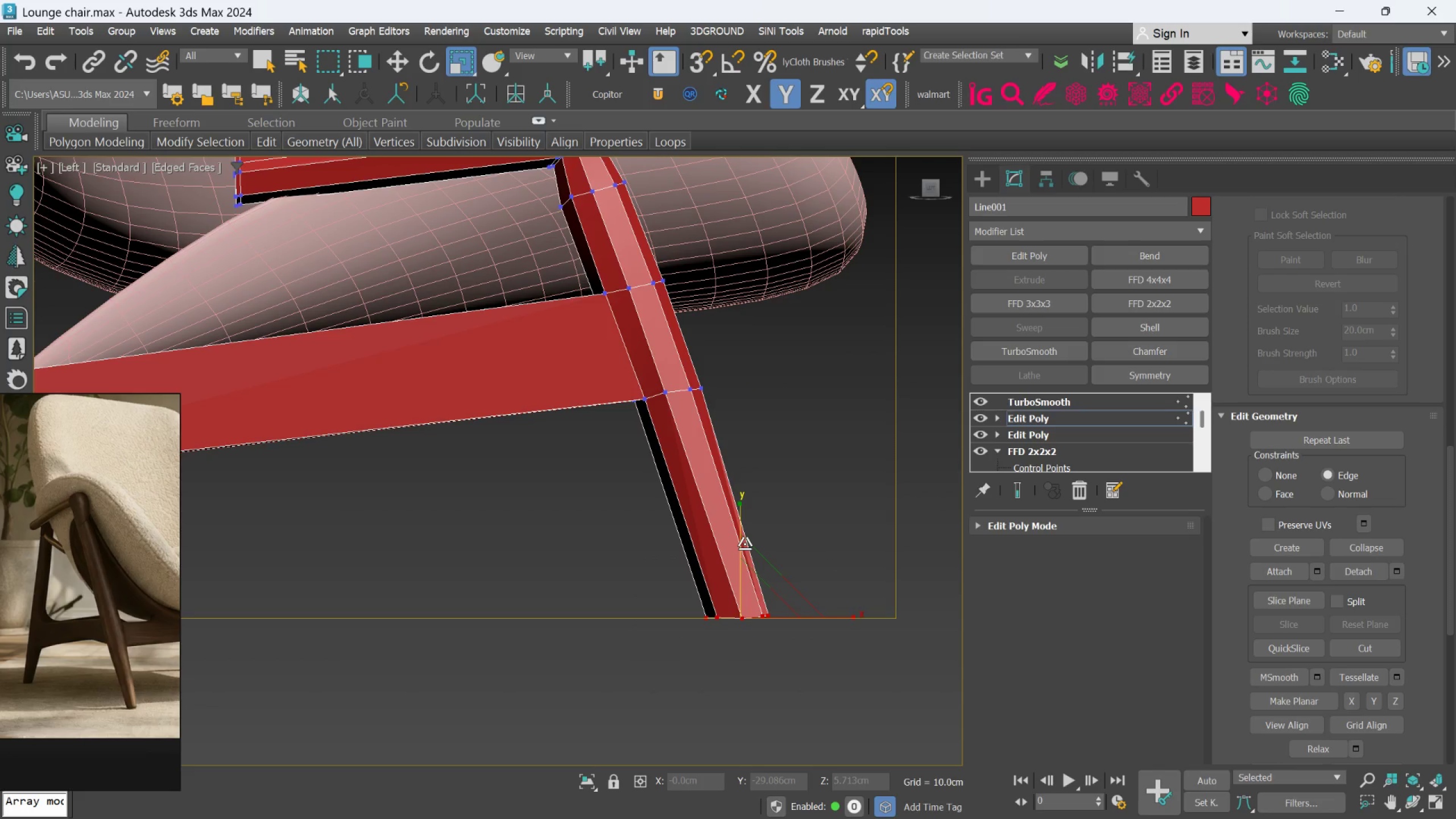 
key(Control+Z)
 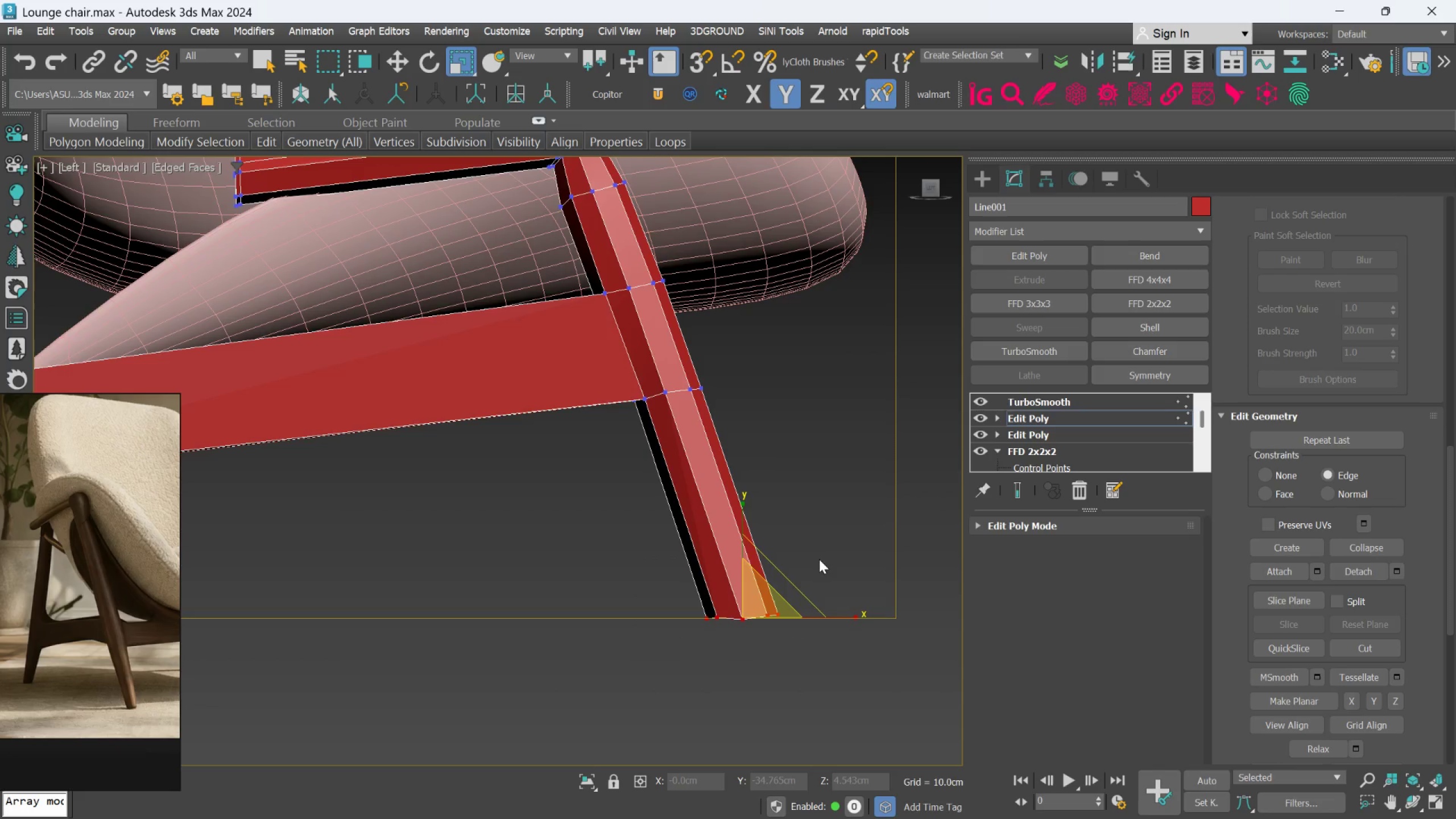 
hold_key(key=AltLeft, duration=1.5)
 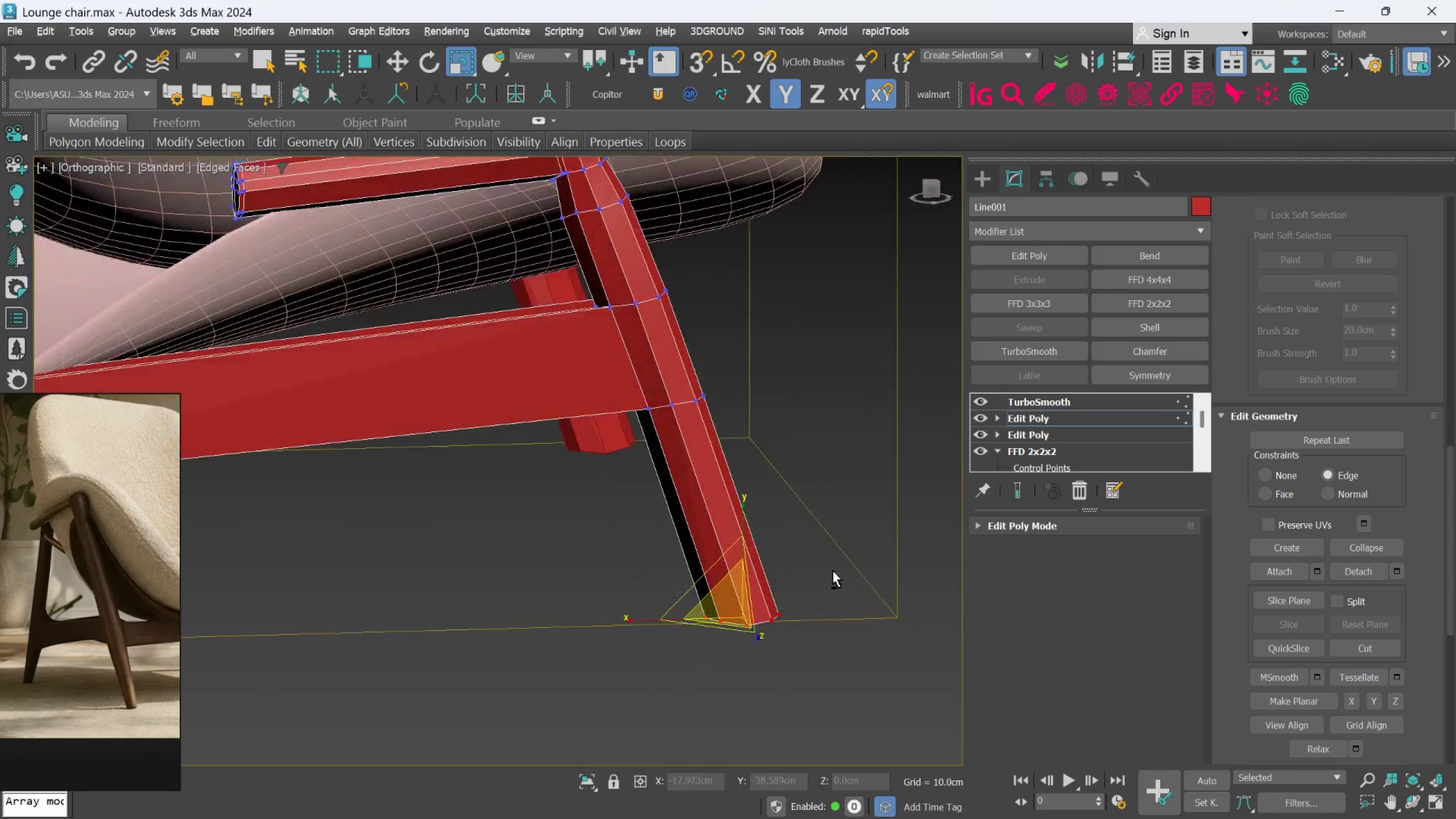 
hold_key(key=AltLeft, duration=1.52)
 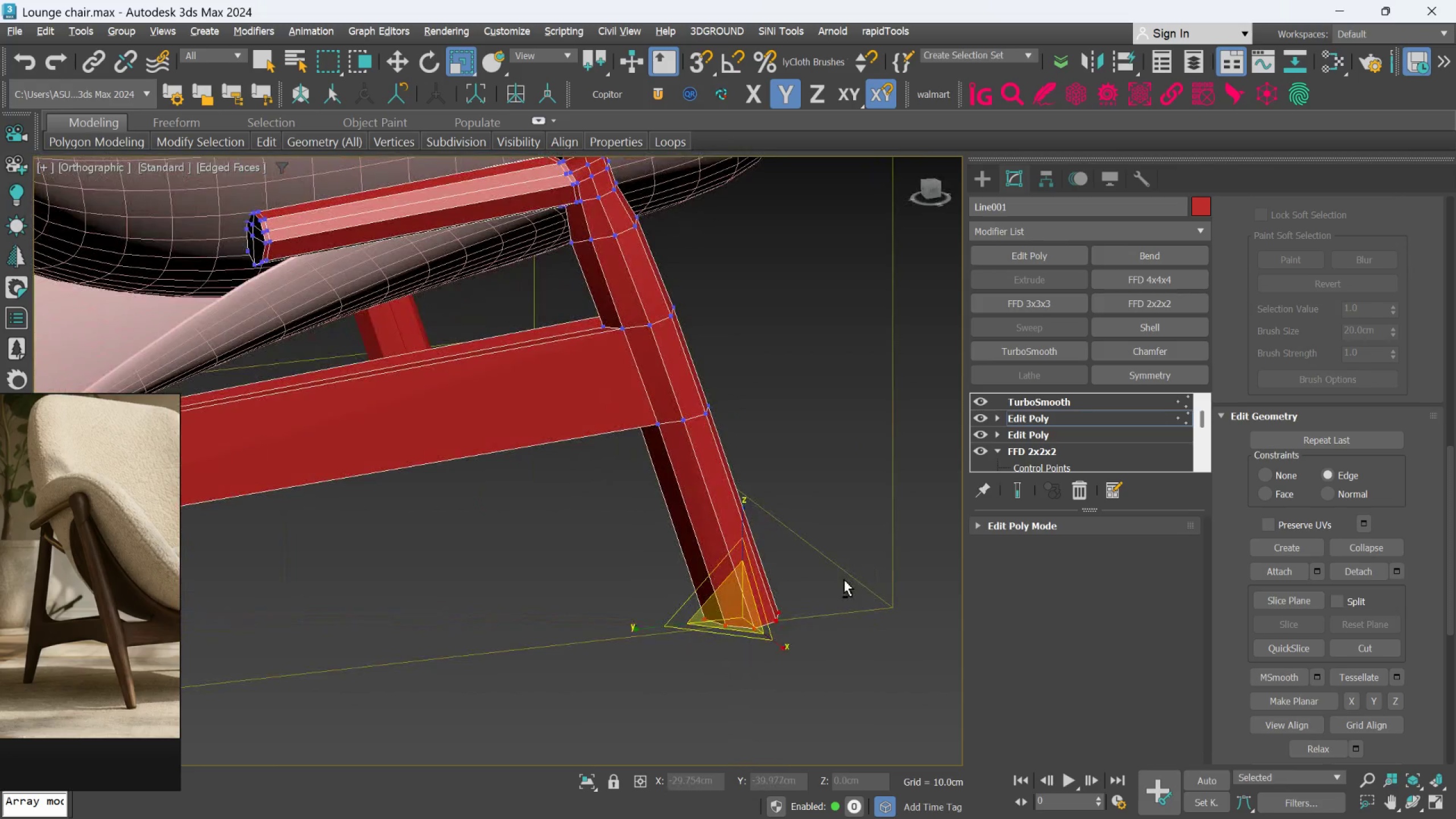 
key(Alt+AltLeft)
 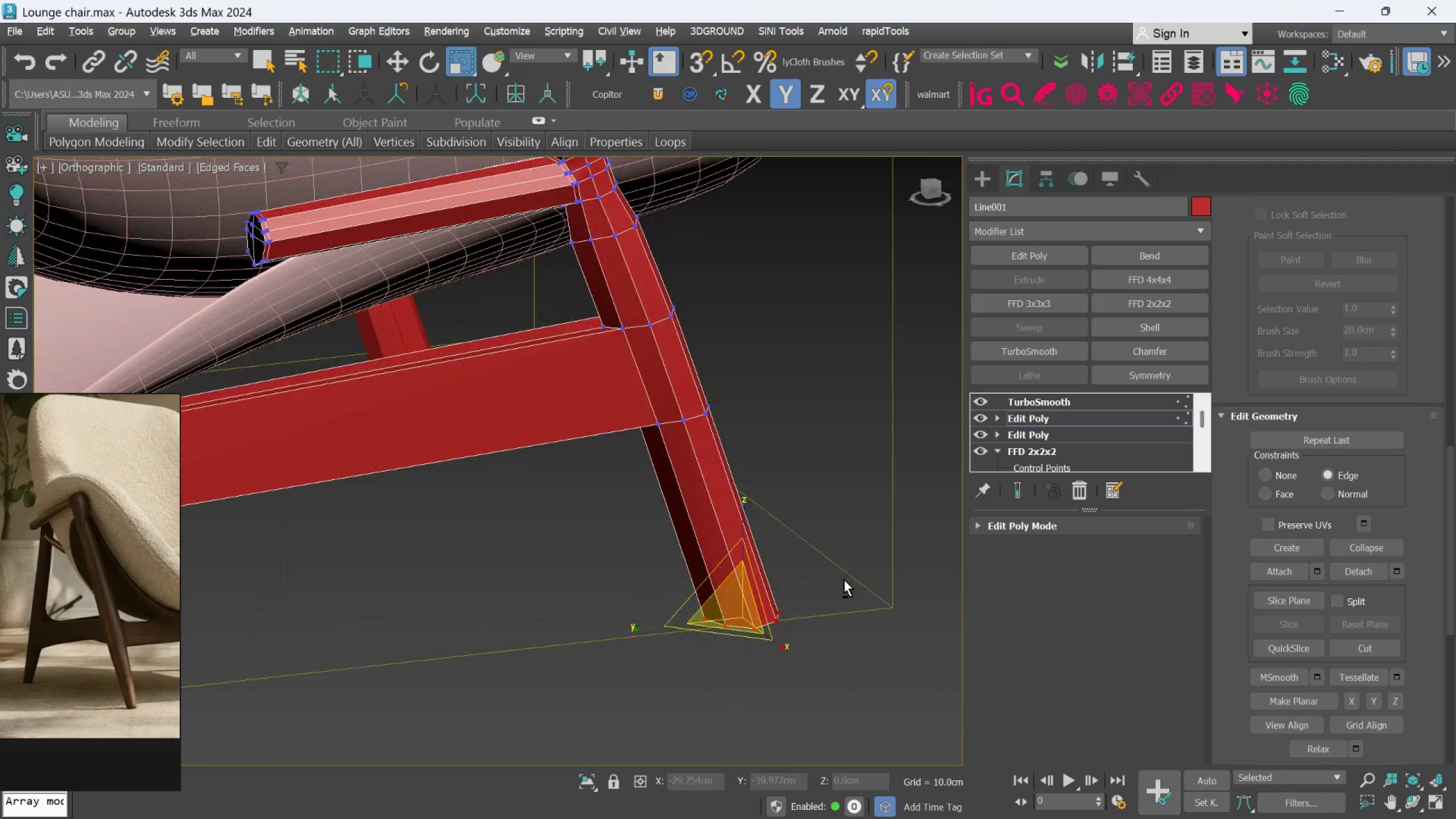 
hold_key(key=AltLeft, duration=1.75)
 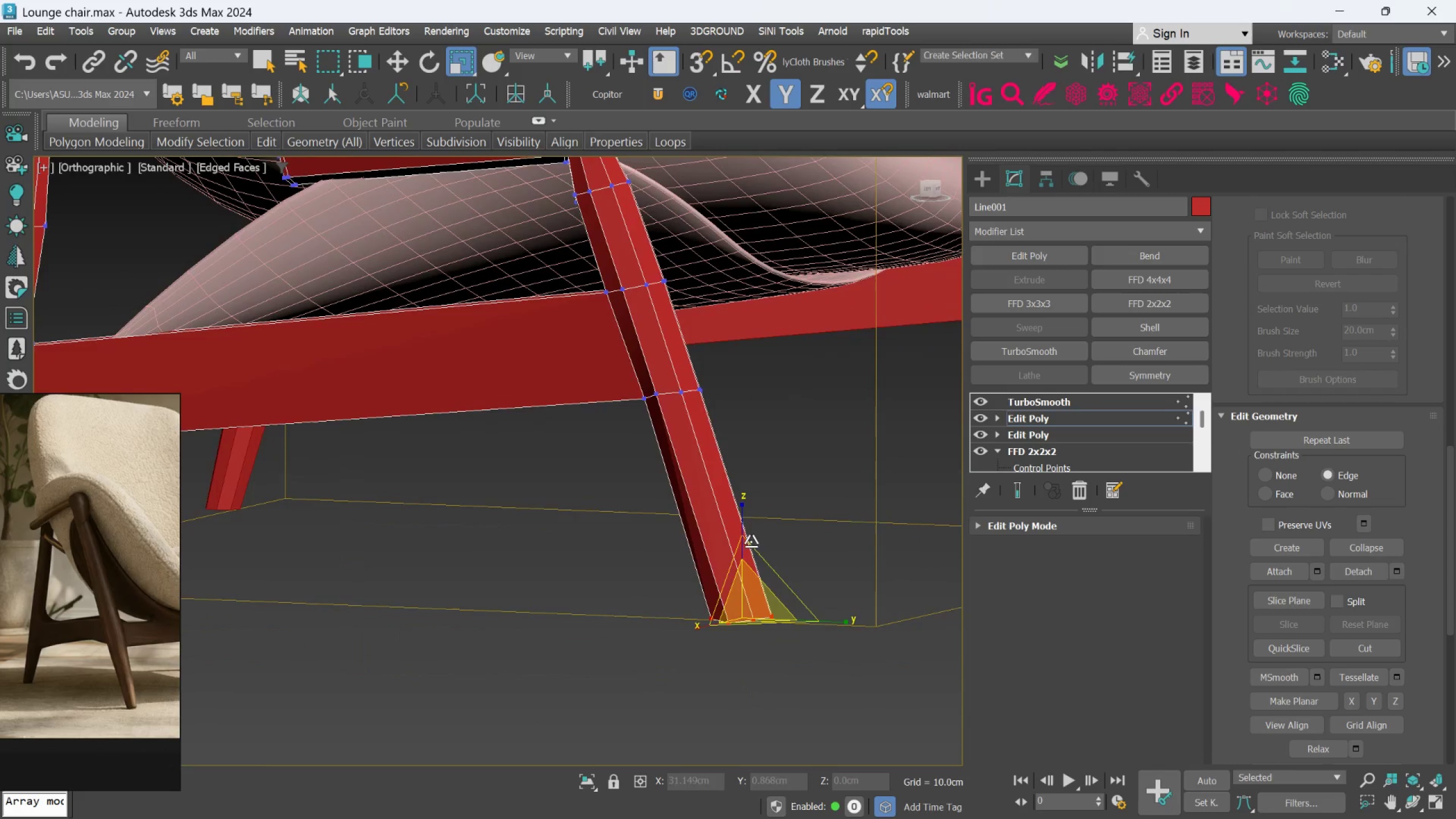 
hold_key(key=AltLeft, duration=0.36)
 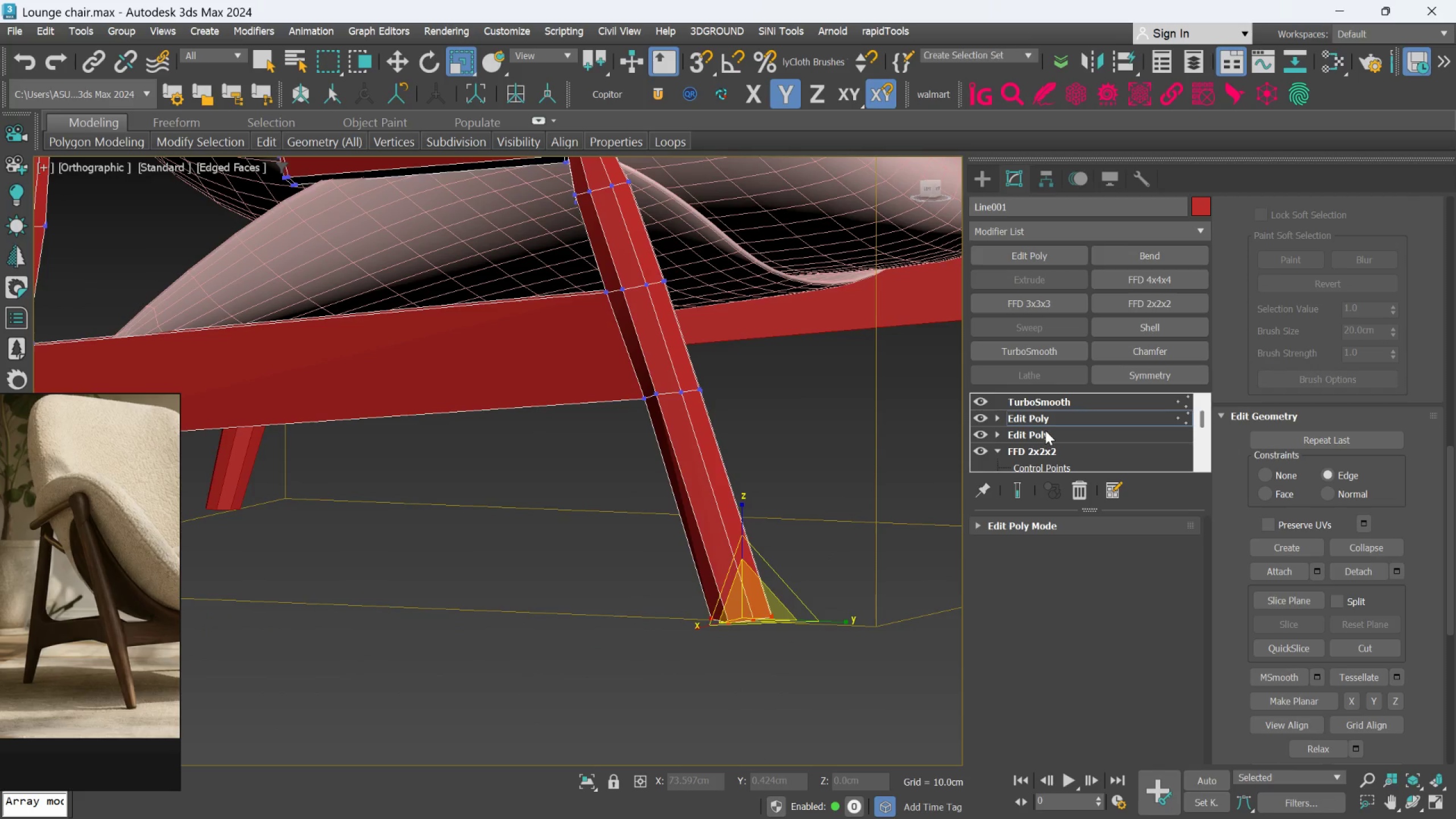 
key(2)
 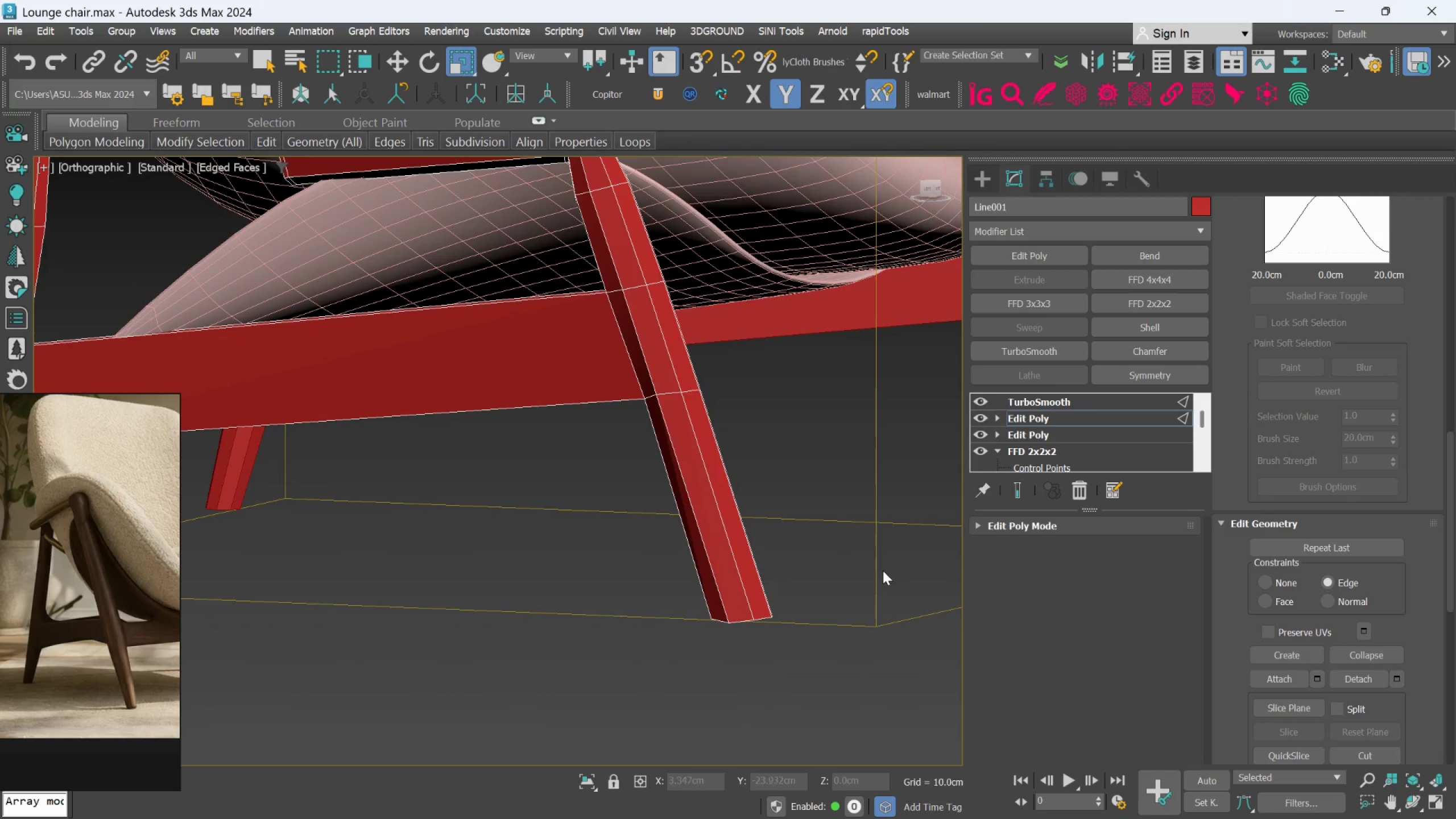 
scroll: coordinate [792, 593], scroll_direction: up, amount: 2.0
 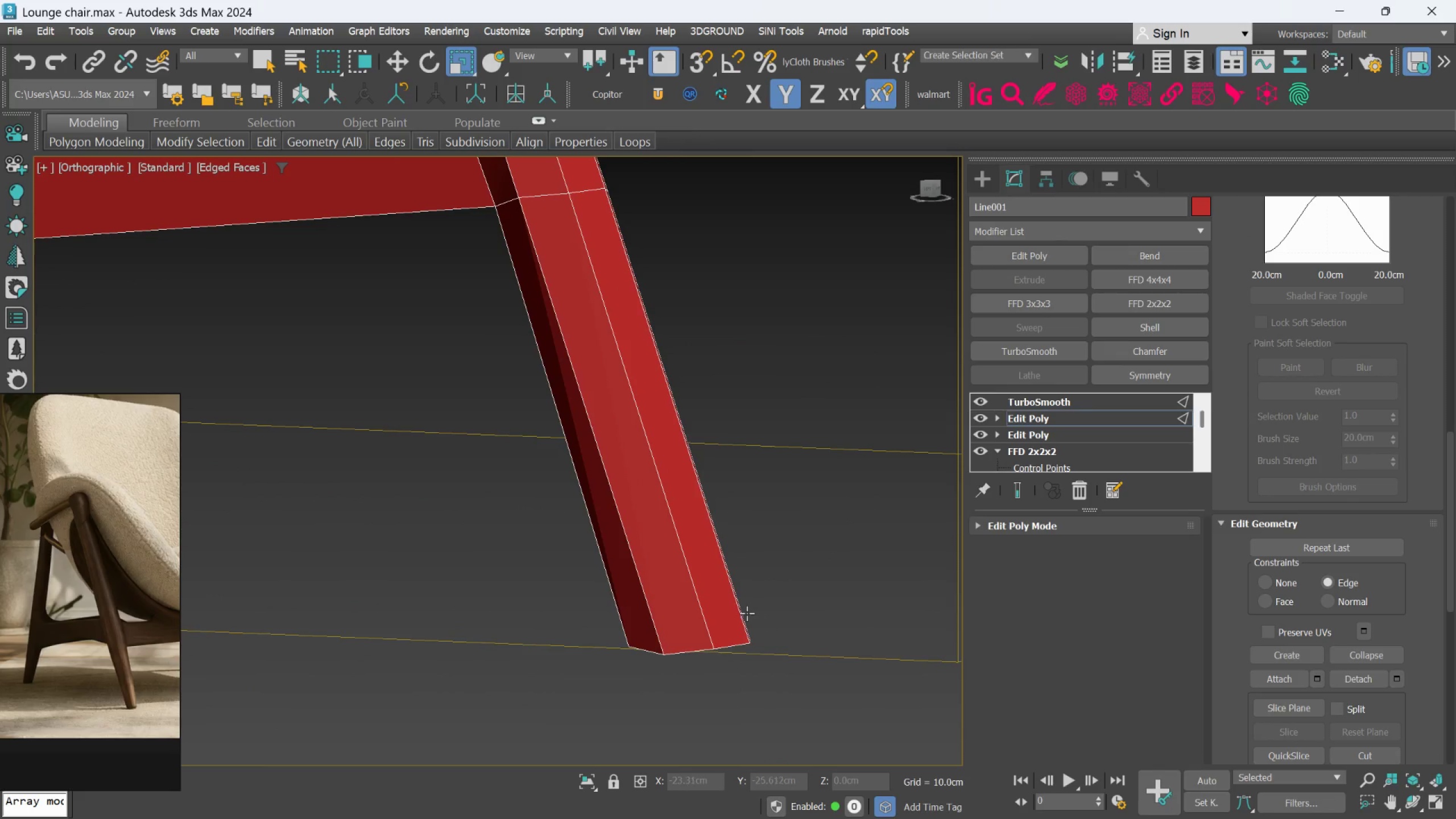 
hold_key(key=AltLeft, duration=0.69)
 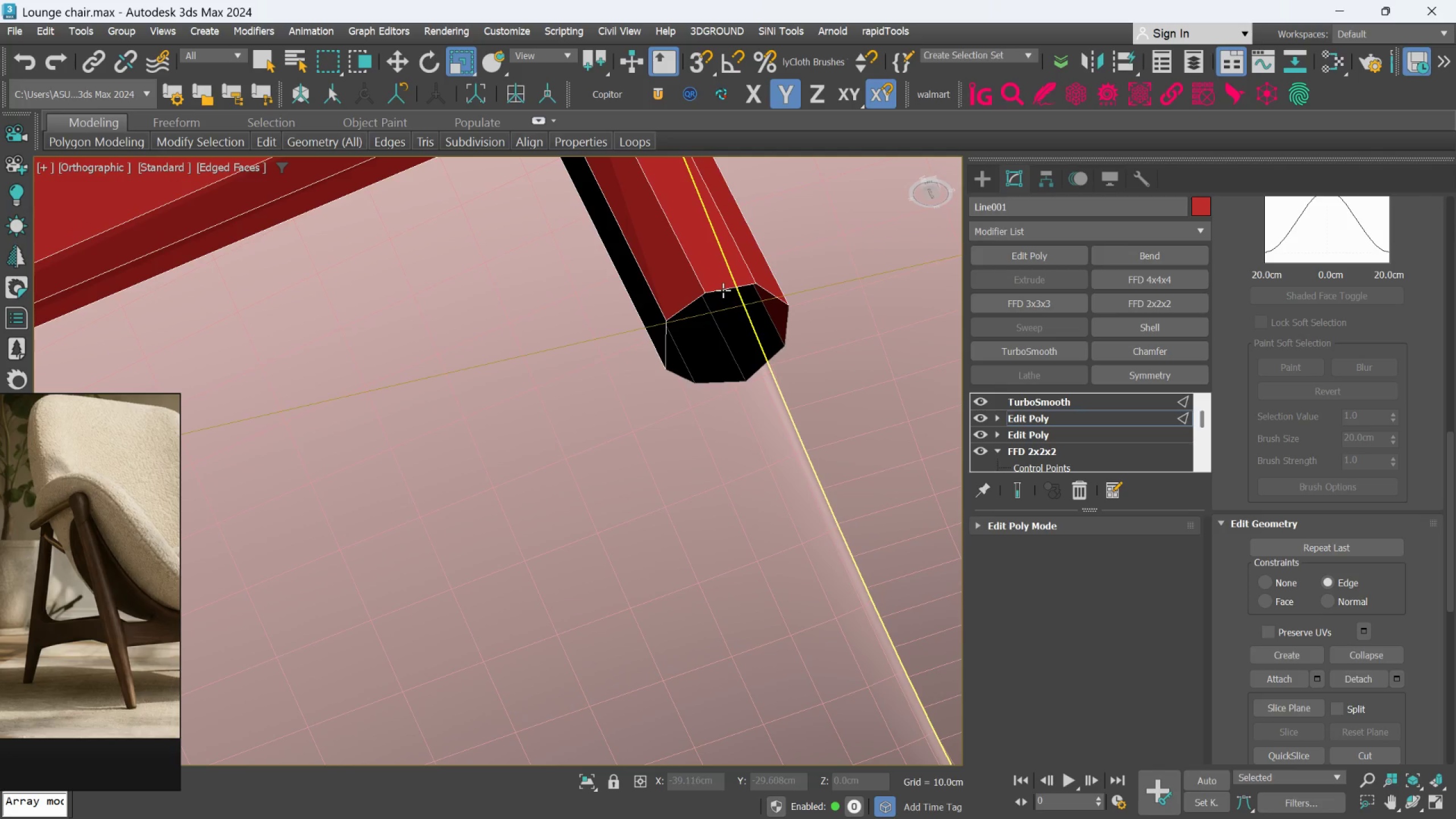 
double_click([723, 290])
 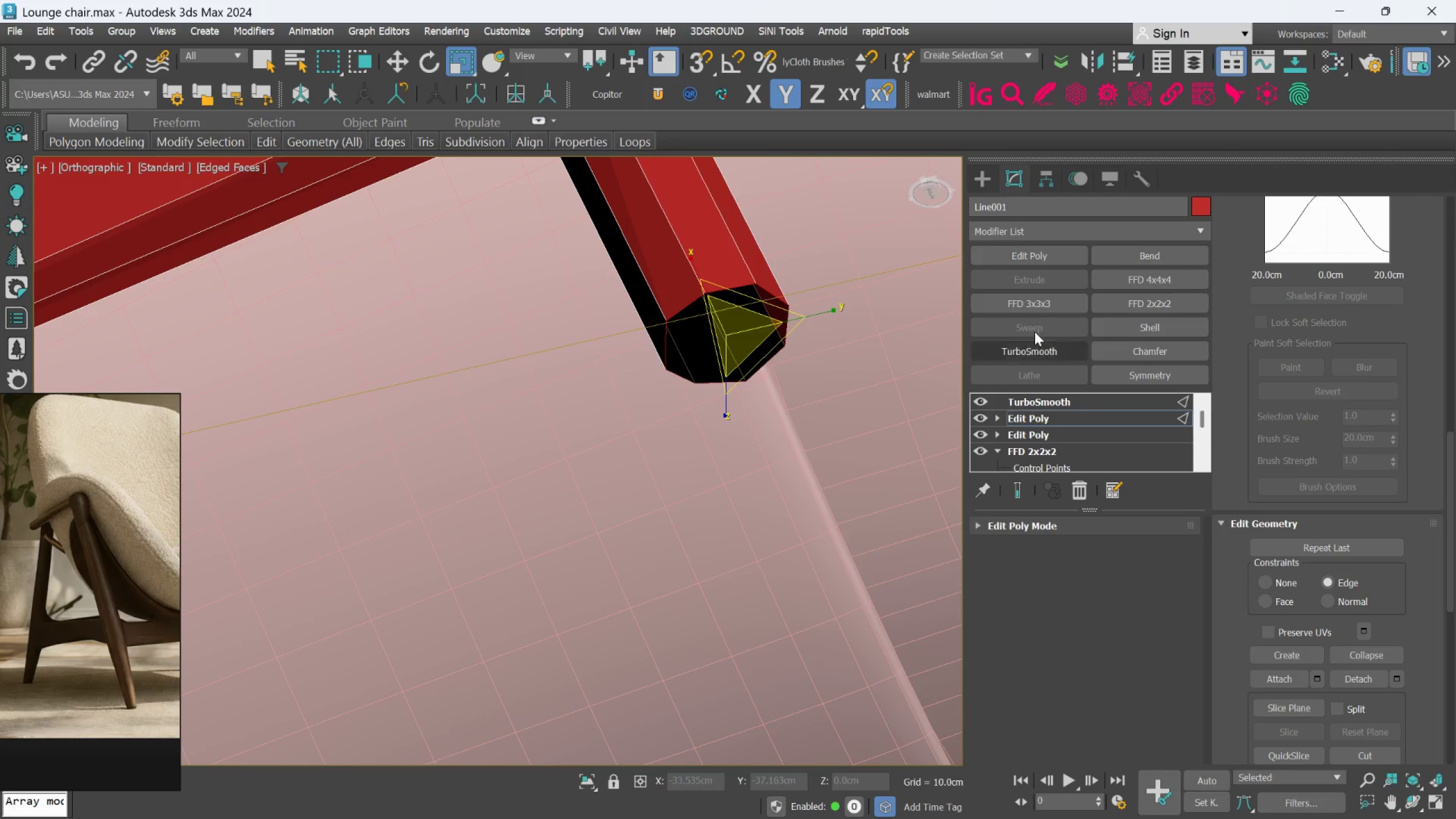 
left_click([1039, 232])
 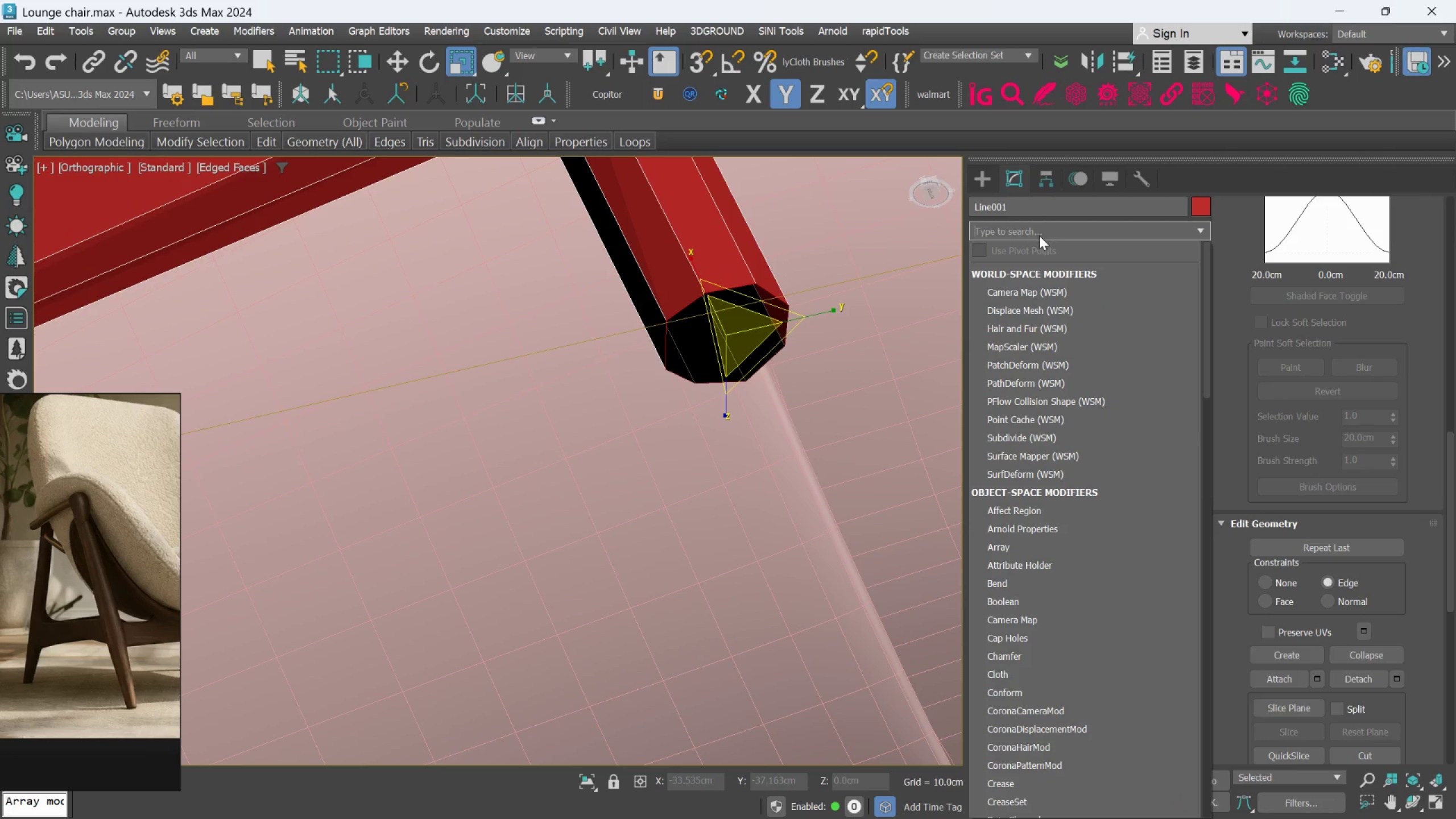 
key(S)
 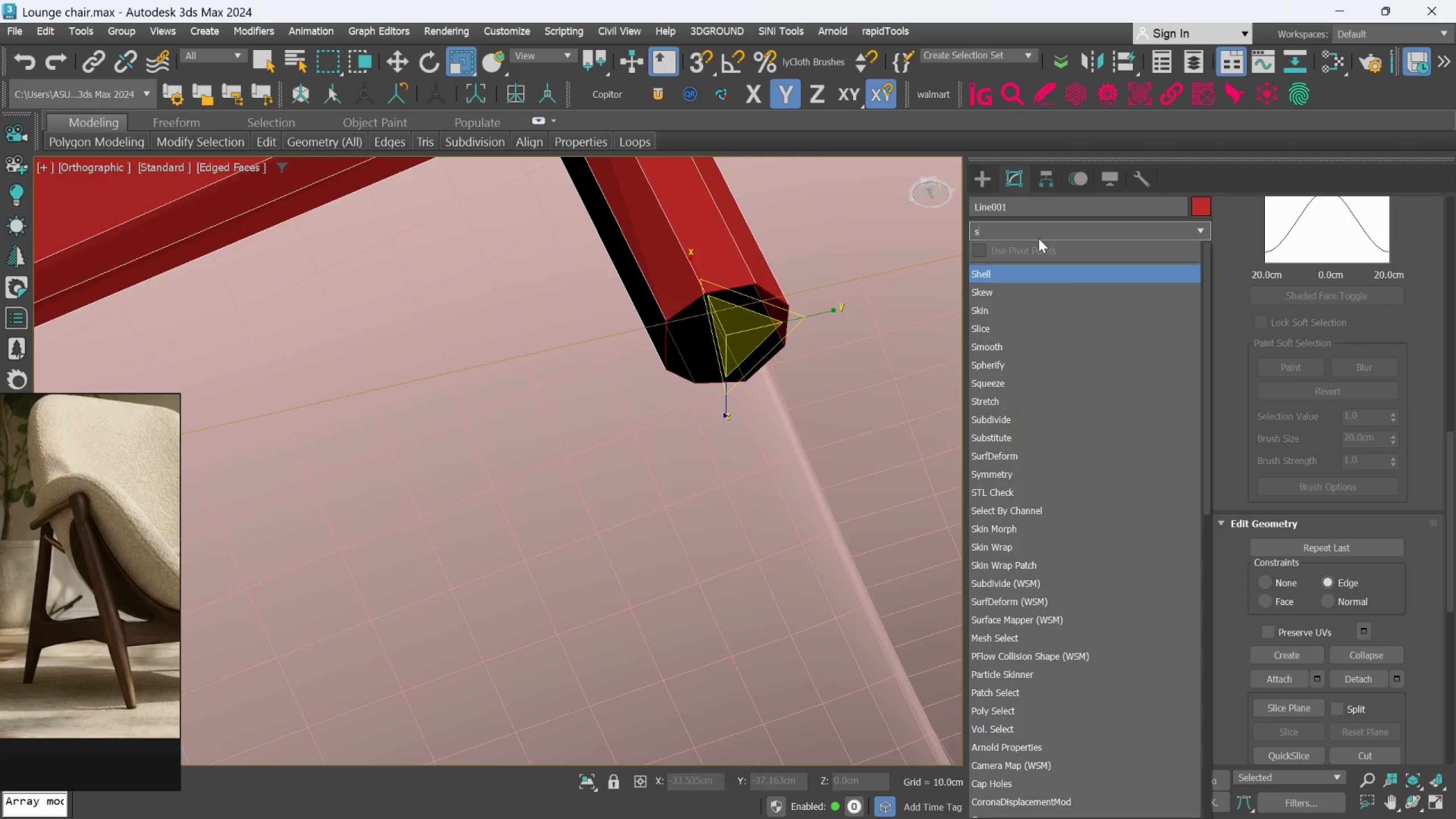 
key(P)
 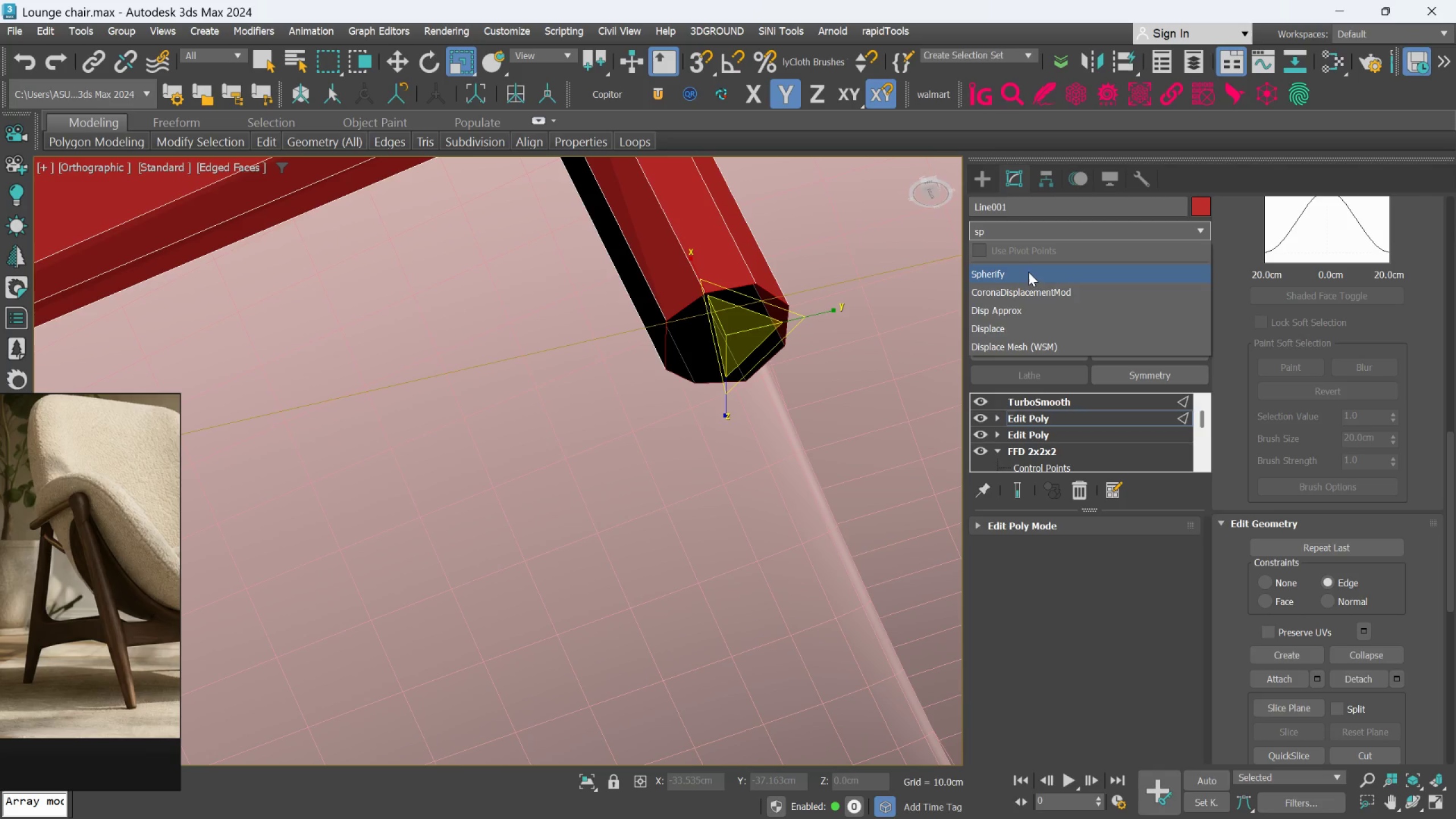 
left_click([1025, 275])
 